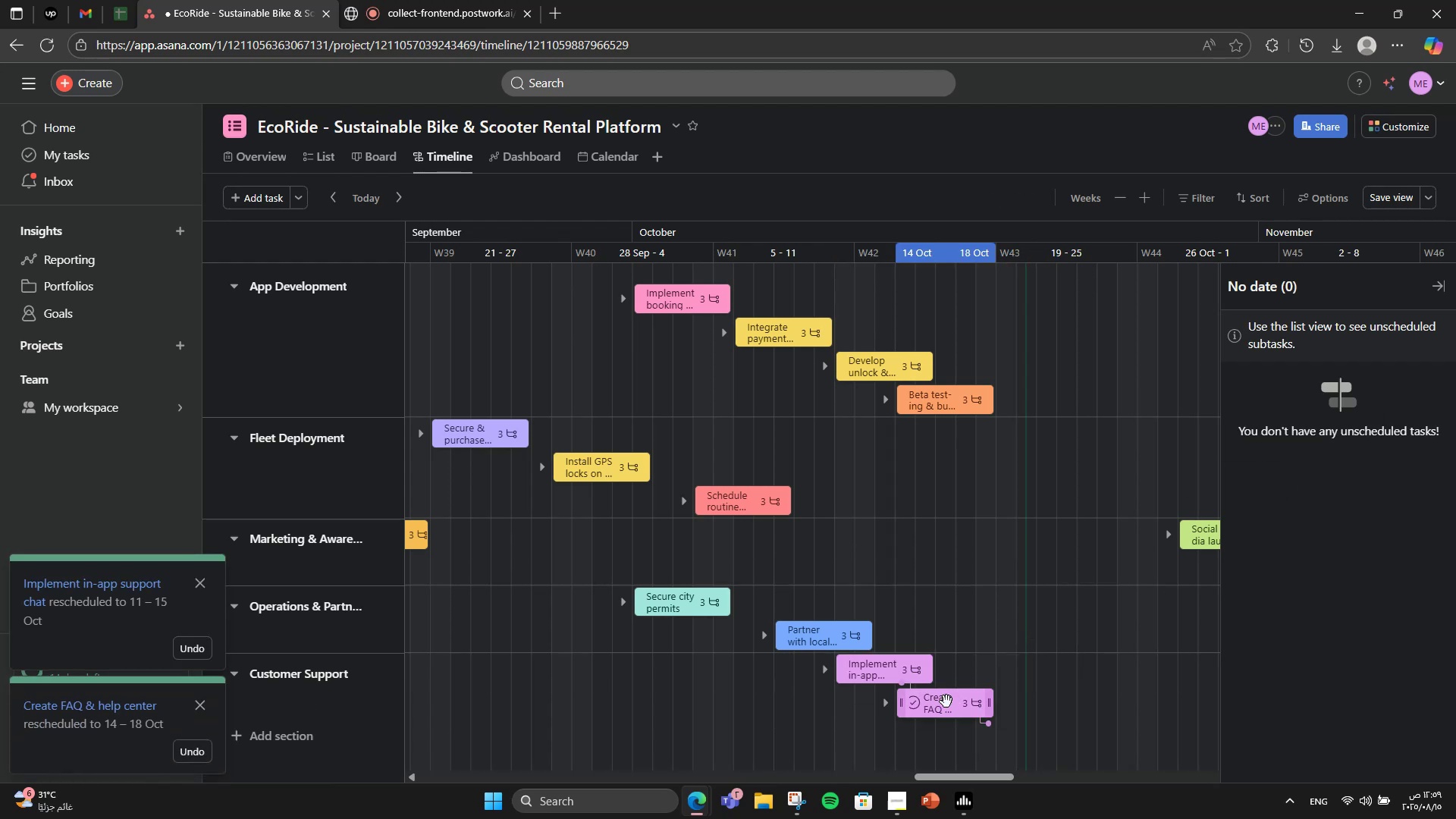 
scroll: coordinate [974, 607], scroll_direction: up, amount: 2.0
 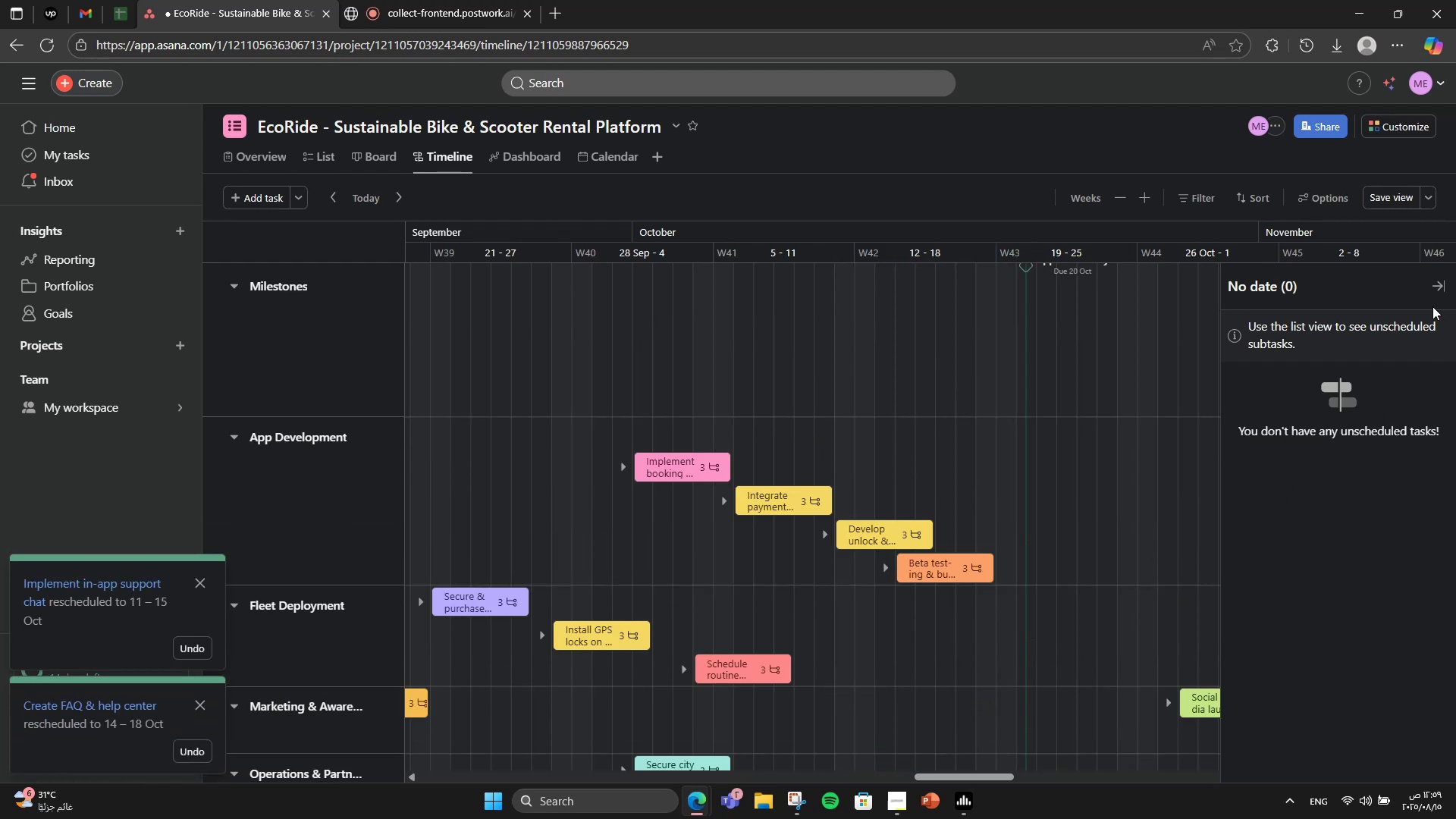 
left_click([1439, 293])
 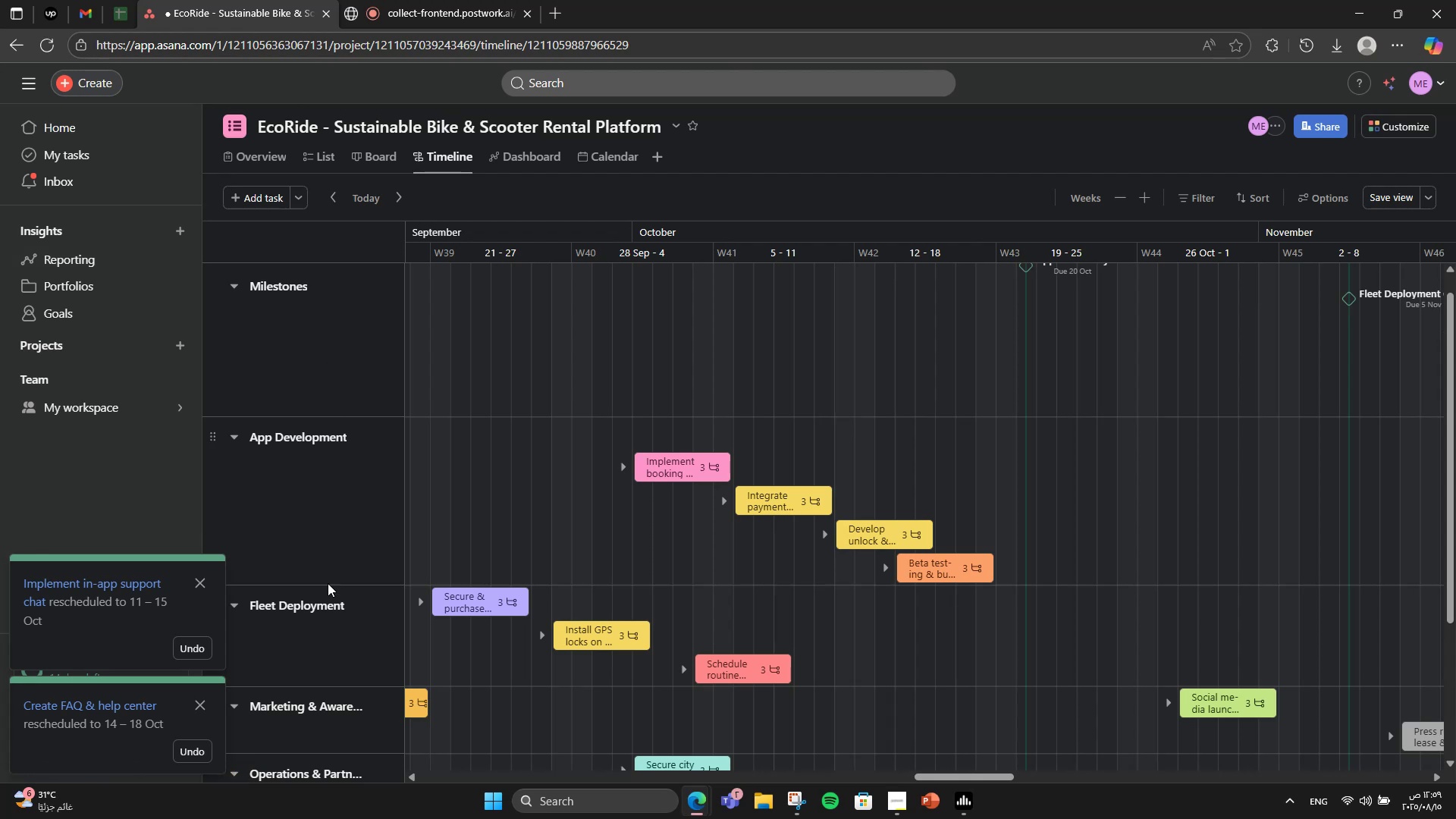 
scroll: coordinate [1055, 676], scroll_direction: down, amount: 2.0
 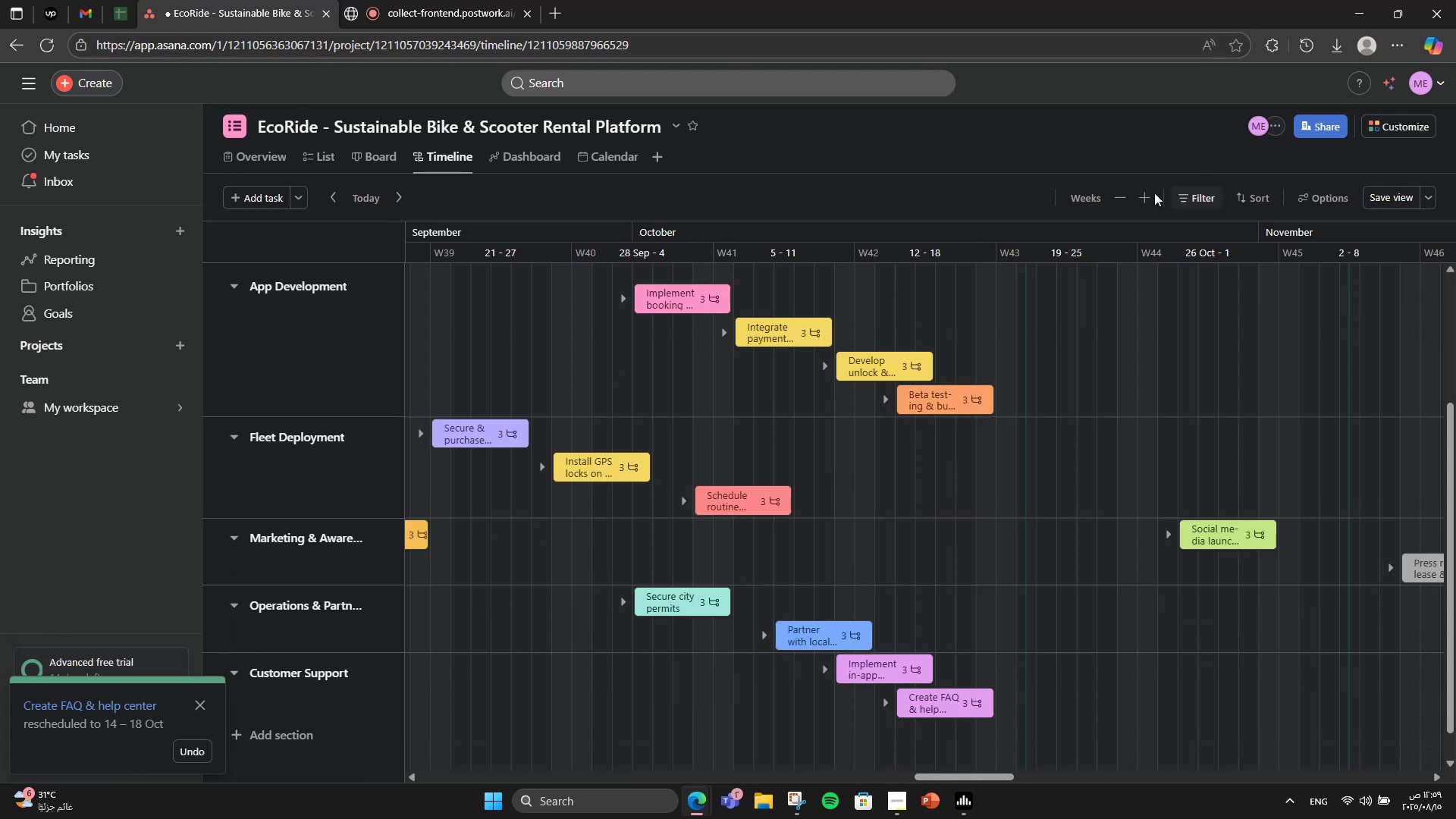 
left_click([1116, 194])
 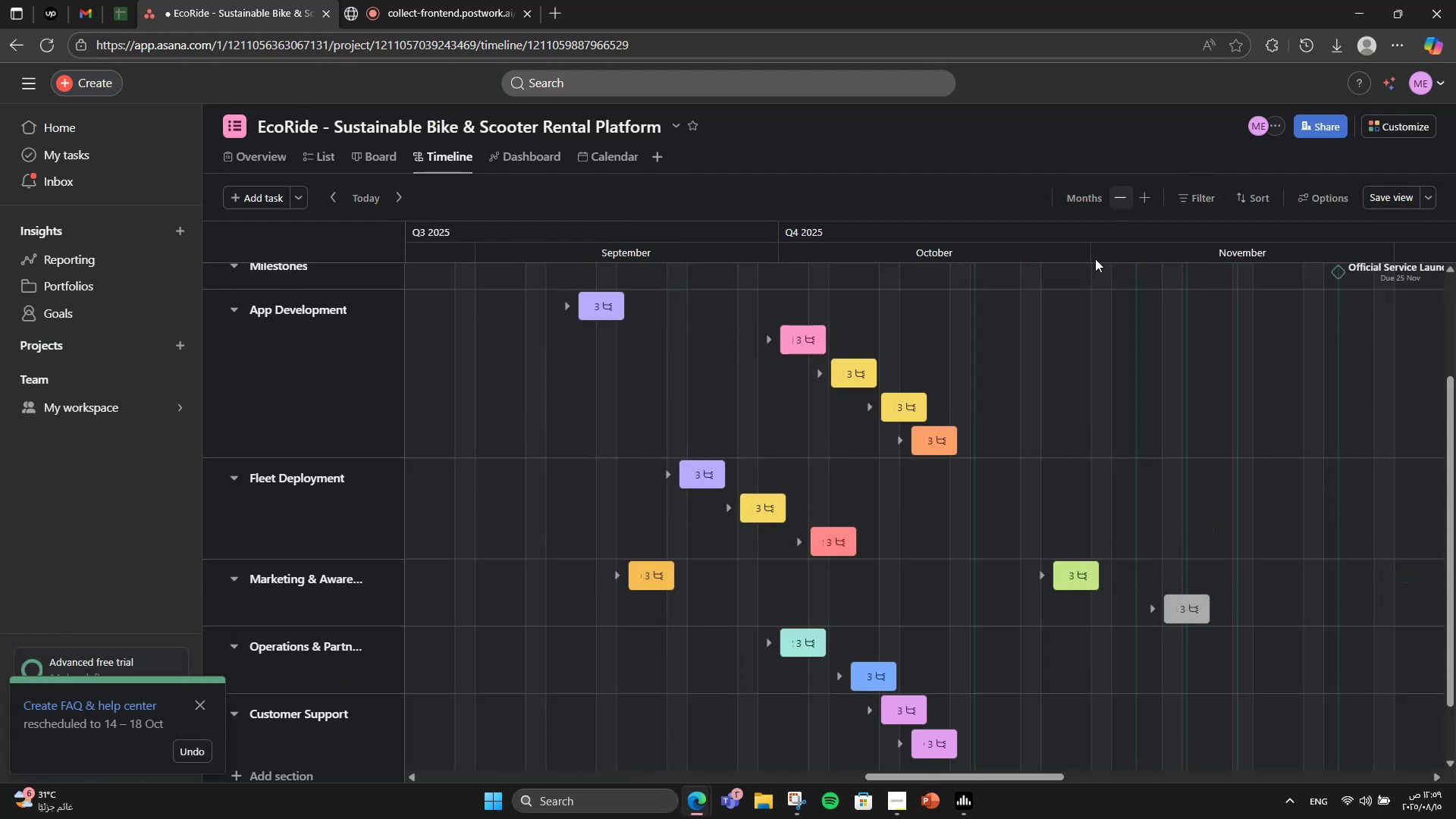 
scroll: coordinate [993, 658], scroll_direction: up, amount: 3.0
 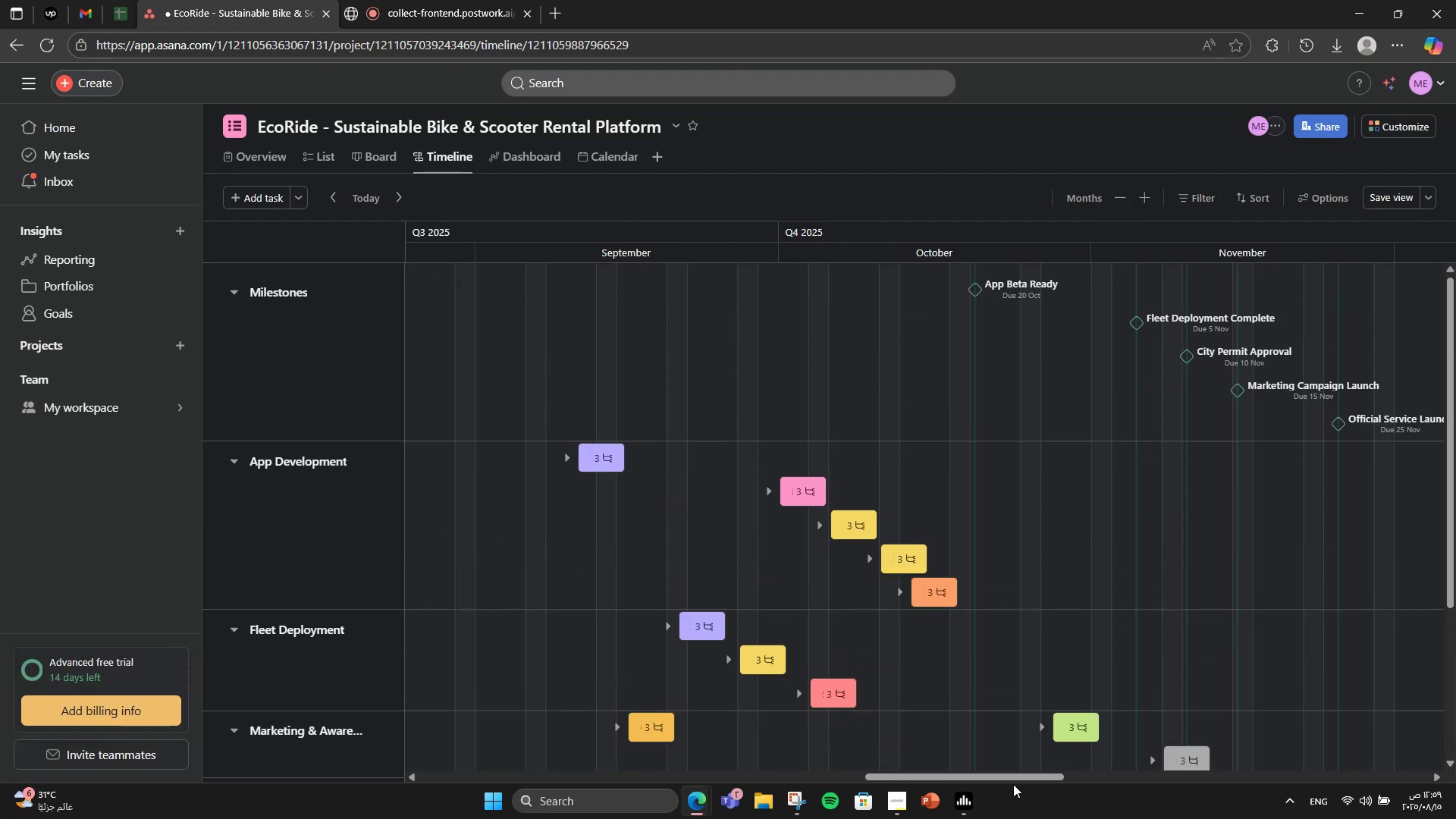 
left_click_drag(start_coordinate=[1010, 779], to_coordinate=[1061, 788])
 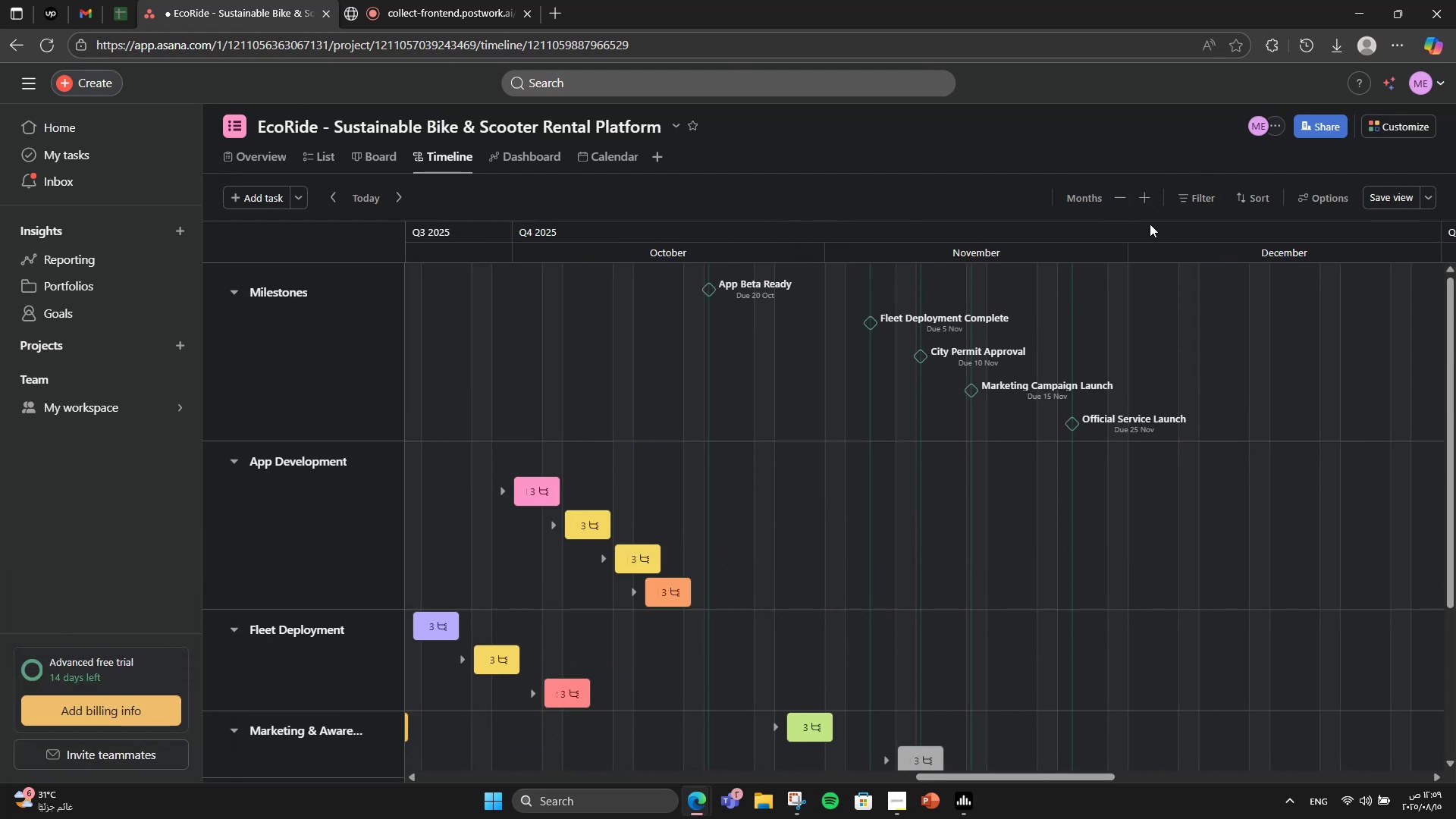 
left_click([1139, 207])
 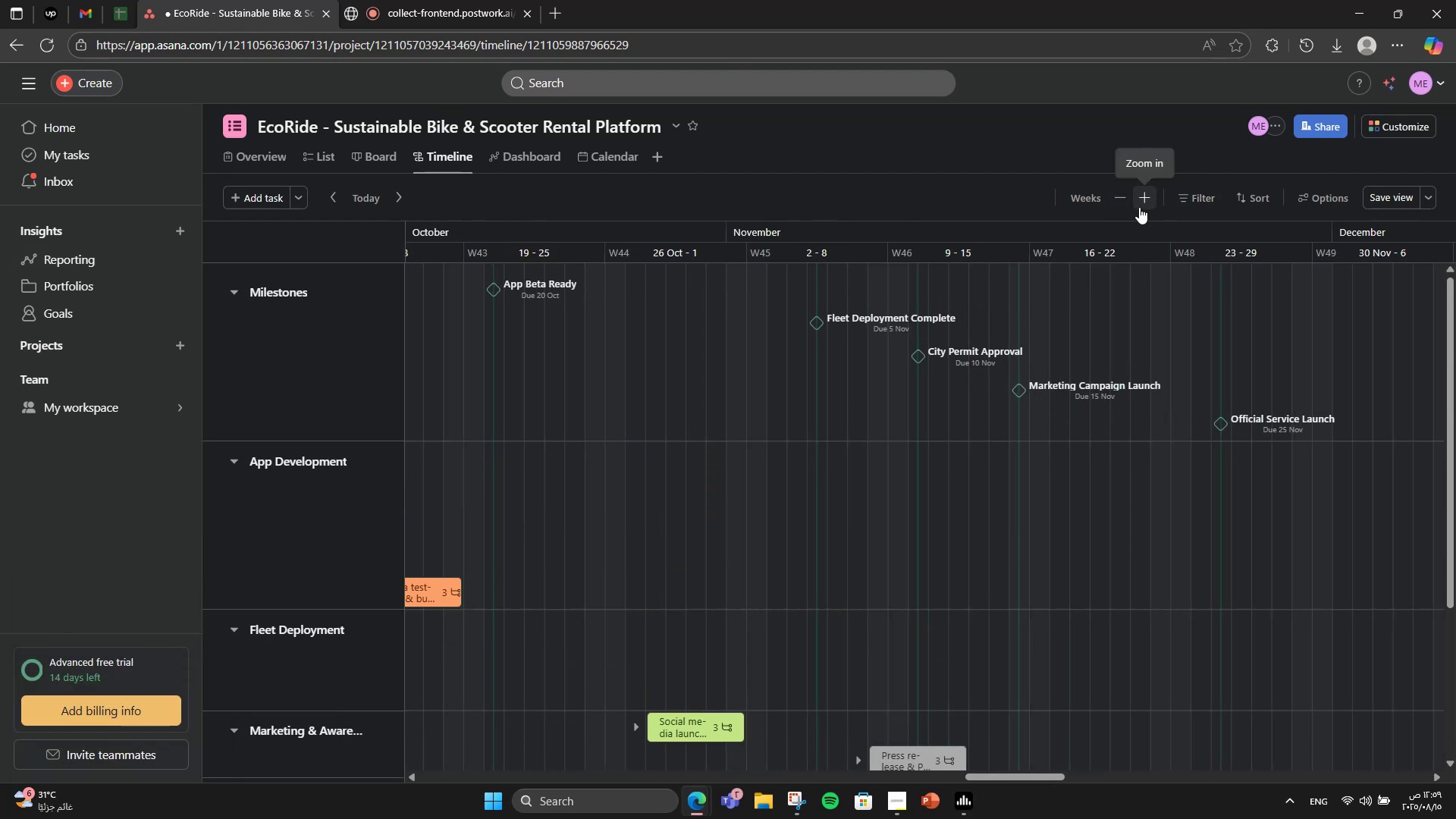 
left_click([1139, 207])
 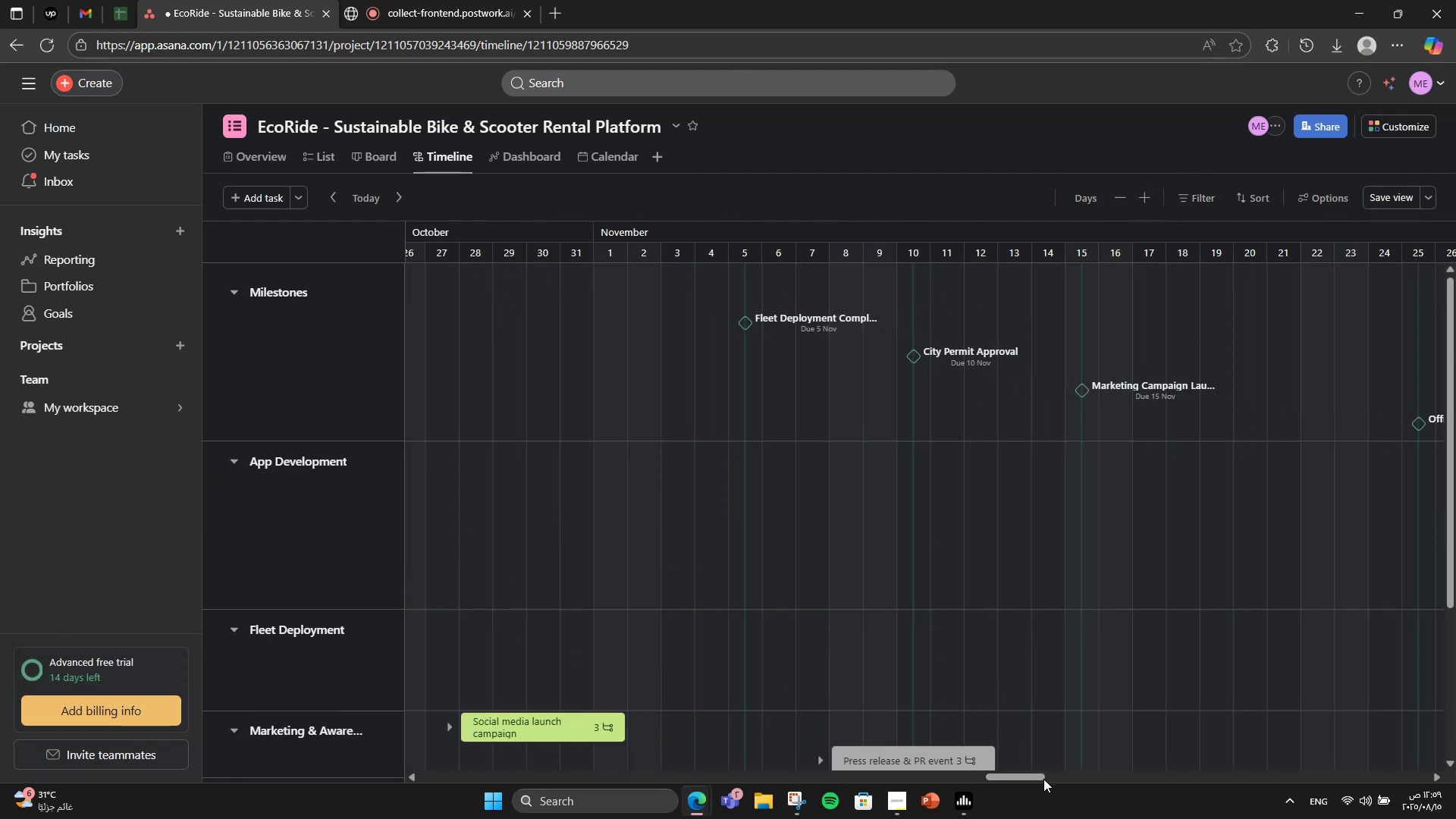 
left_click_drag(start_coordinate=[1019, 780], to_coordinate=[953, 780])
 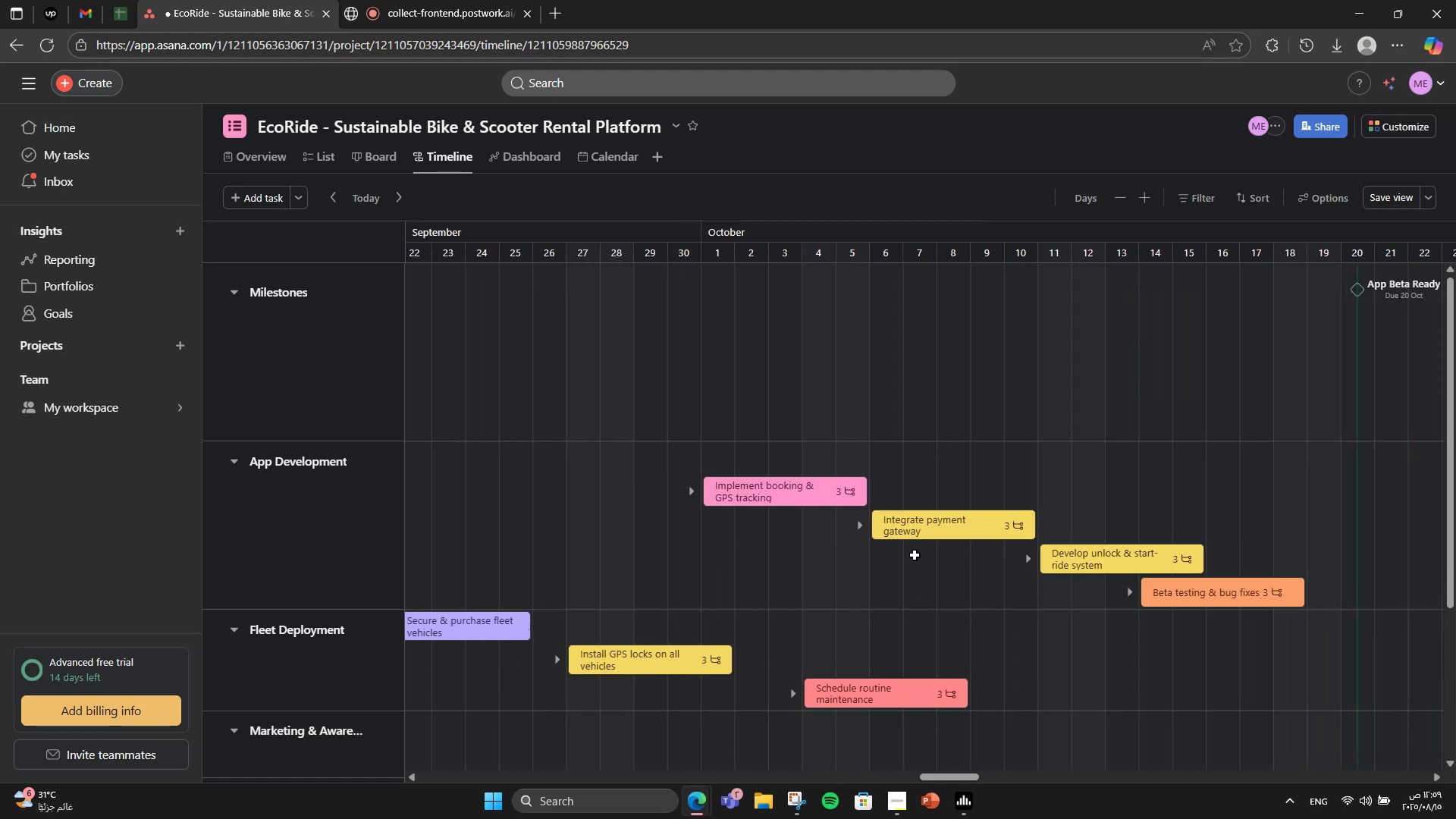 
scroll: coordinate [913, 549], scroll_direction: down, amount: 3.0
 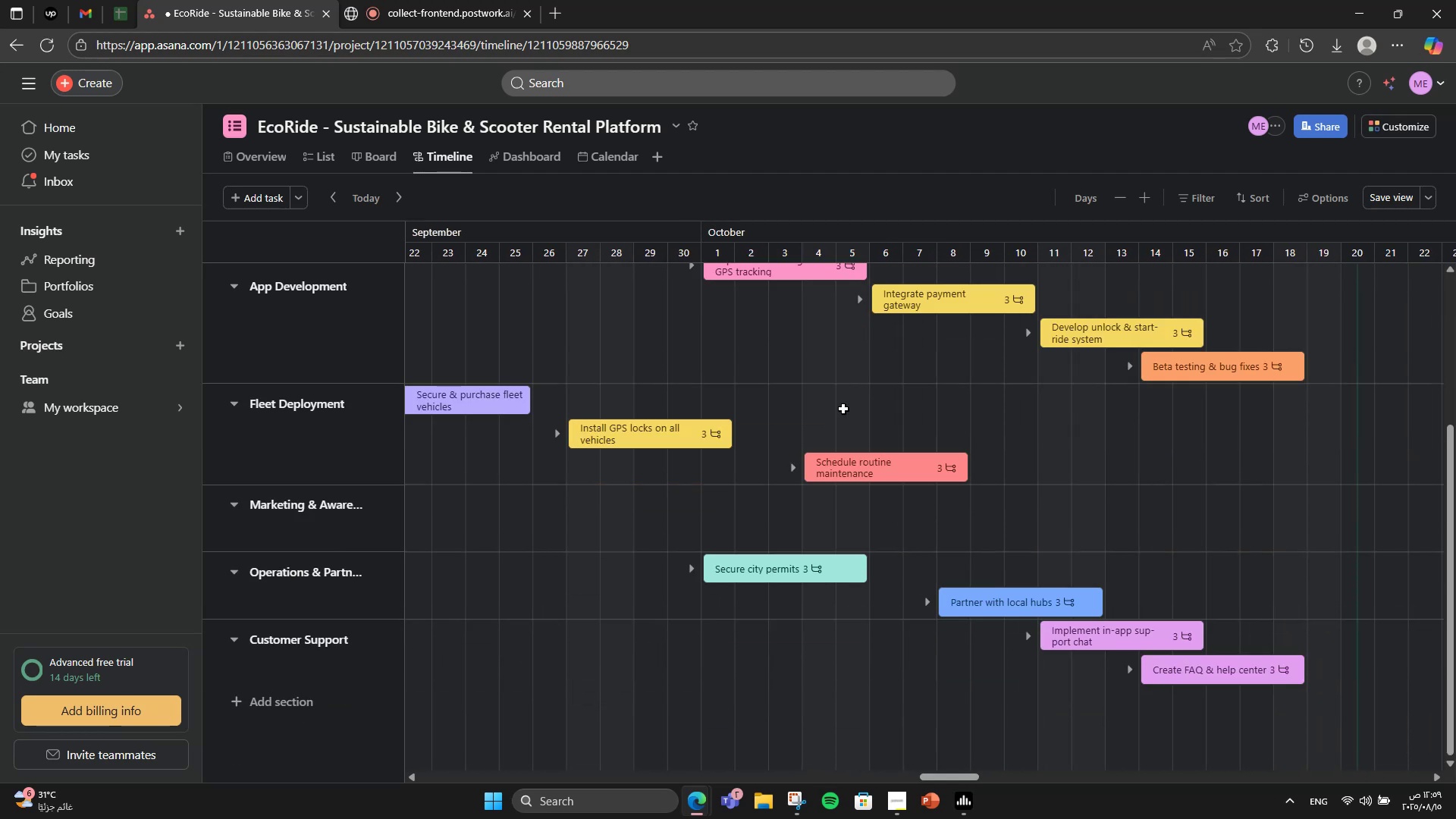 
wait(6.34)
 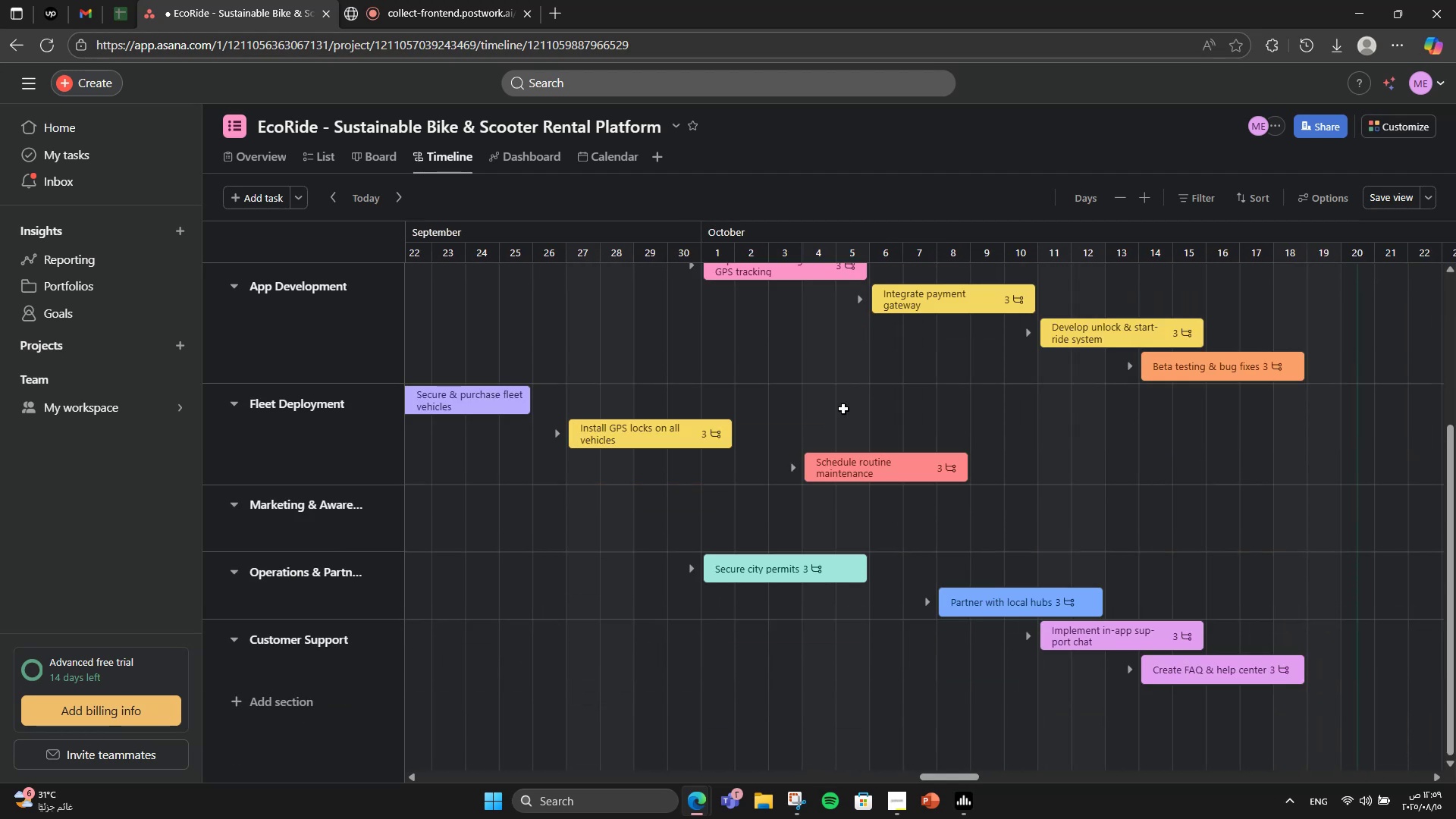 
left_click([514, 167])
 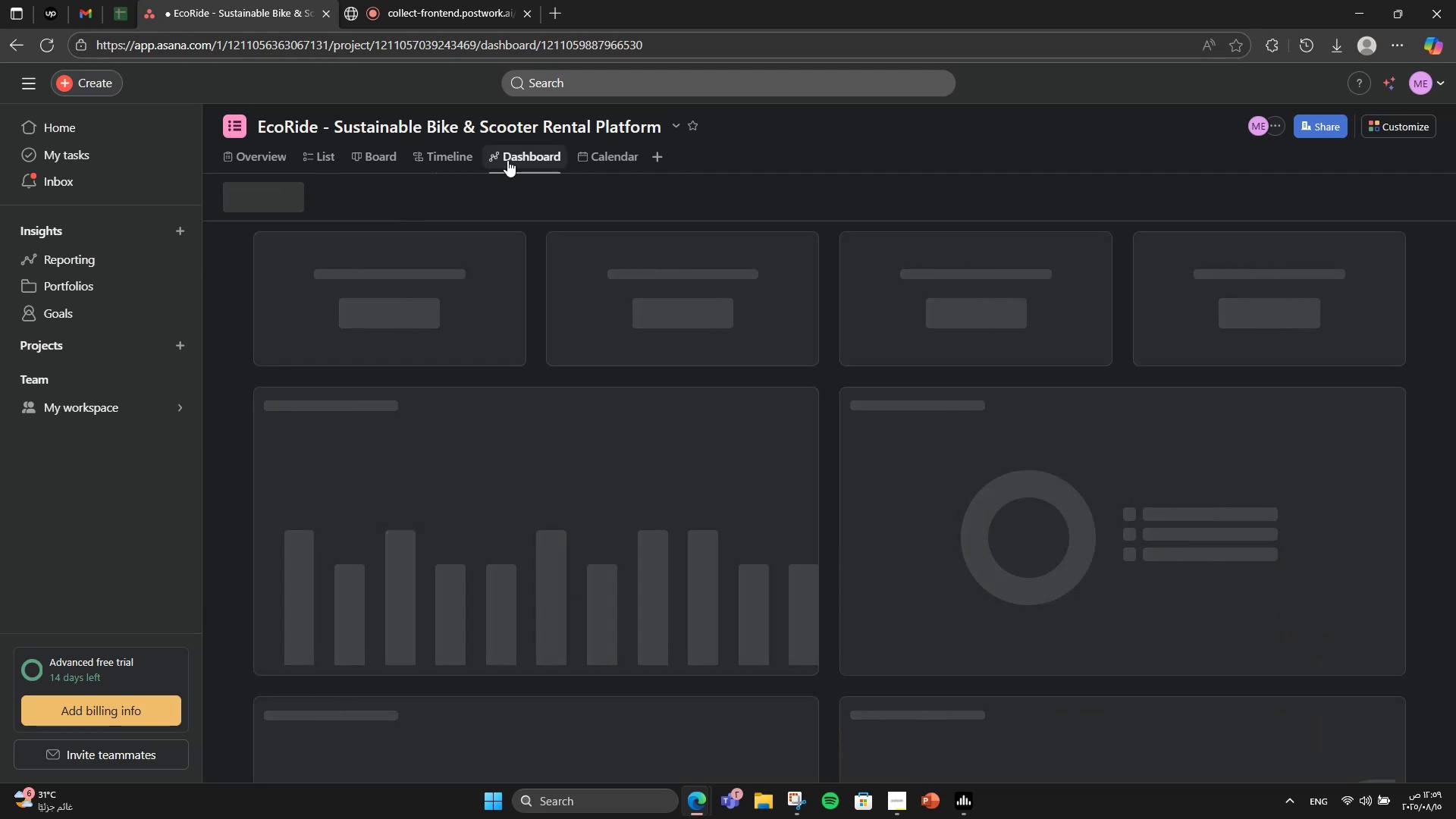 
left_click([405, 0])
 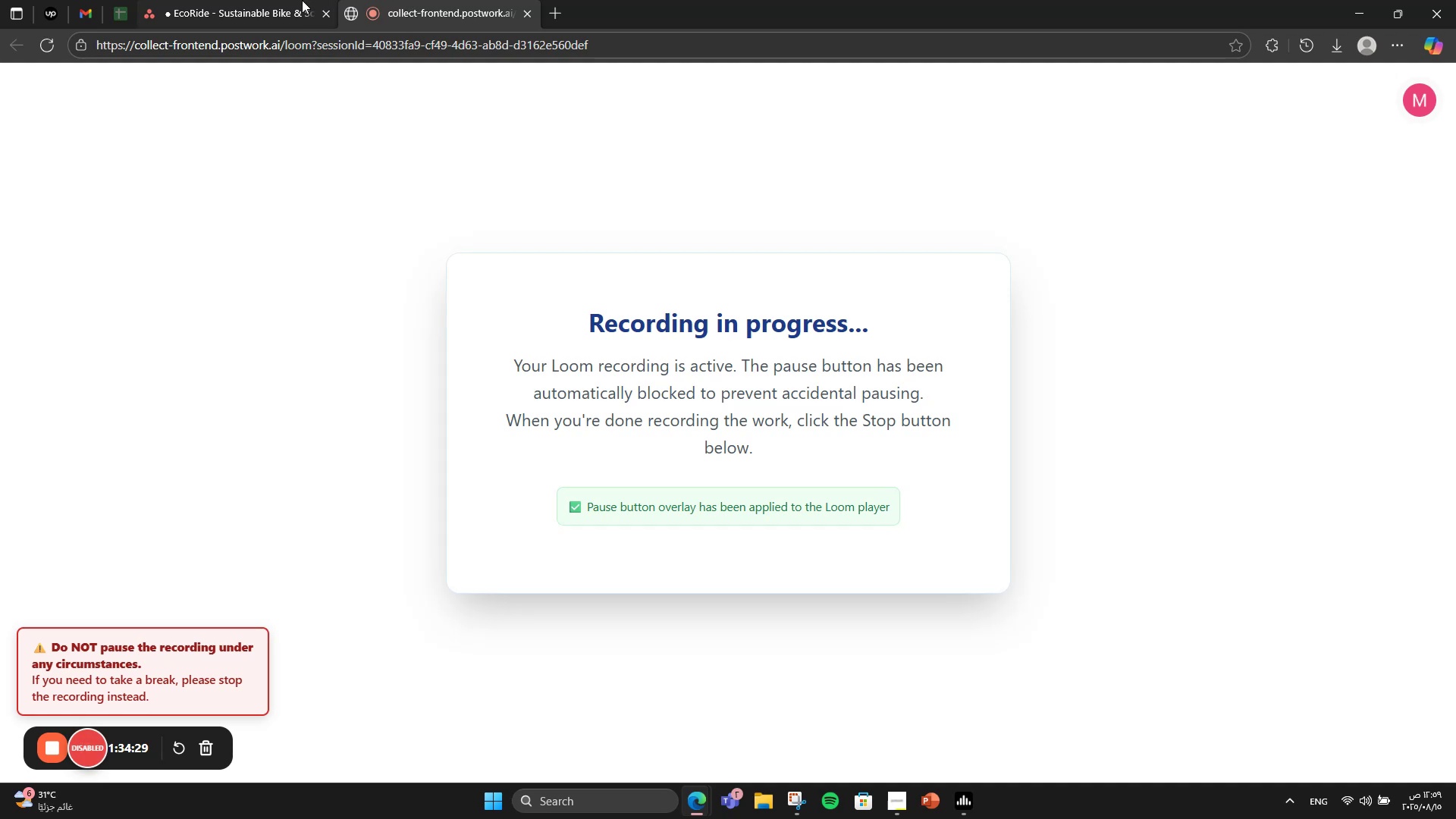 
left_click([288, 0])
 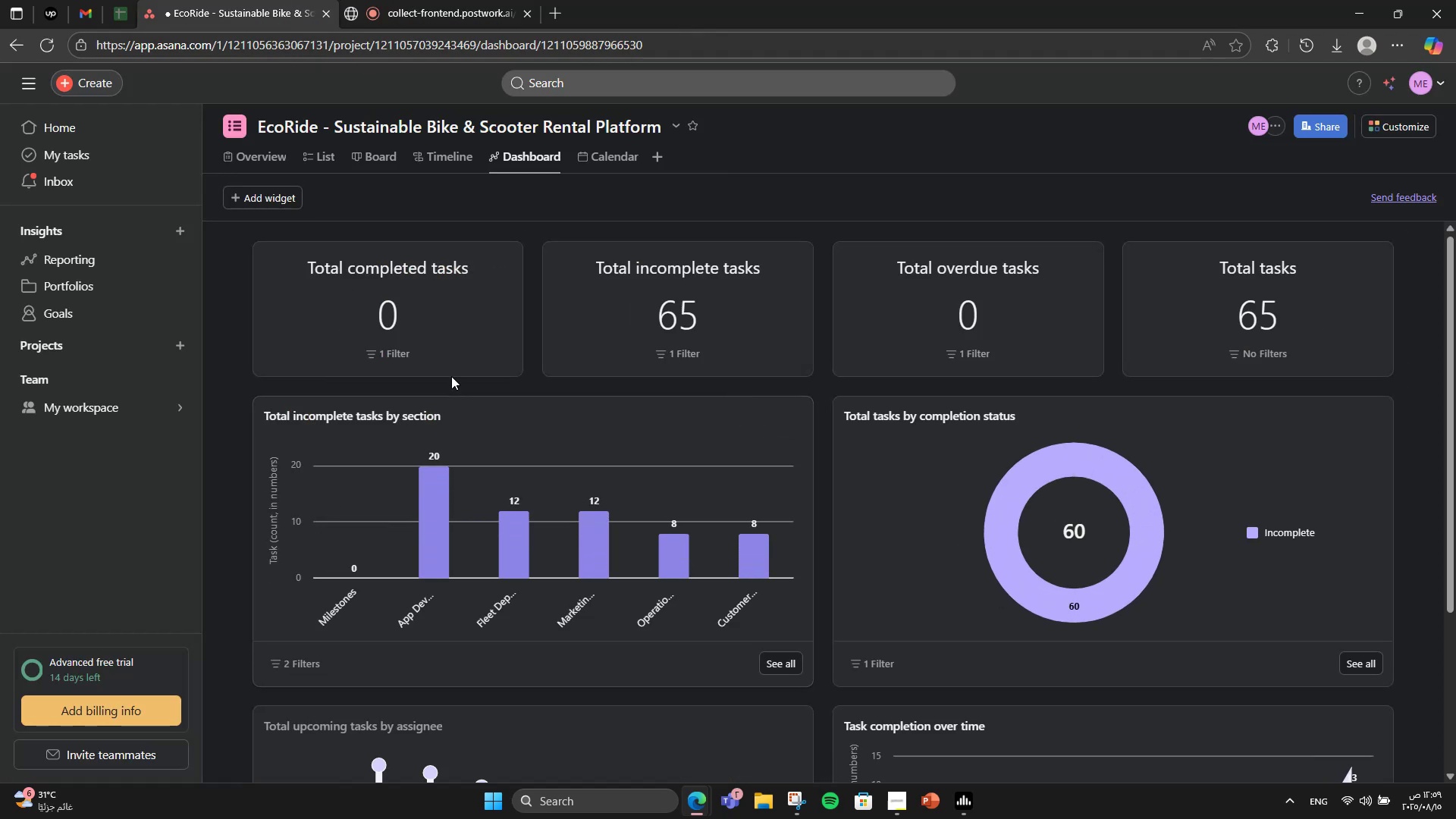 
left_click([491, 272])
 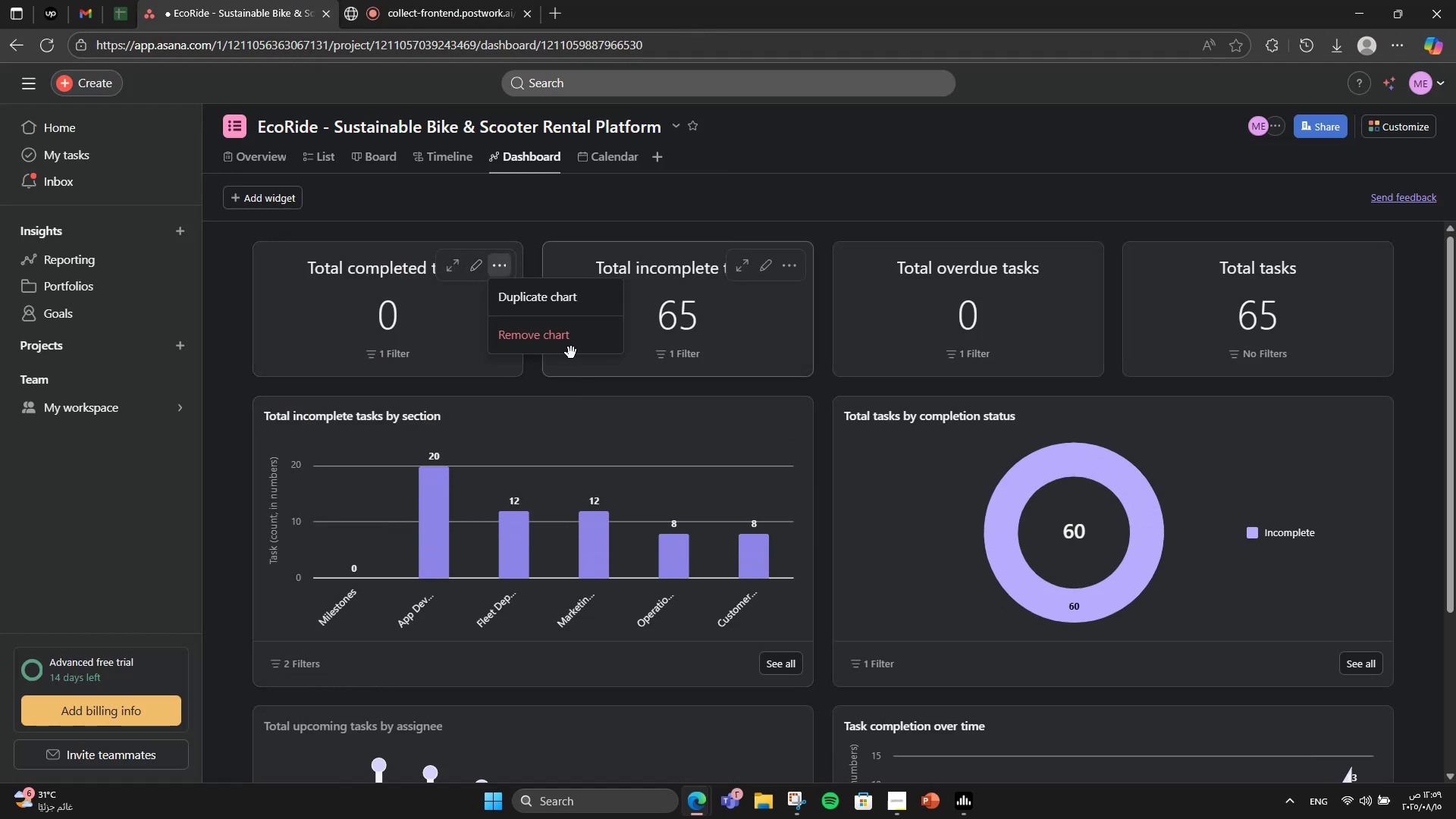 
left_click([564, 349])
 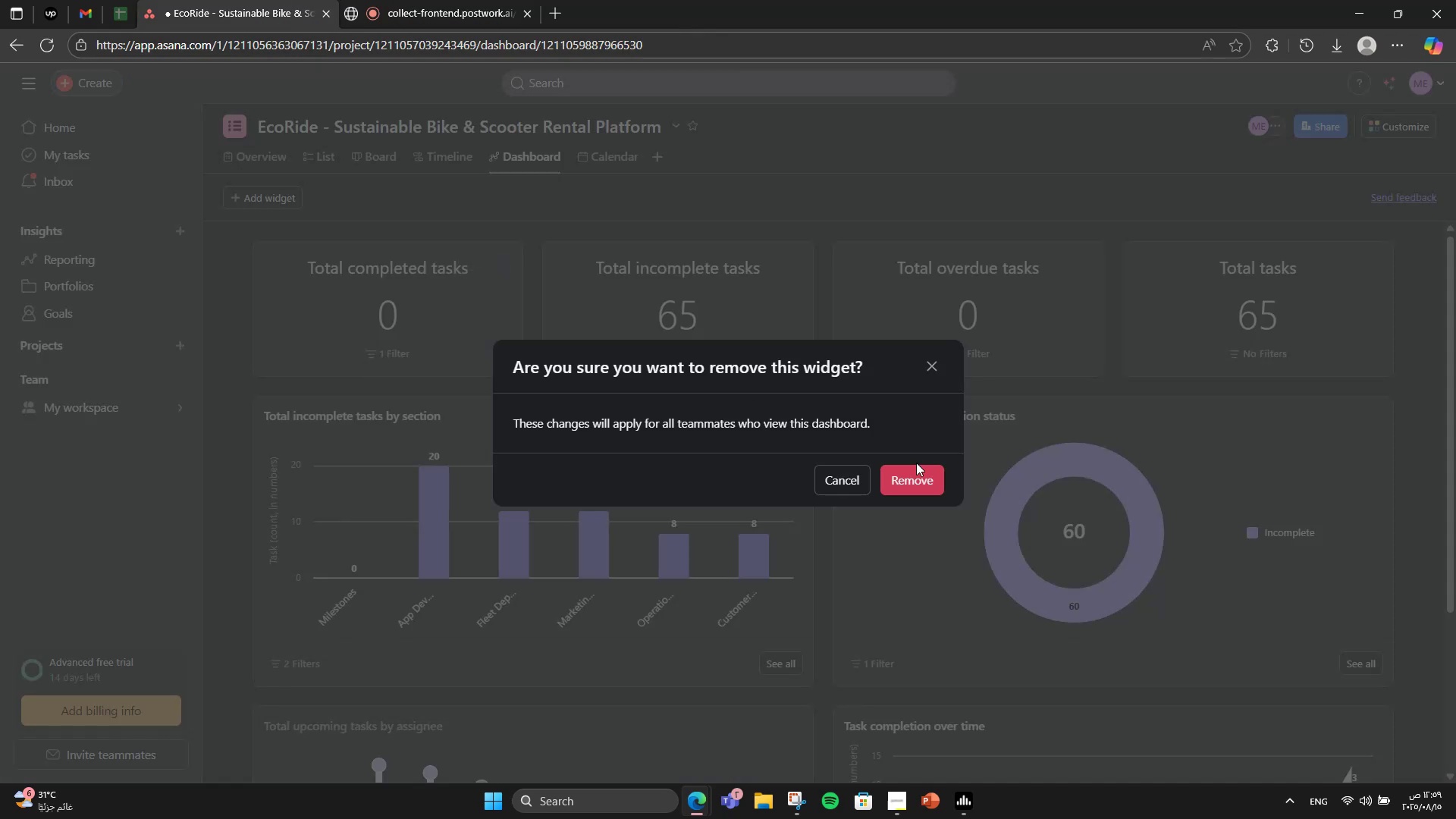 
left_click([916, 474])
 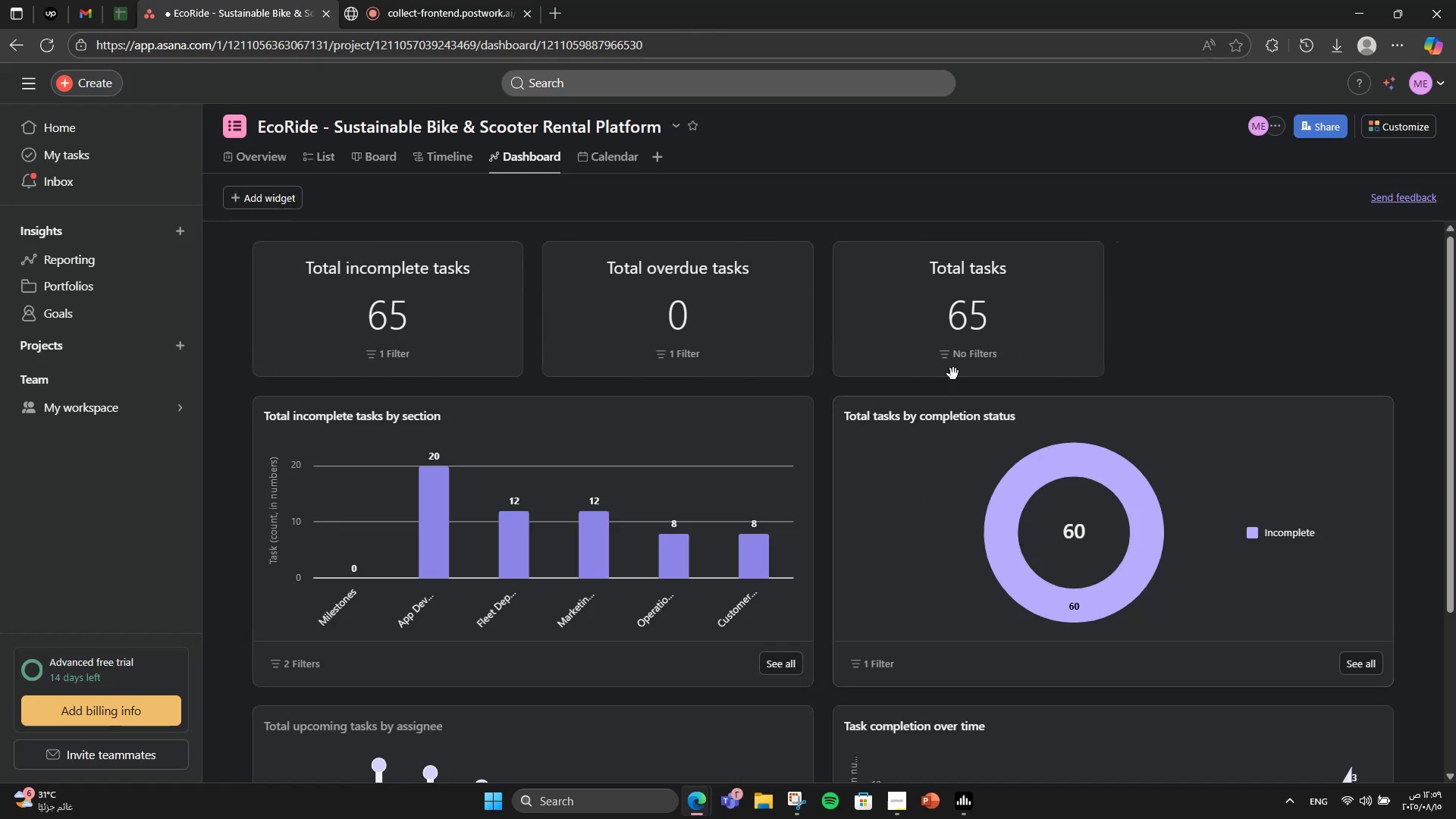 
scroll: coordinate [1044, 405], scroll_direction: down, amount: 6.0
 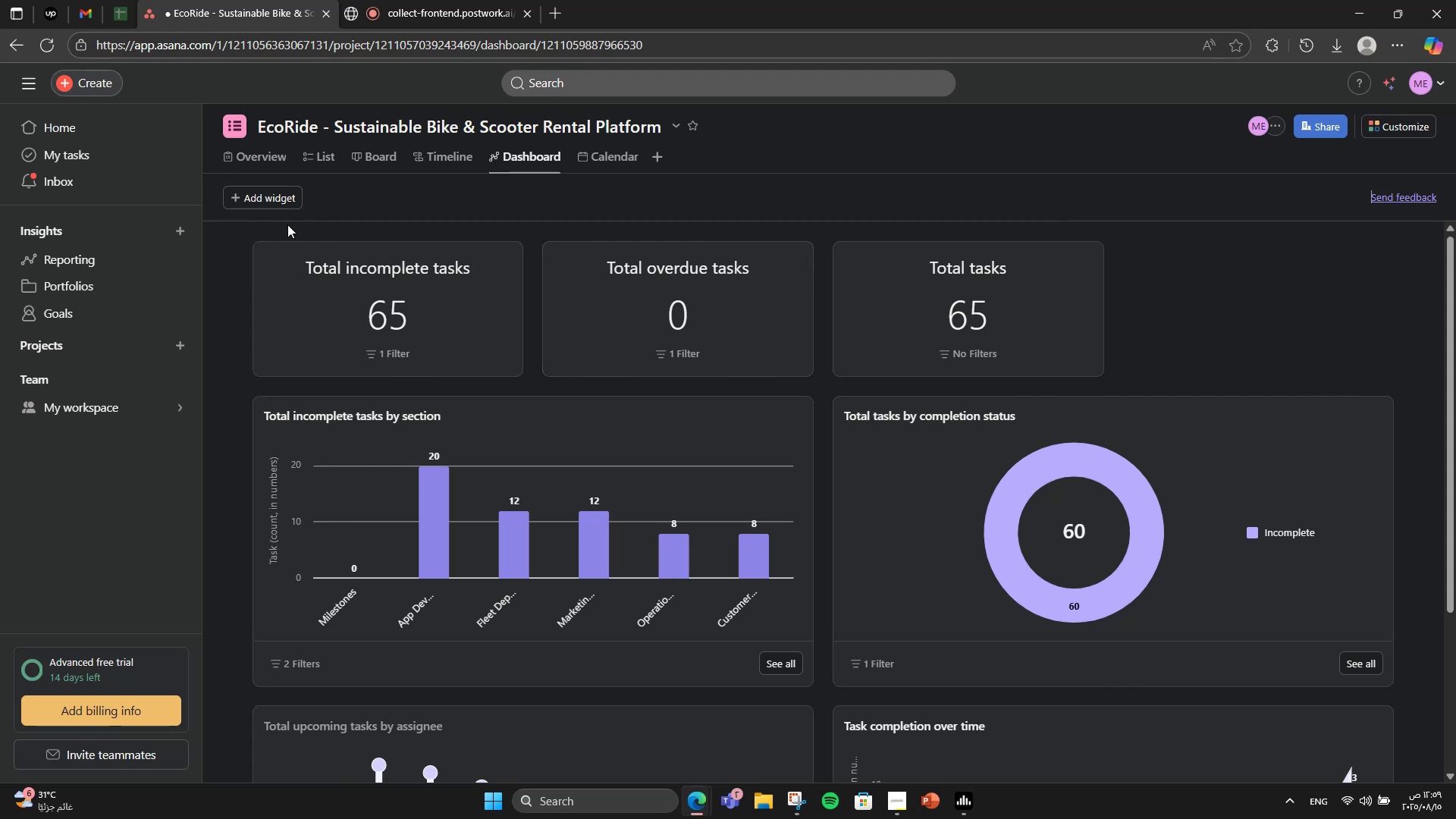 
left_click([265, 206])
 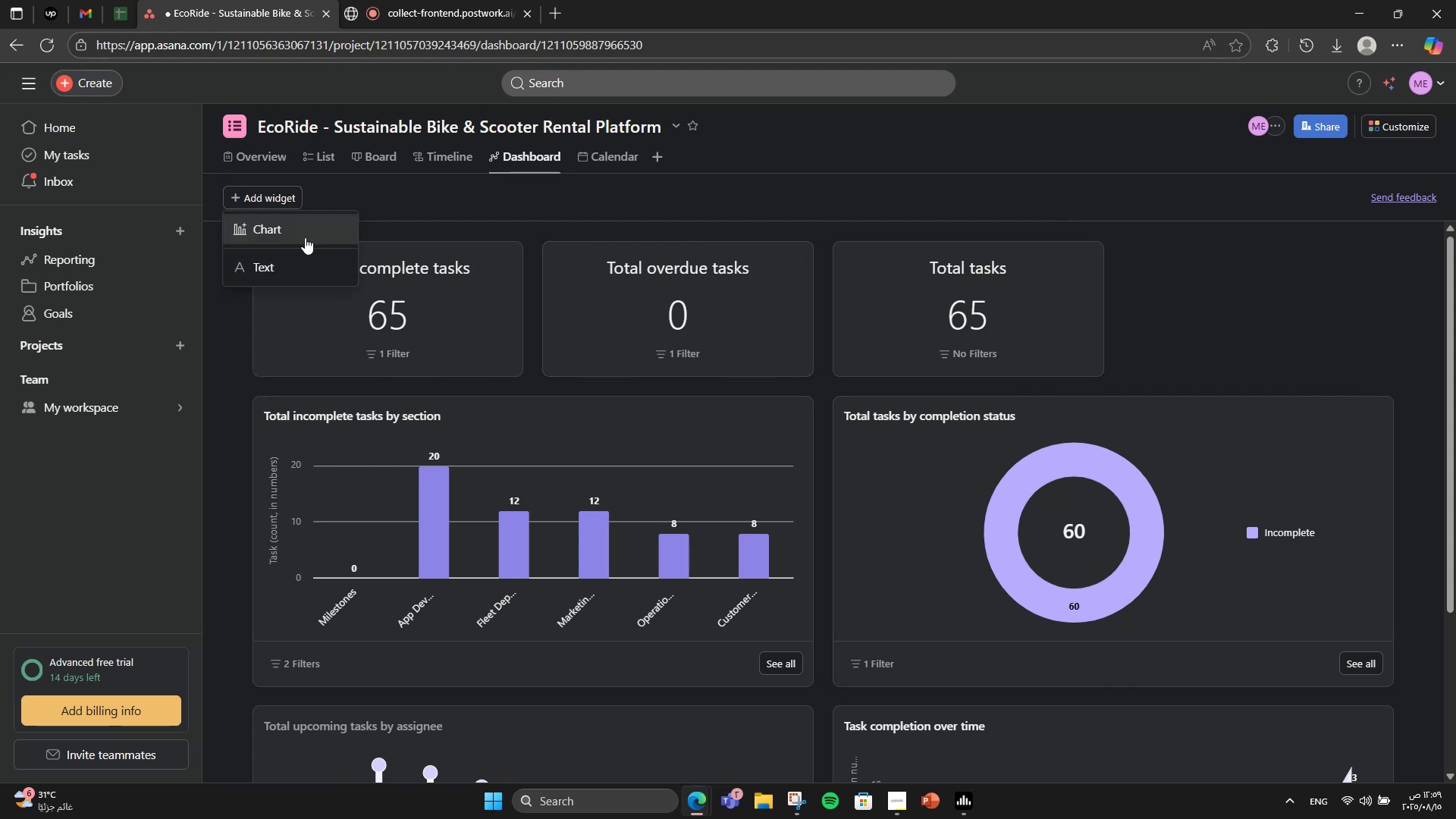 
left_click([303, 228])
 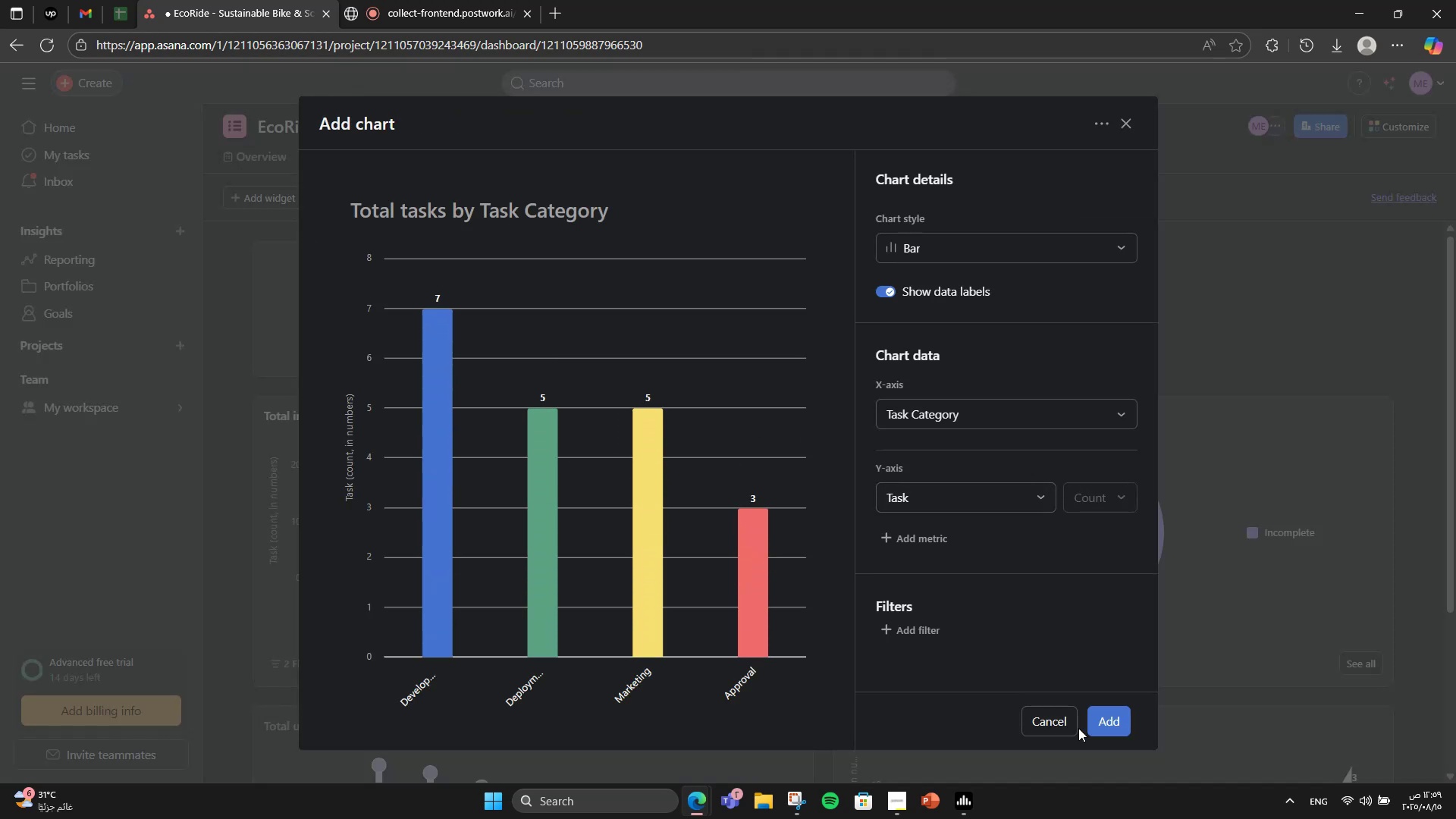 
left_click([1108, 725])
 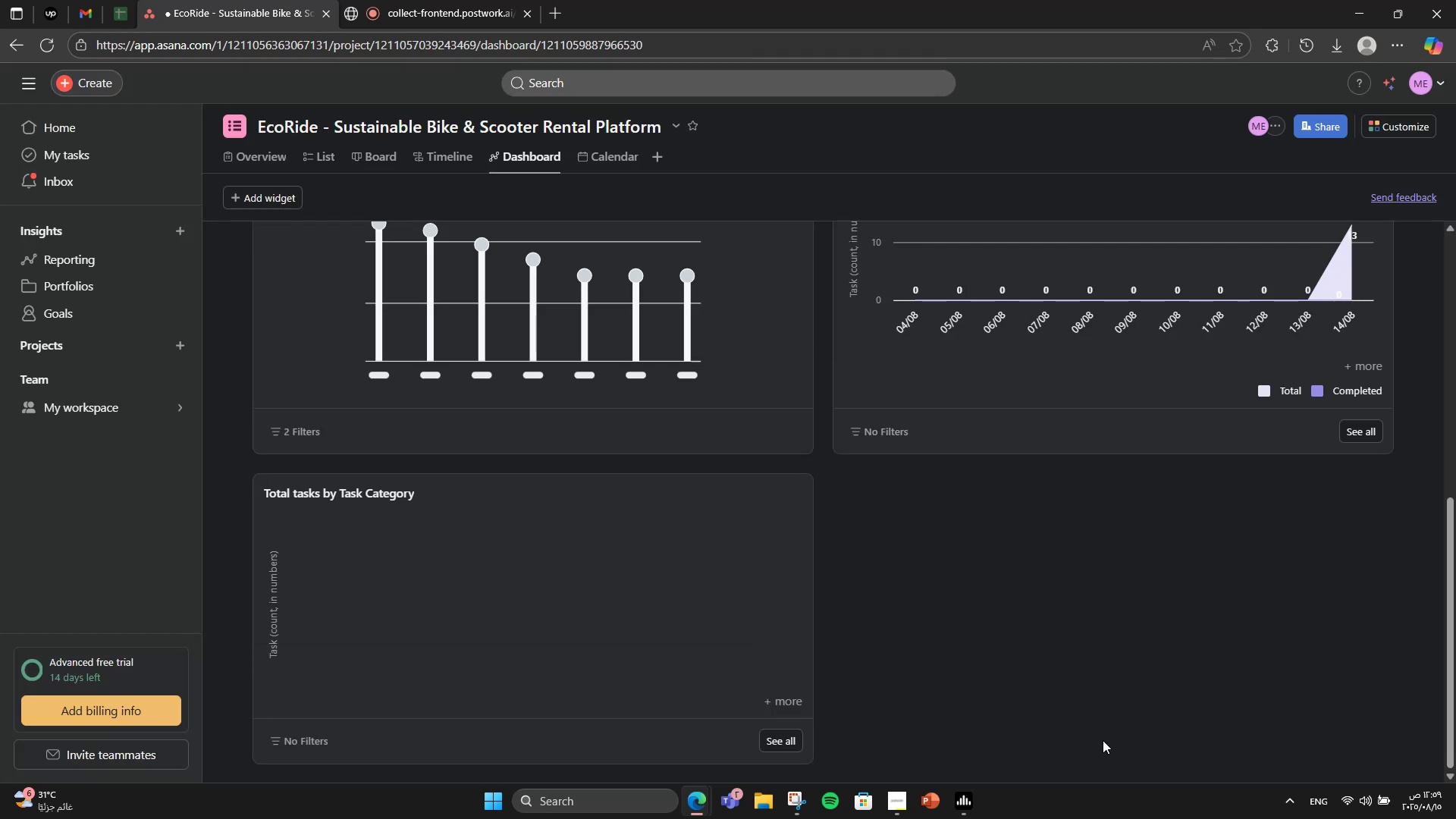 
scroll: coordinate [802, 380], scroll_direction: up, amount: 2.0
 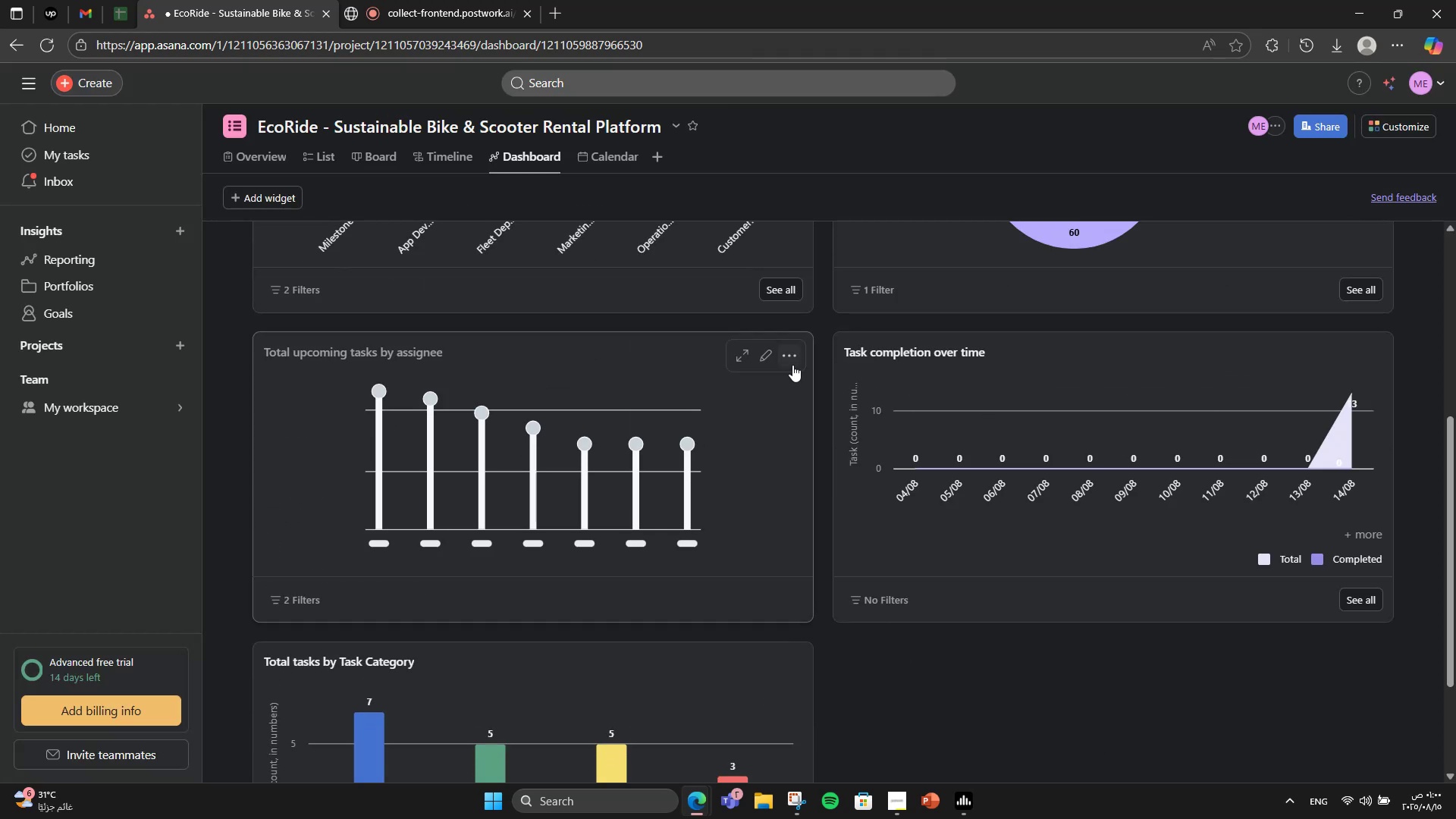 
left_click([792, 365])
 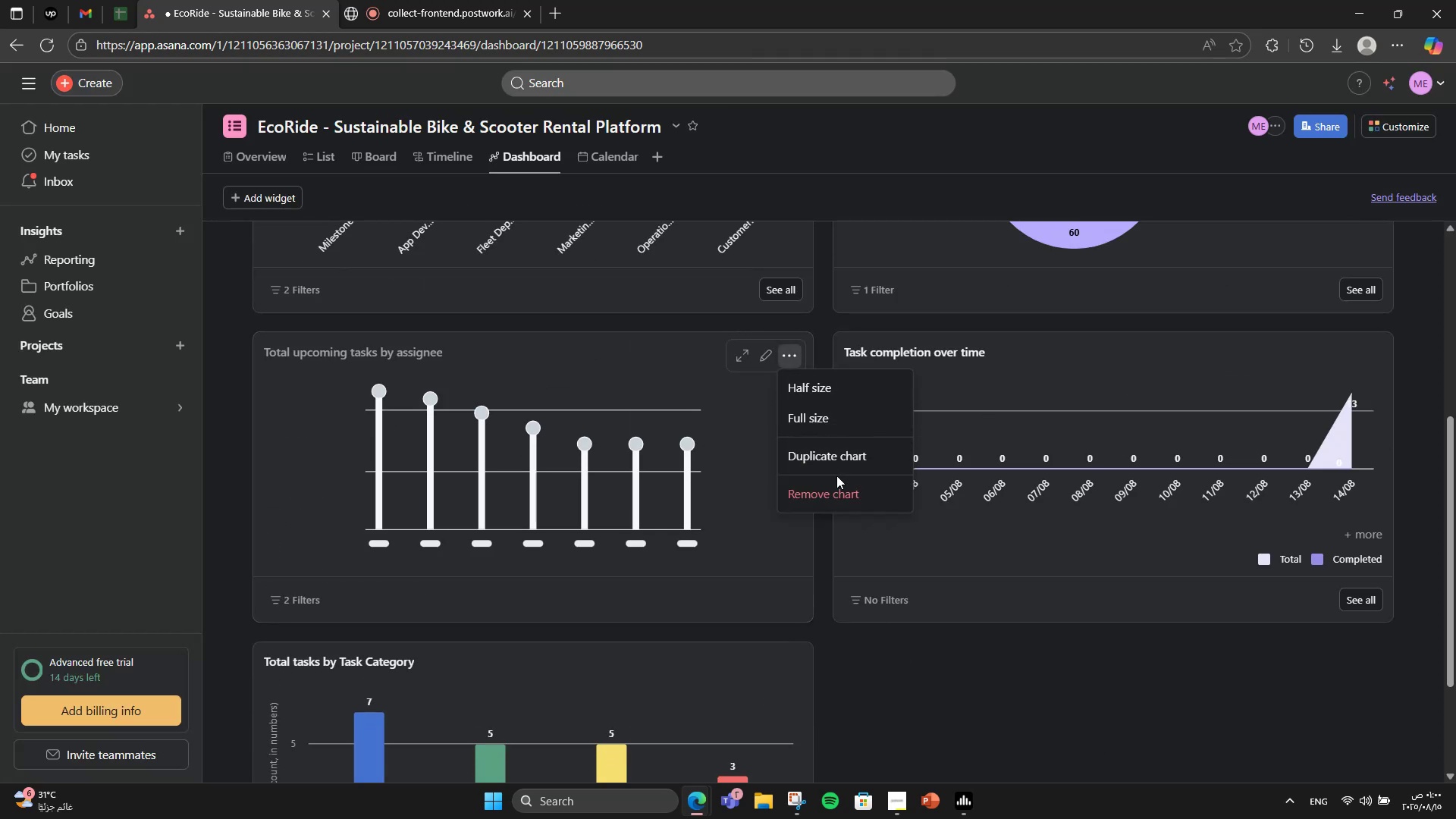 
left_click([838, 483])
 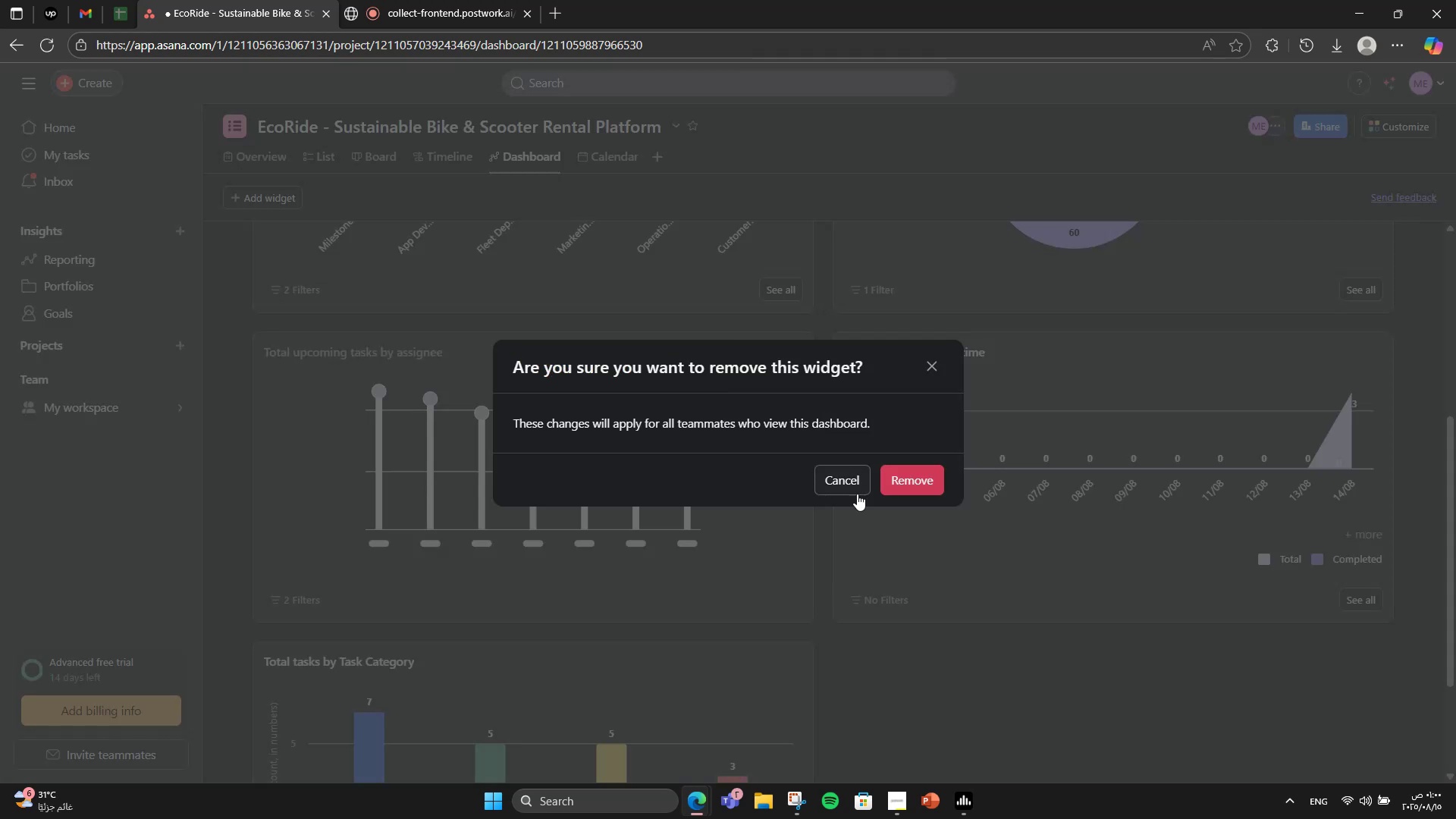 
mouse_move([946, 494])
 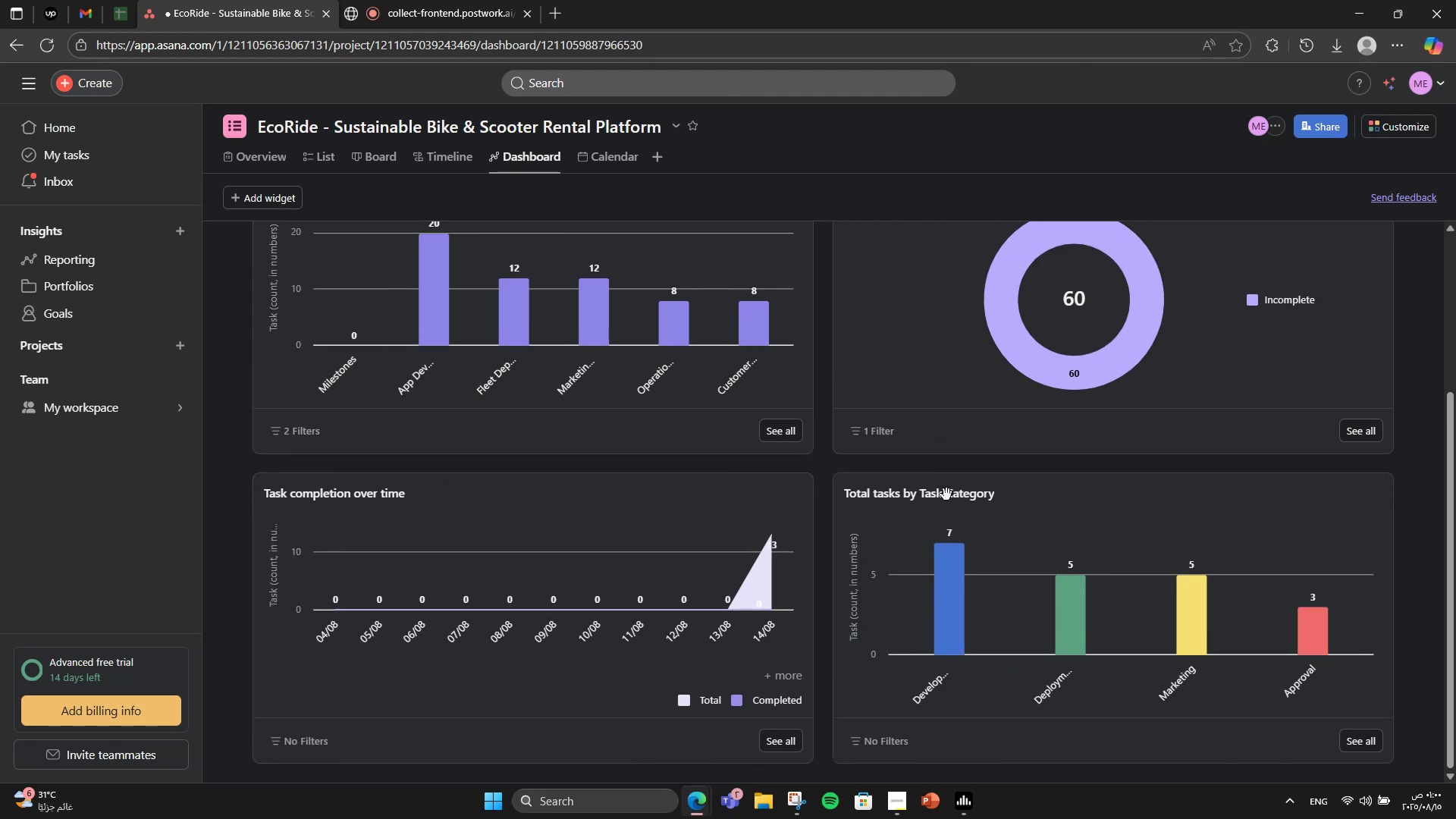 
scroll: coordinate [986, 532], scroll_direction: up, amount: 8.0
 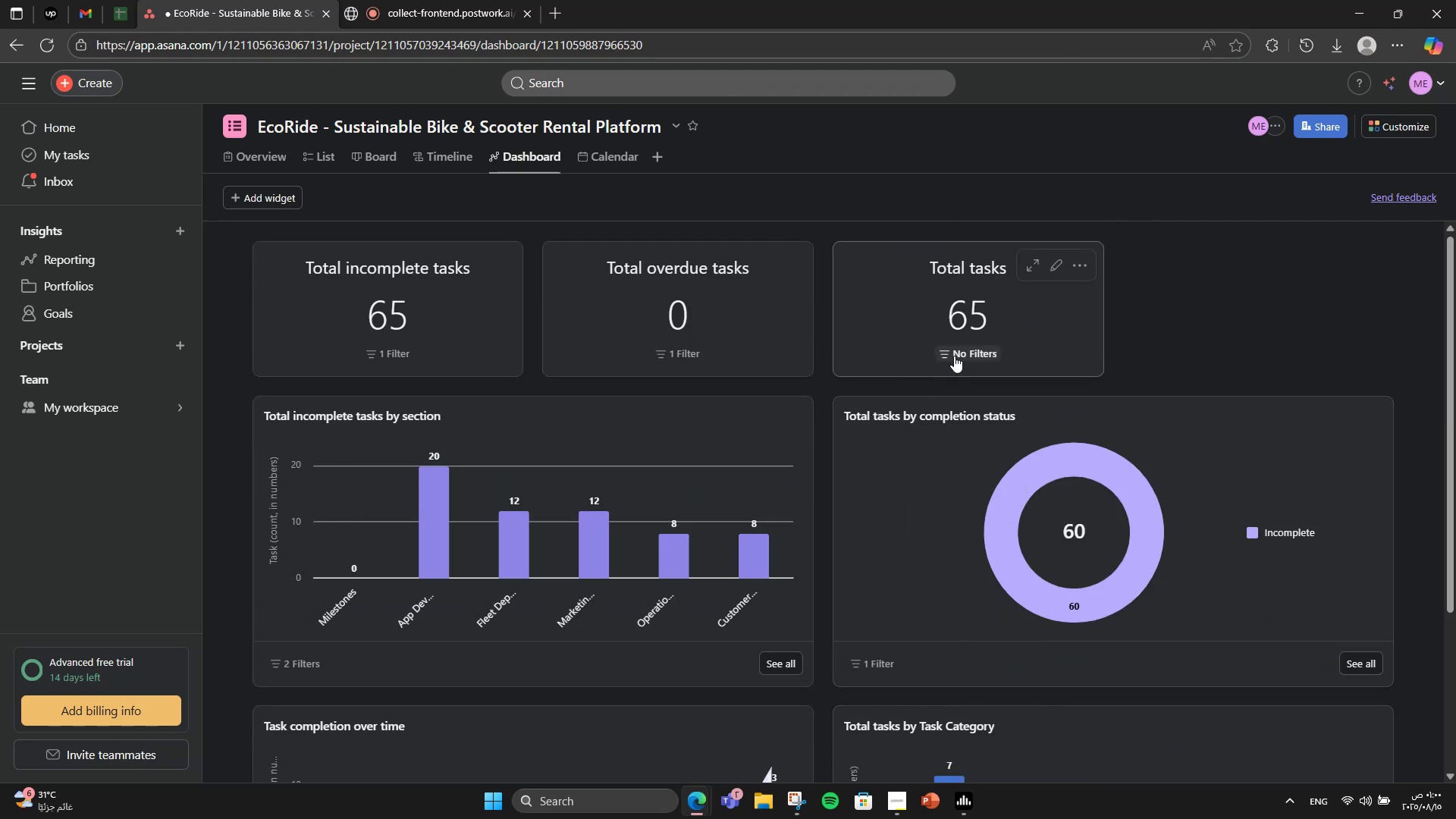 
scroll: coordinate [1005, 440], scroll_direction: down, amount: 2.0
 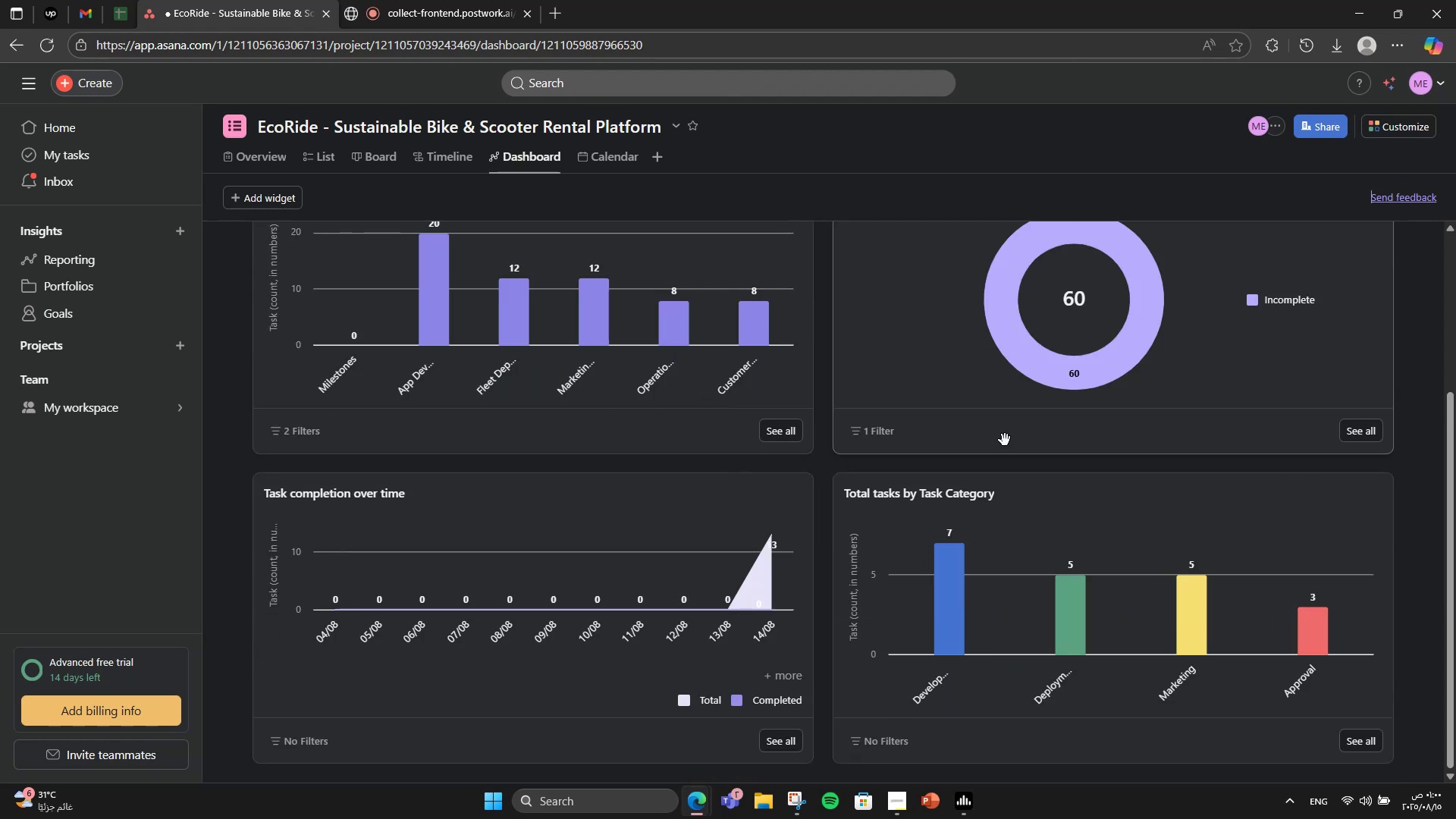 
scroll: coordinate [838, 389], scroll_direction: up, amount: 1.0
 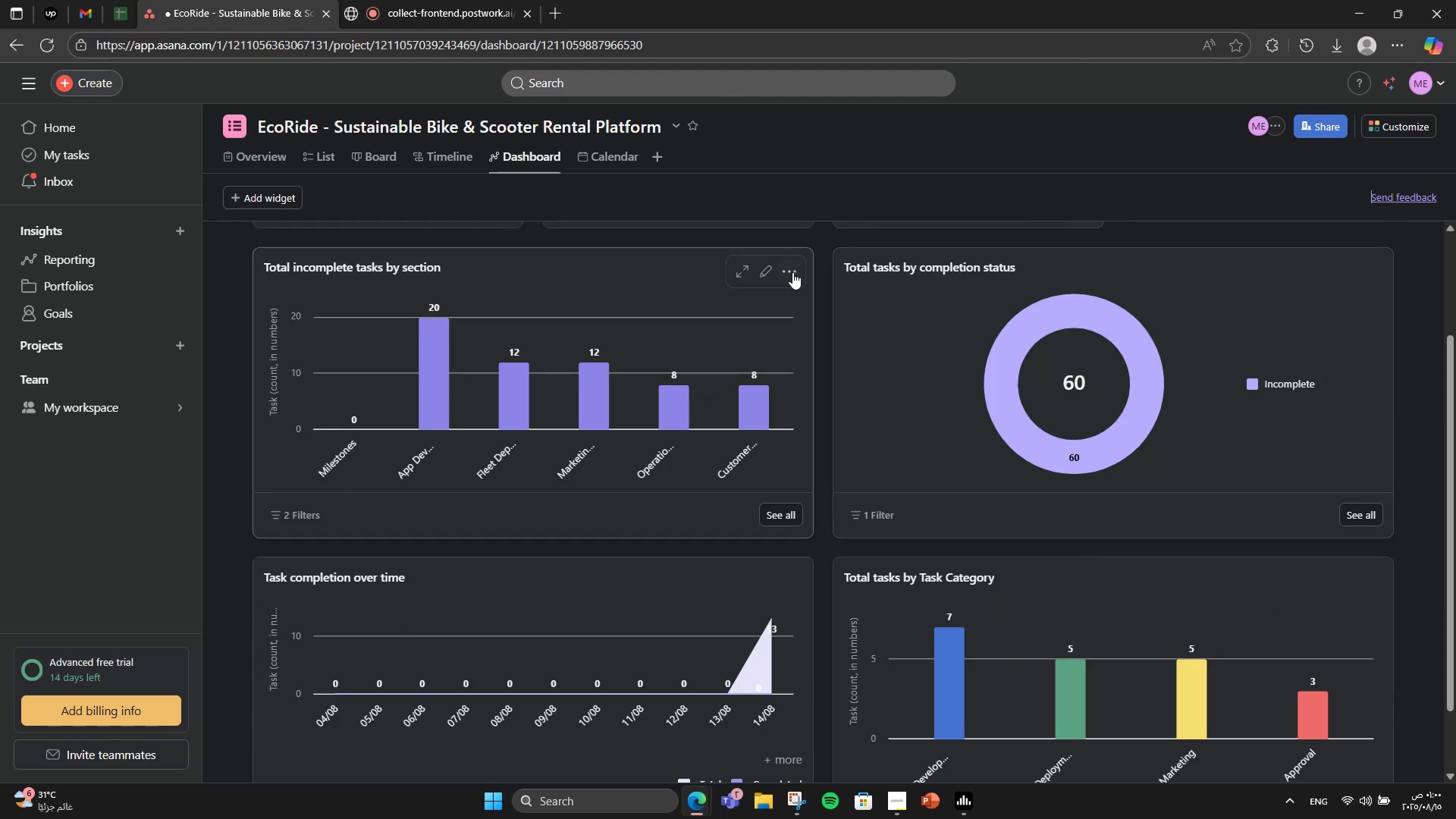 
left_click([790, 270])
 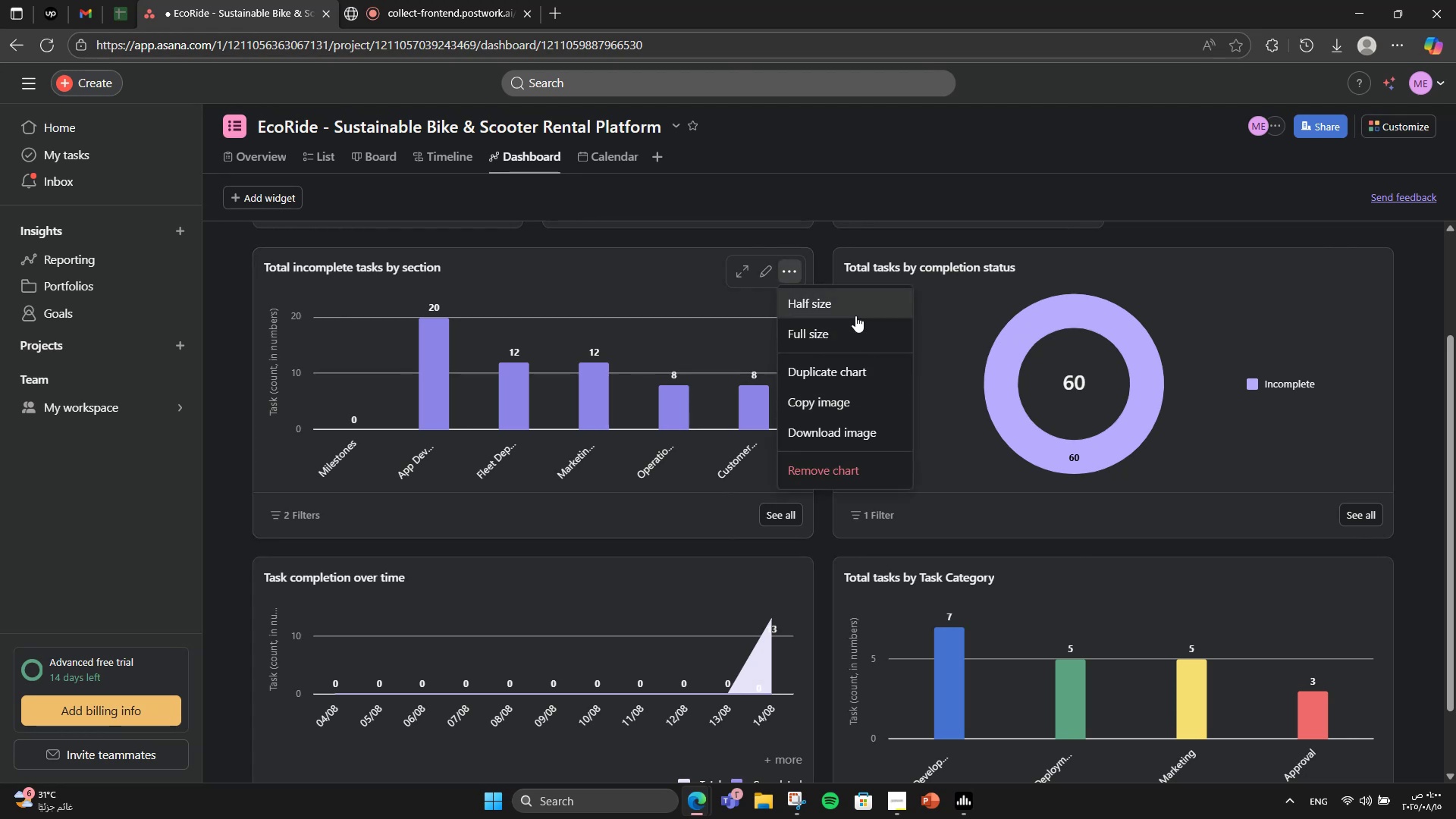 
left_click([854, 309])
 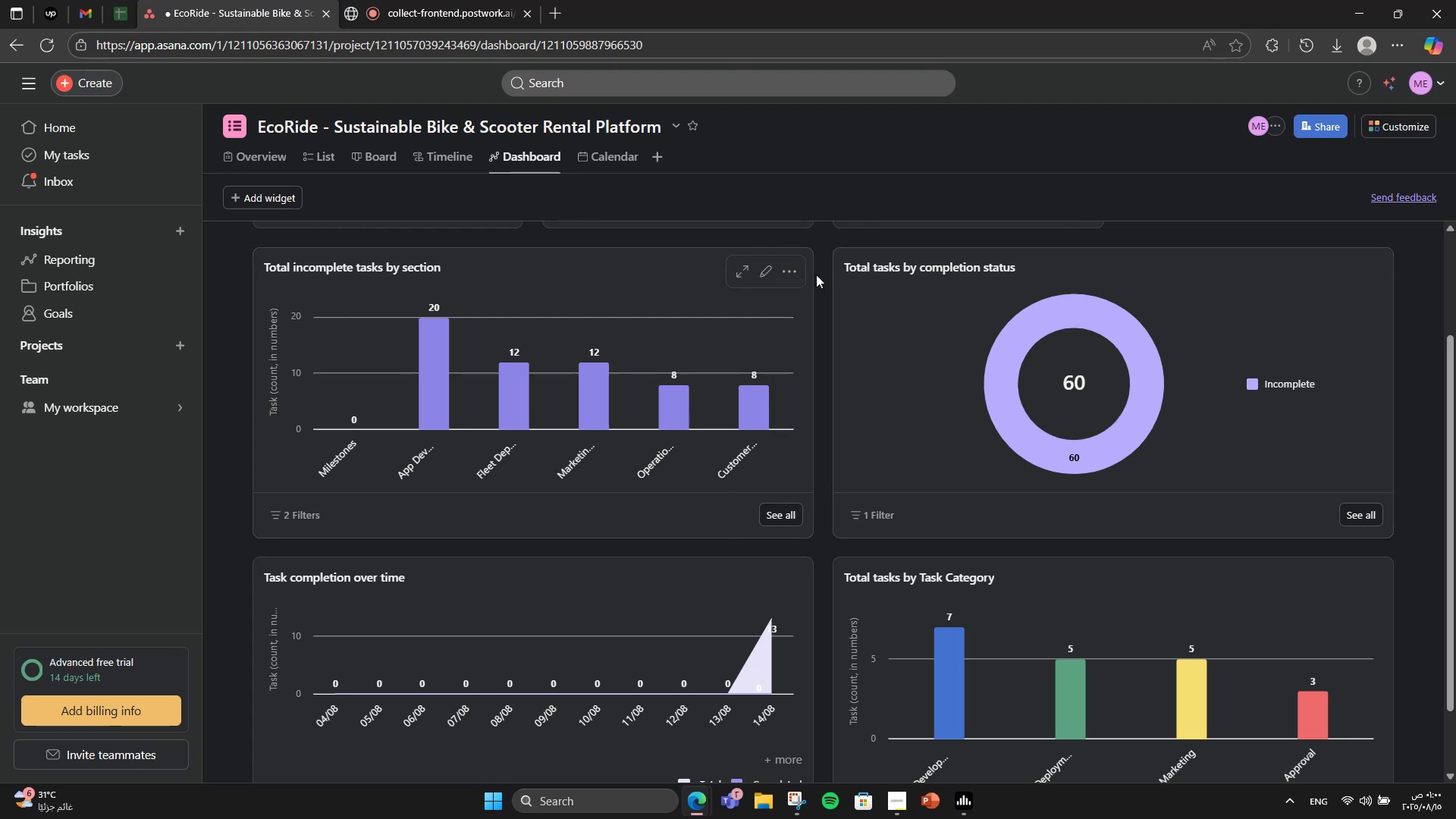 
left_click([796, 268])
 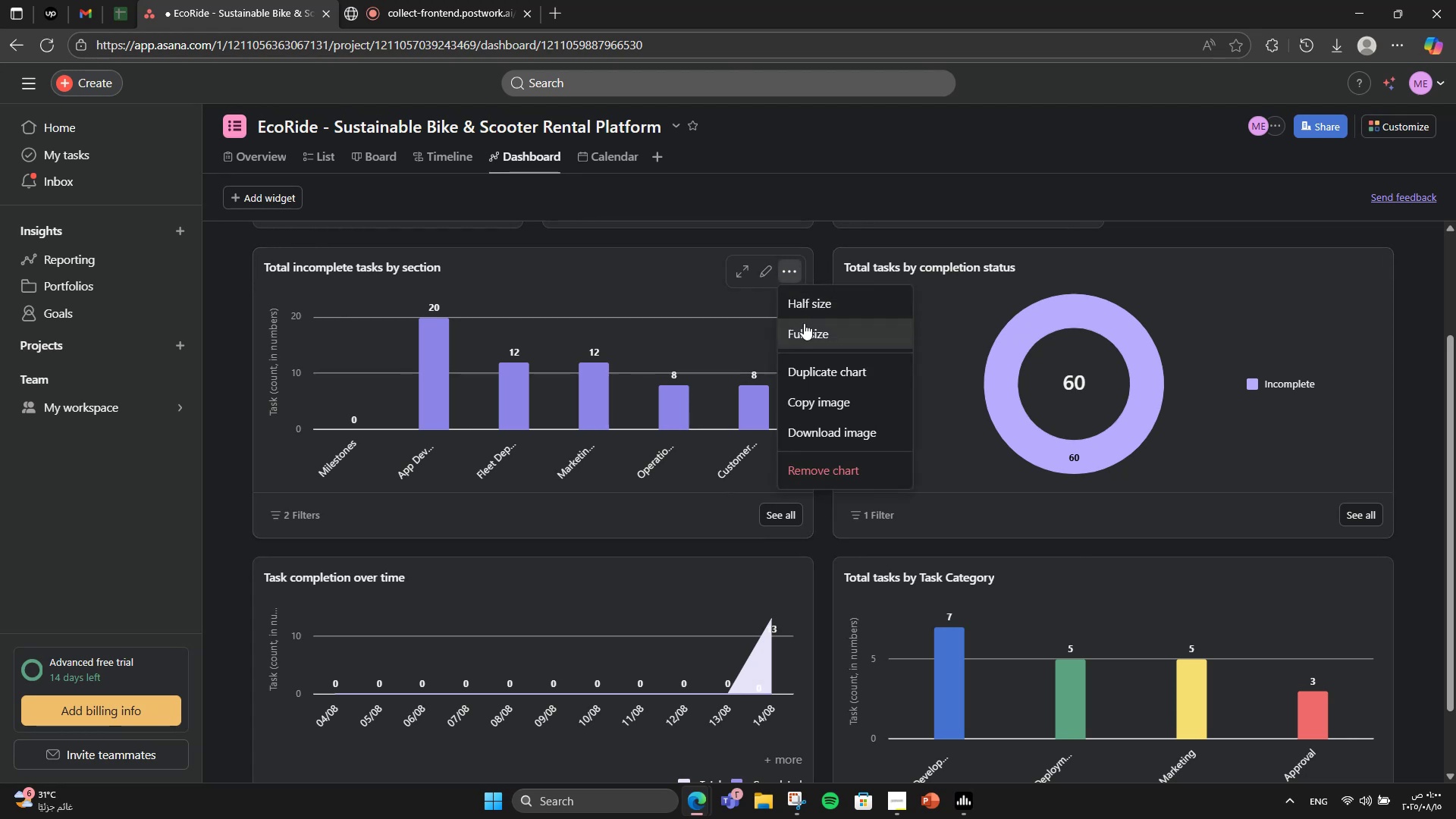 
left_click([804, 325])
 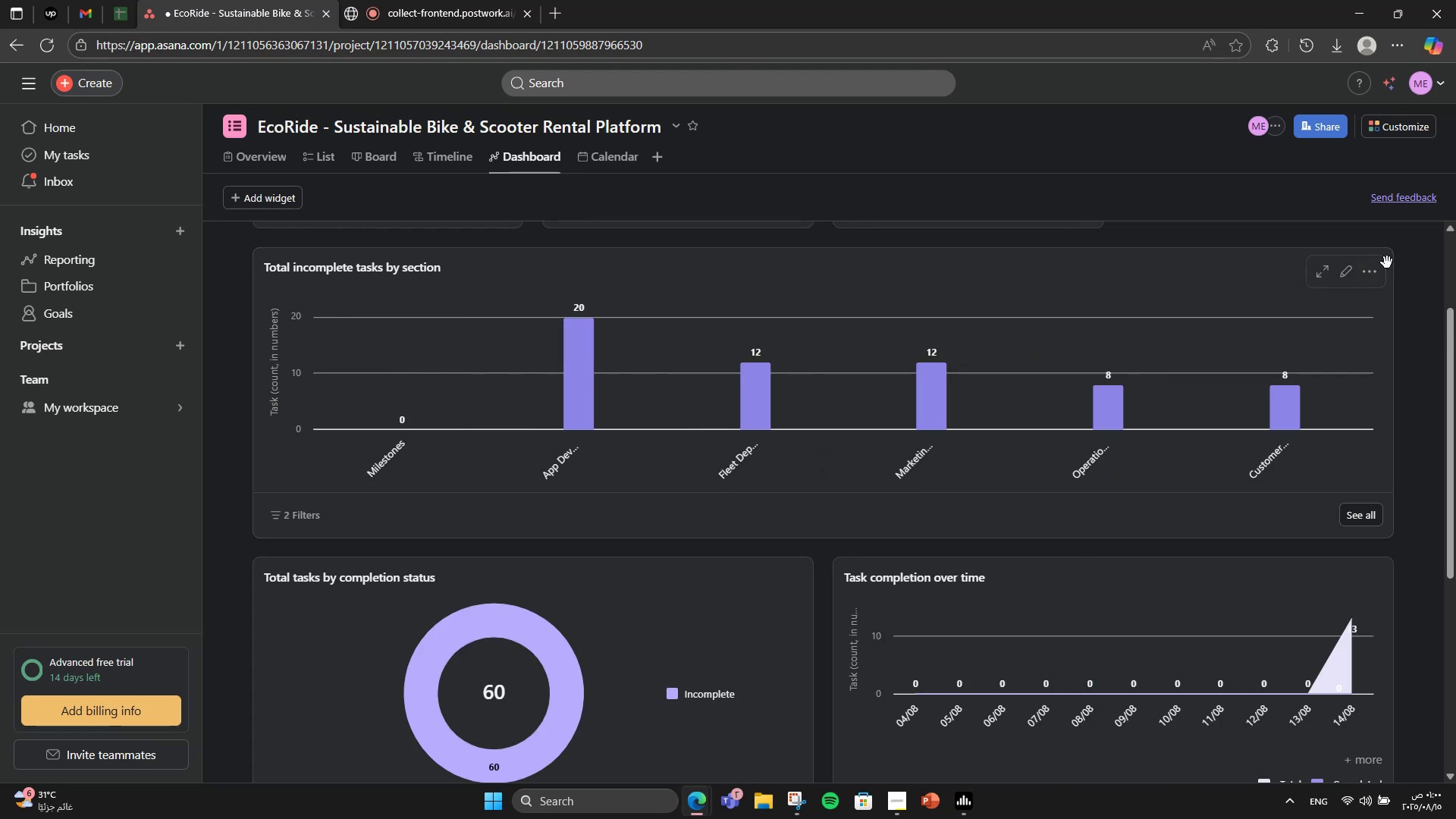 
left_click([1353, 275])
 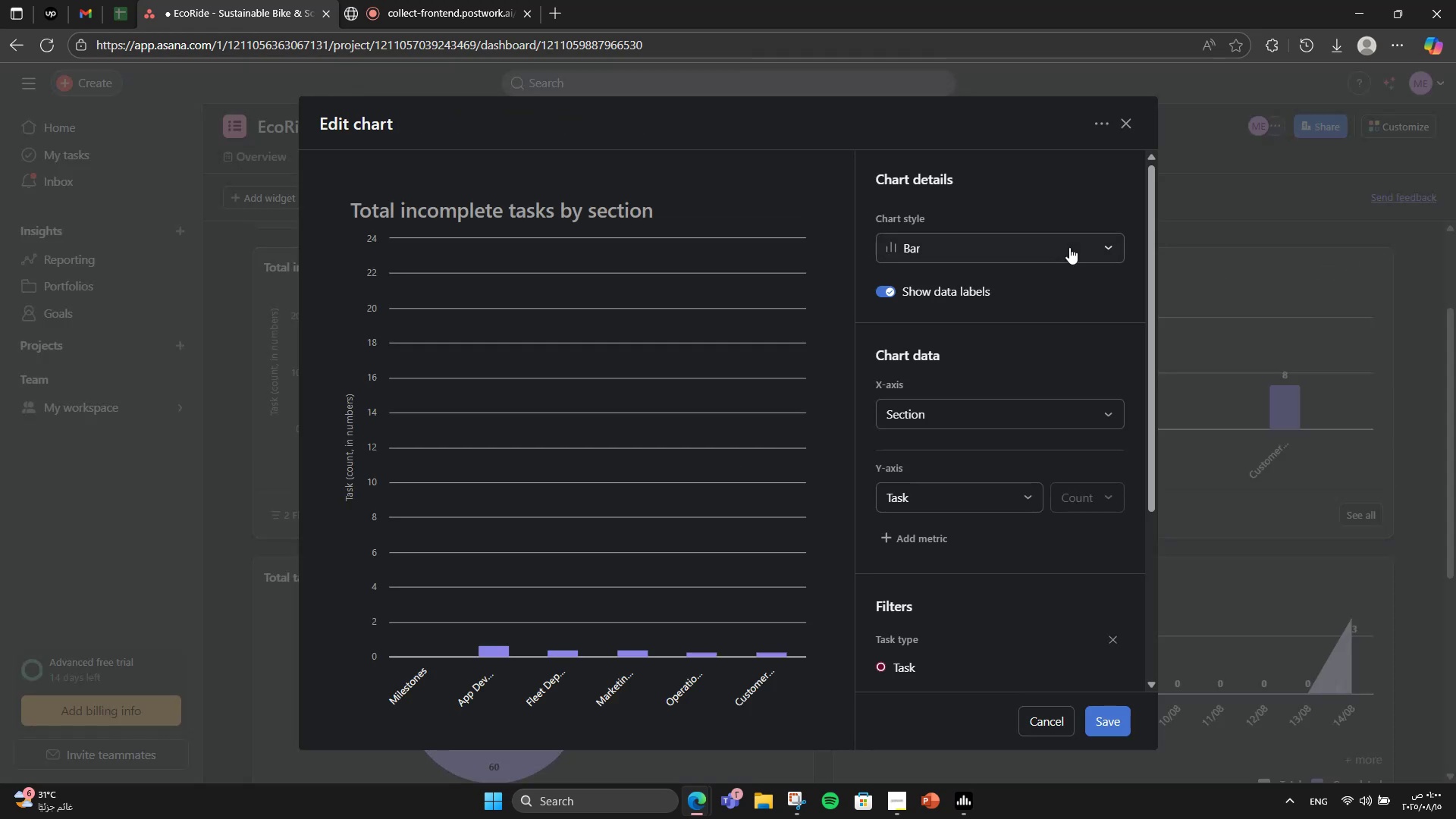 
left_click([1059, 250])
 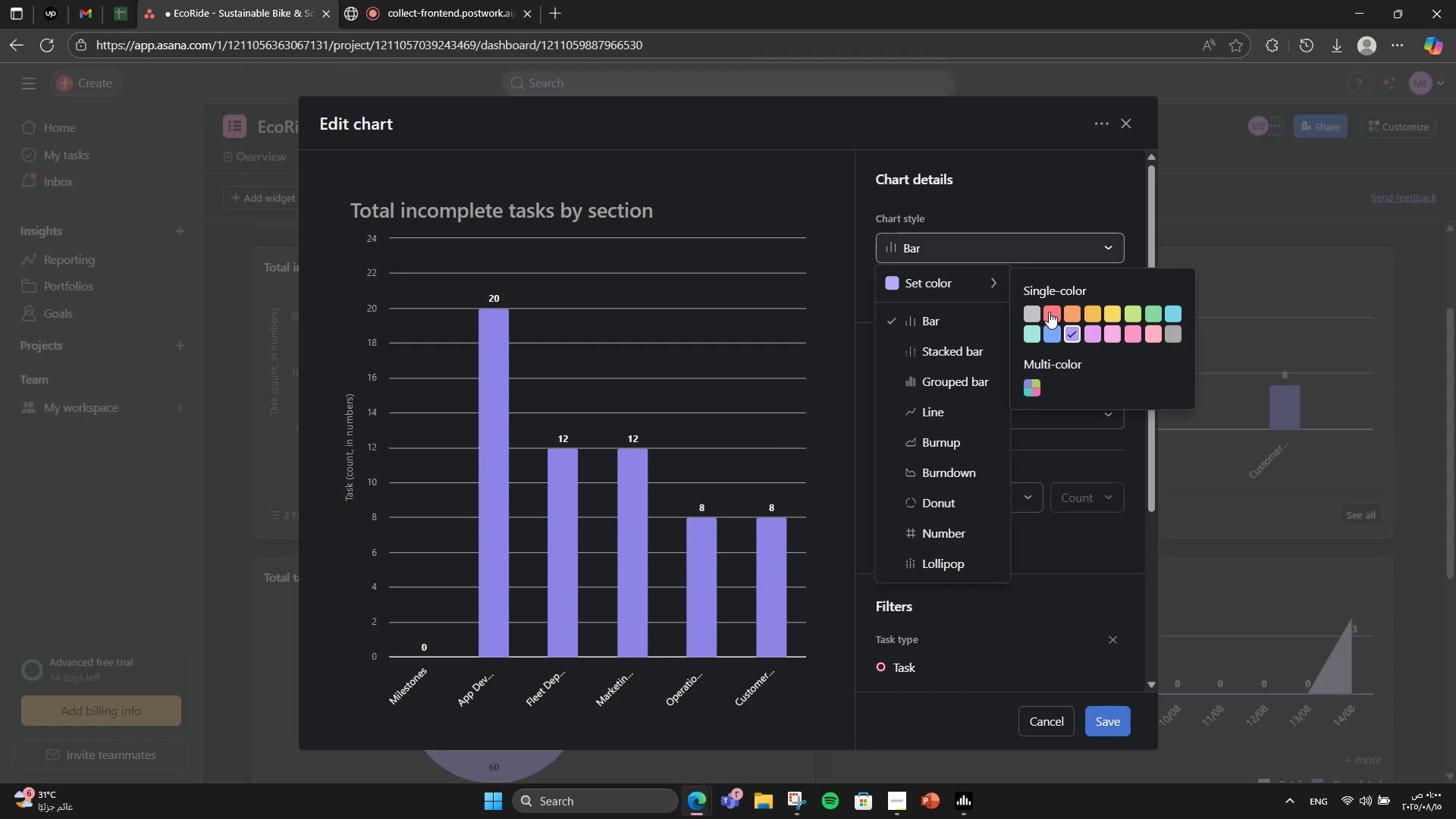 
left_click([1050, 321])
 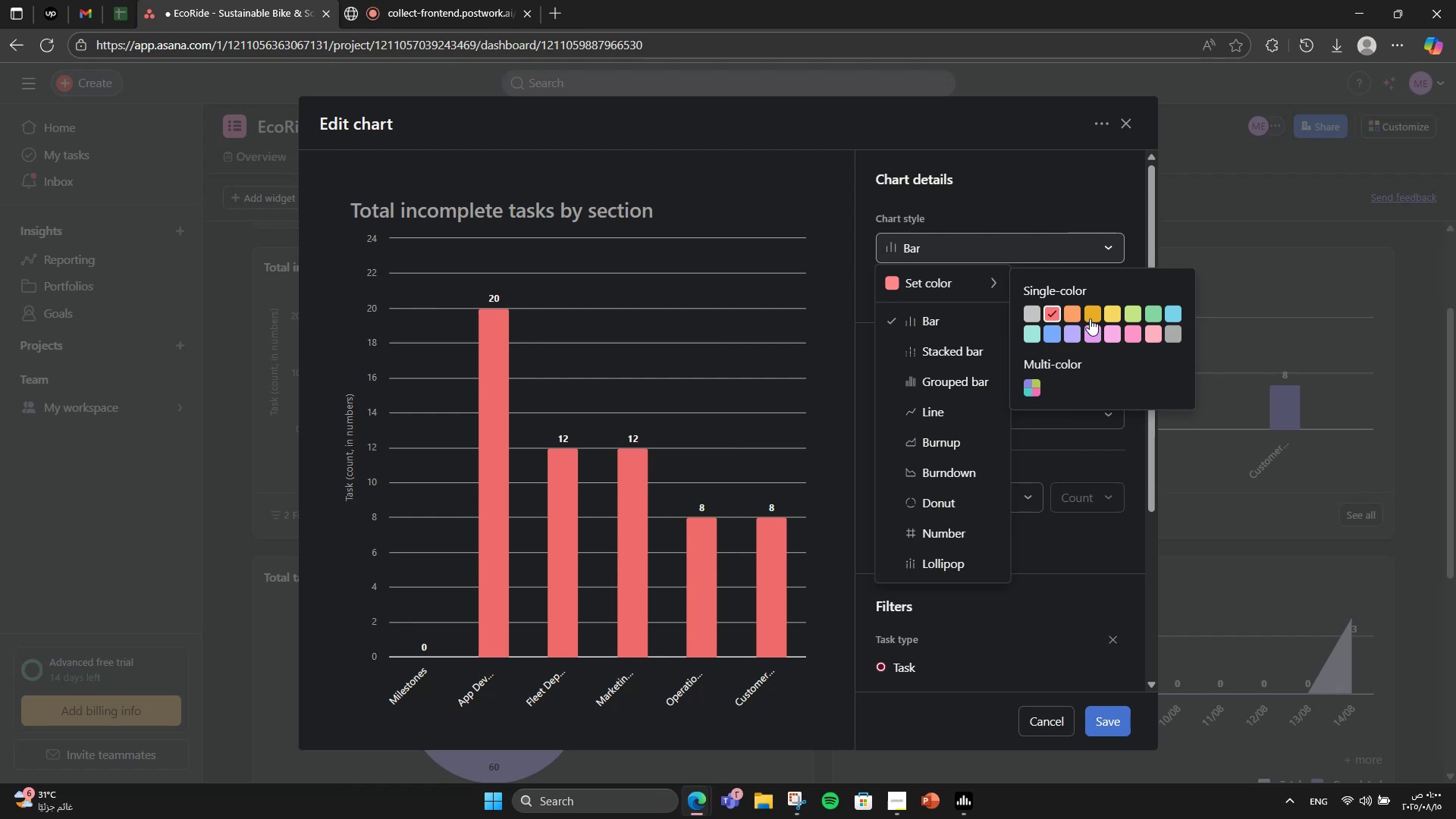 
left_click([1032, 331])
 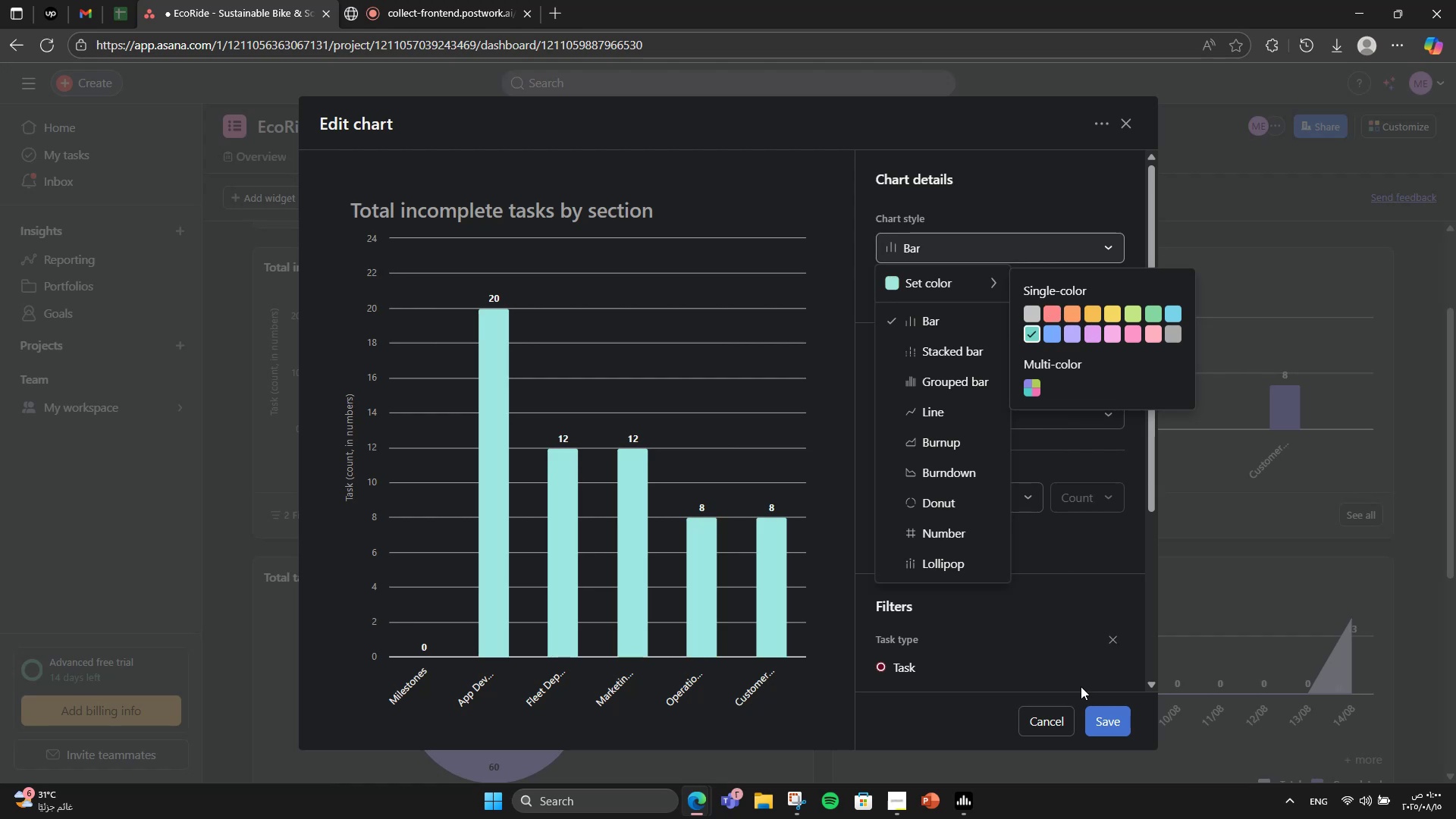 
left_click([1089, 714])
 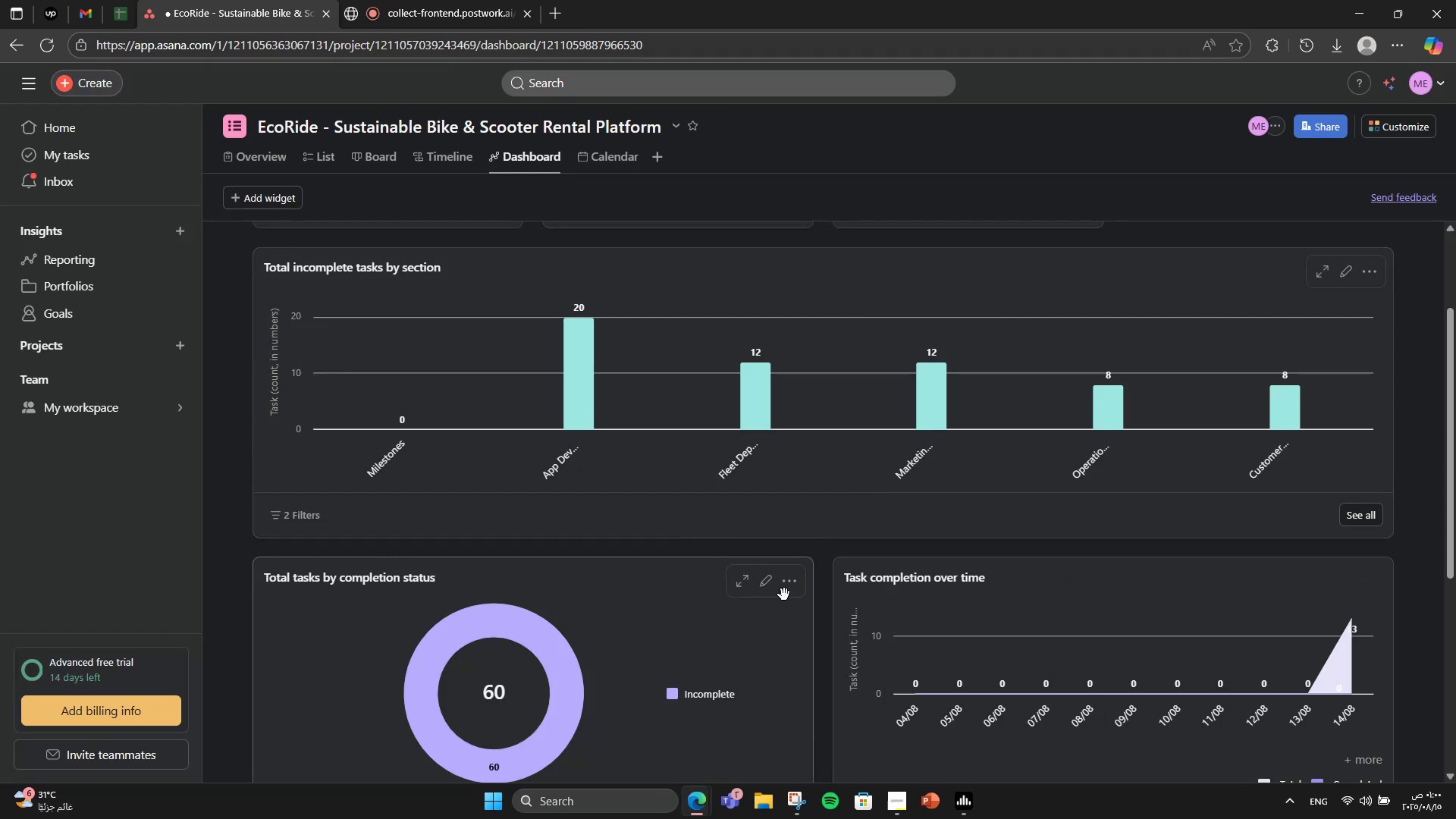 
wait(5.46)
 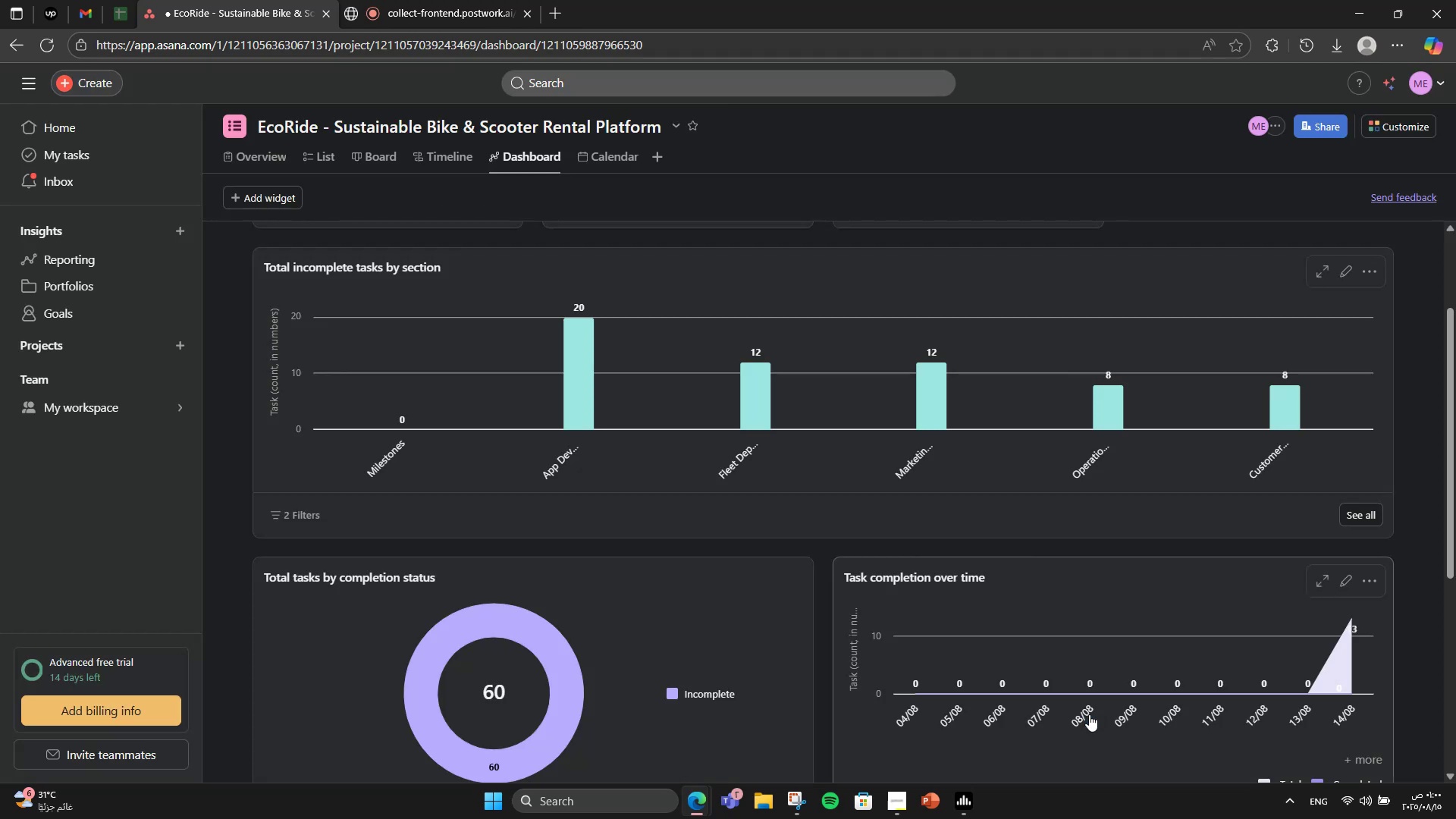 
left_click([305, 157])
 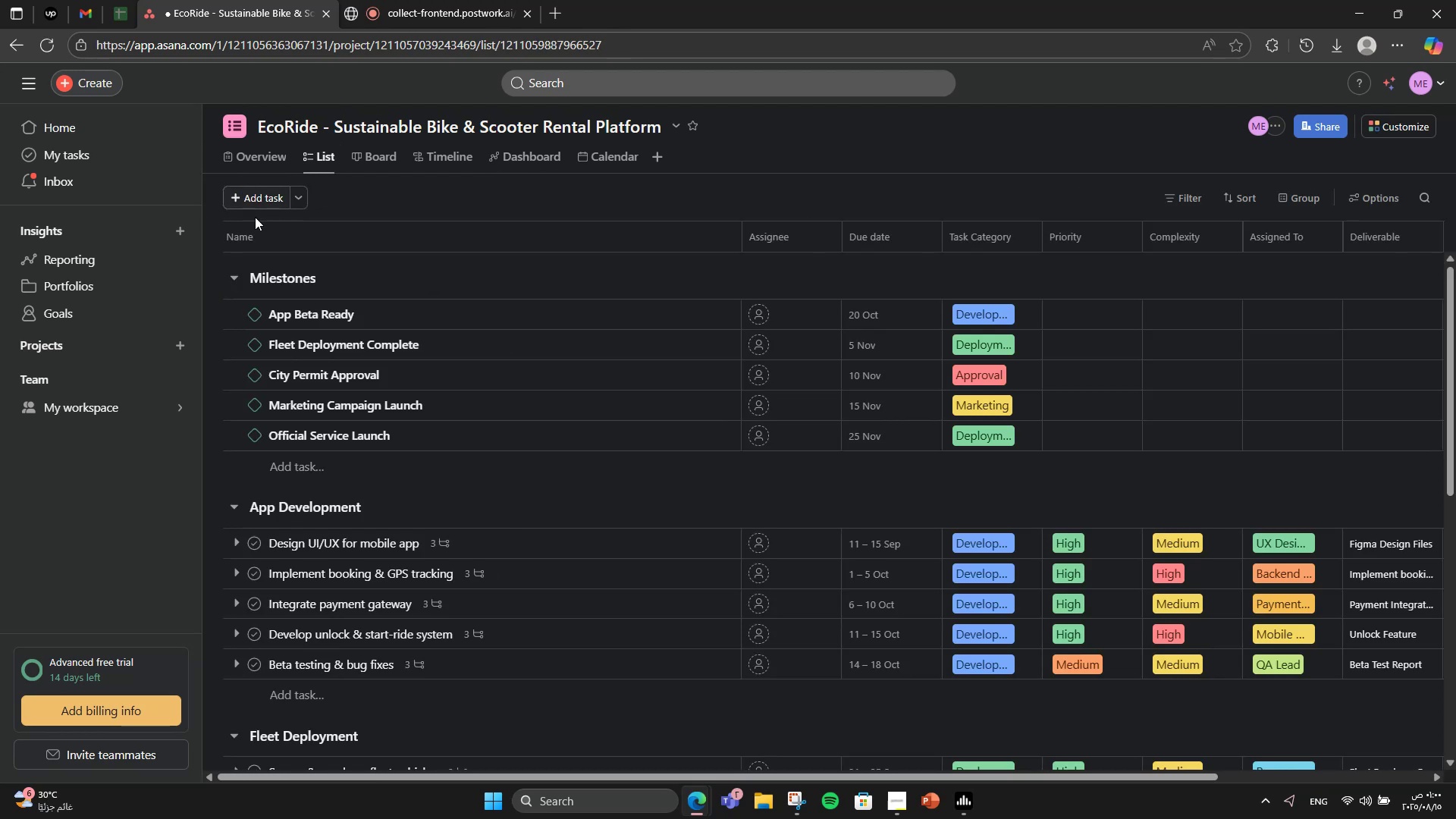 
scroll: coordinate [281, 610], scroll_direction: down, amount: 1.0
 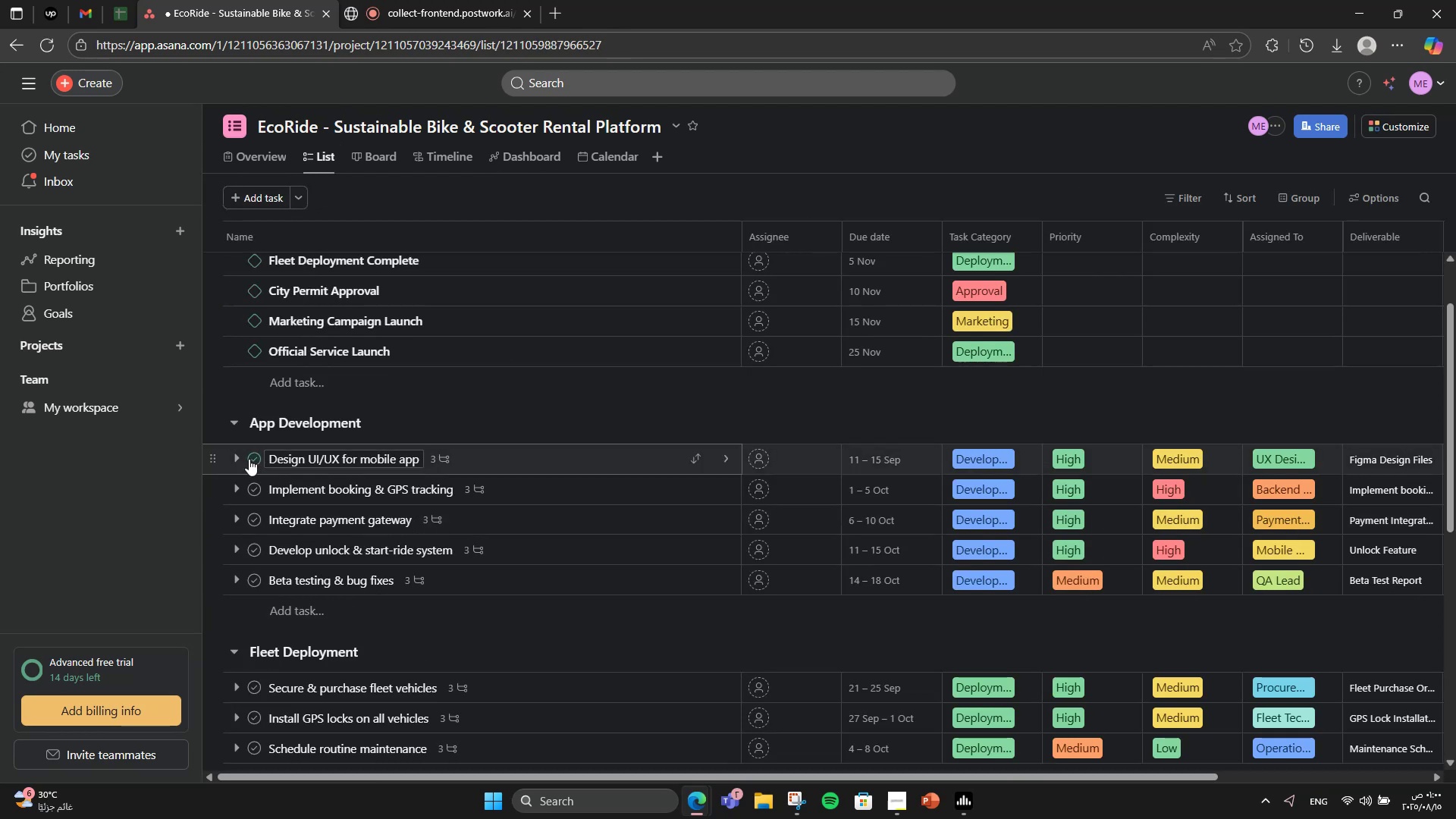 
left_click([249, 459])
 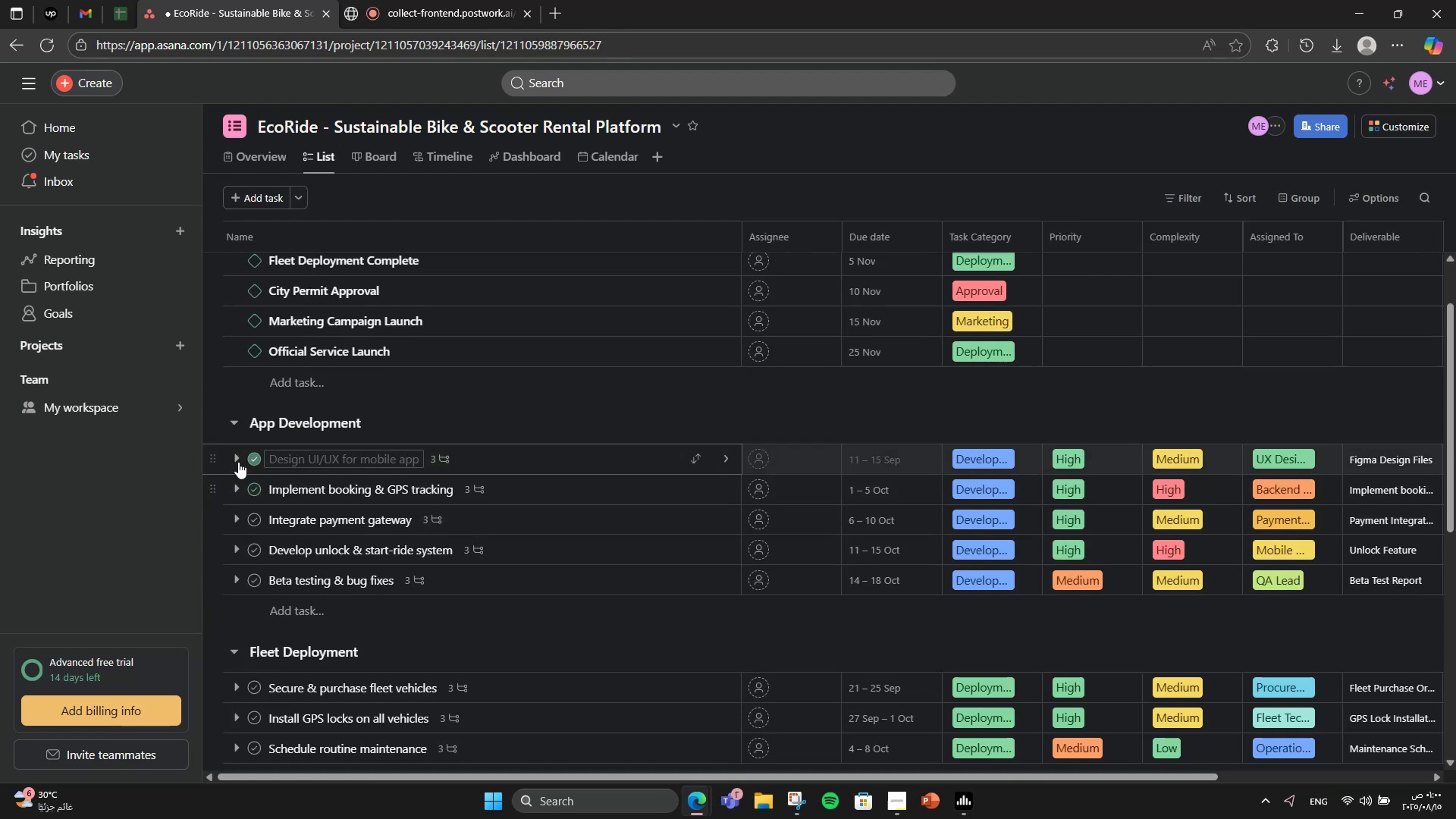 
left_click([237, 460])
 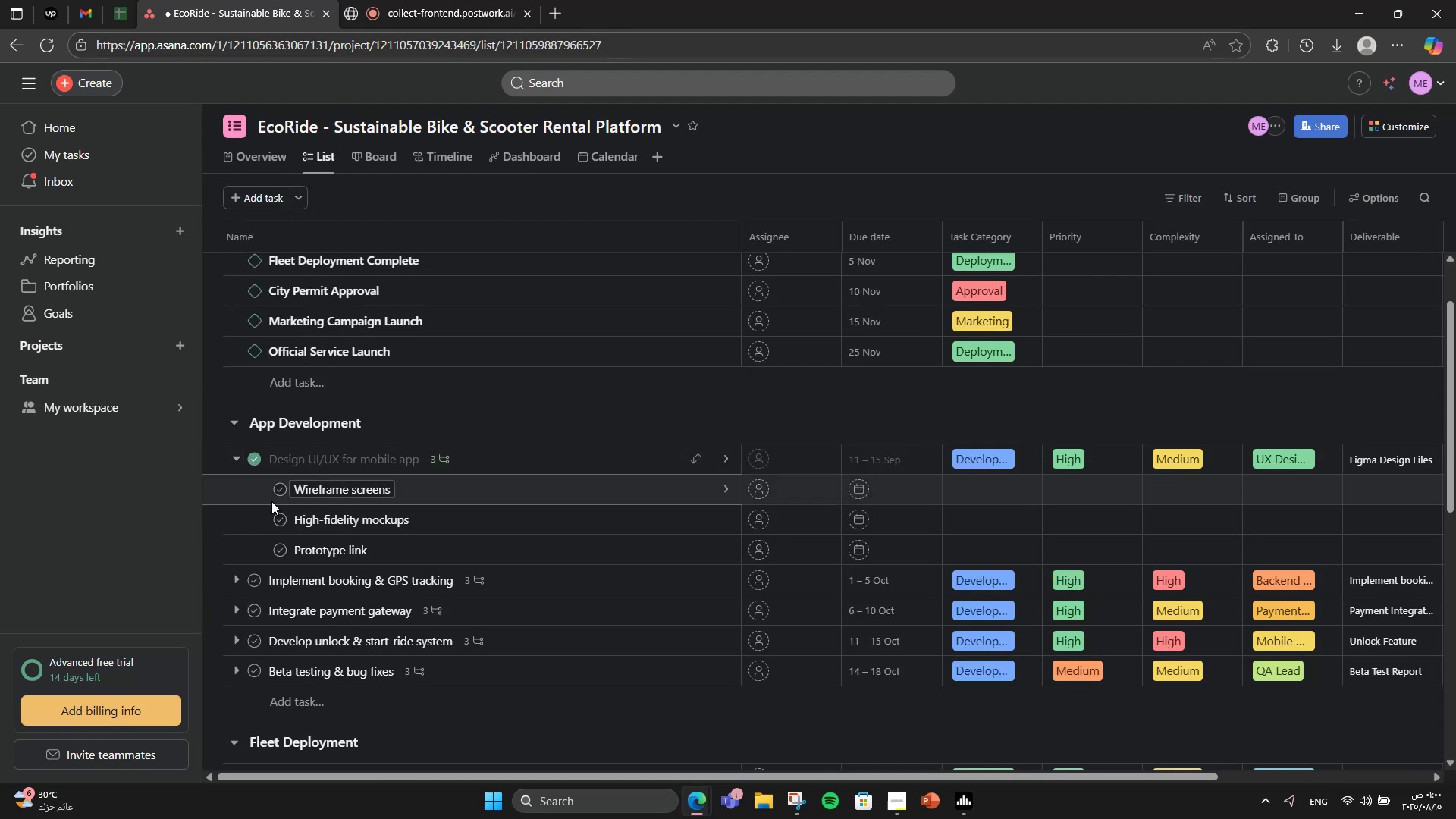 
left_click([279, 496])
 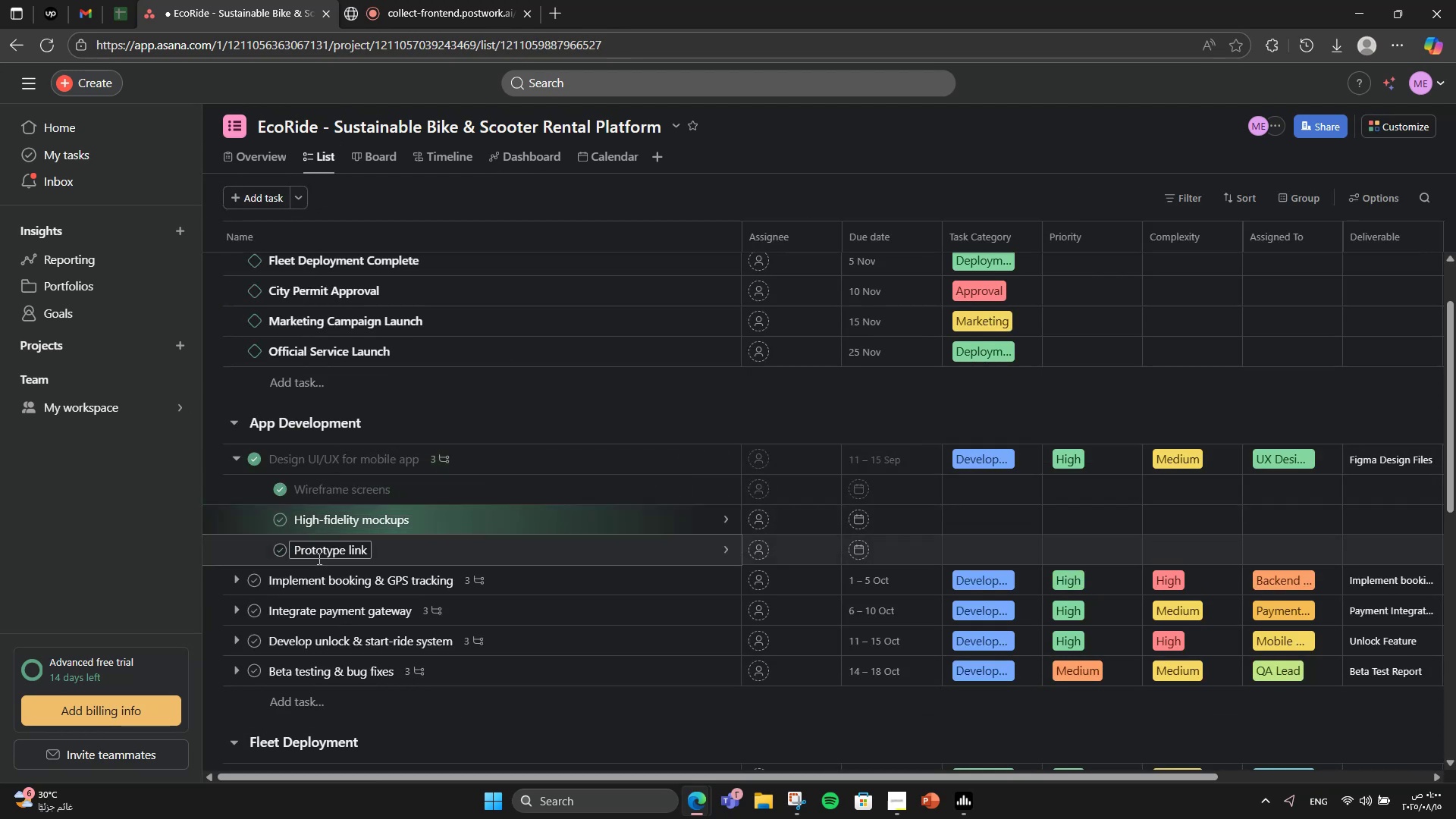 
left_click([281, 546])
 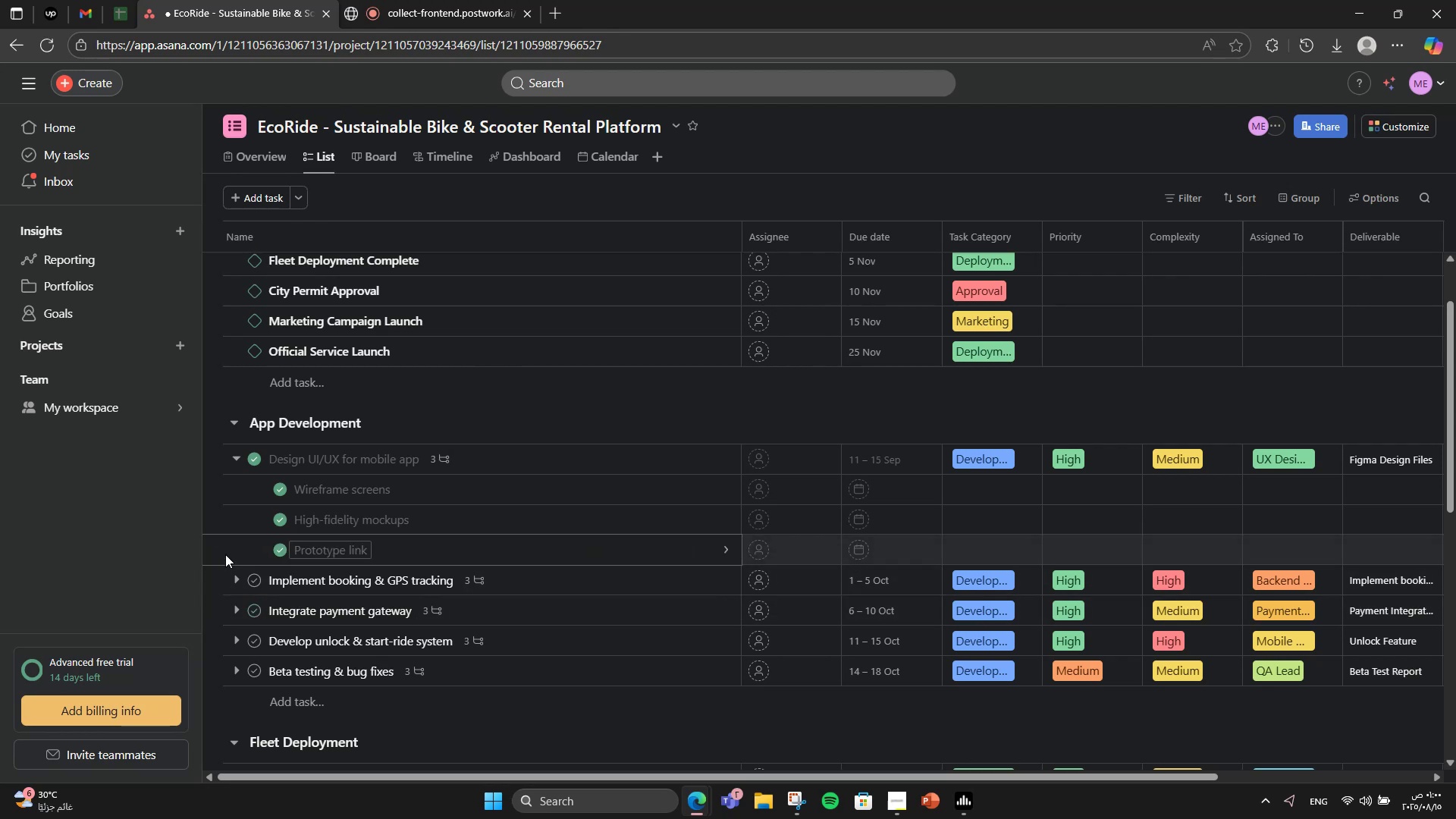 
wait(5.6)
 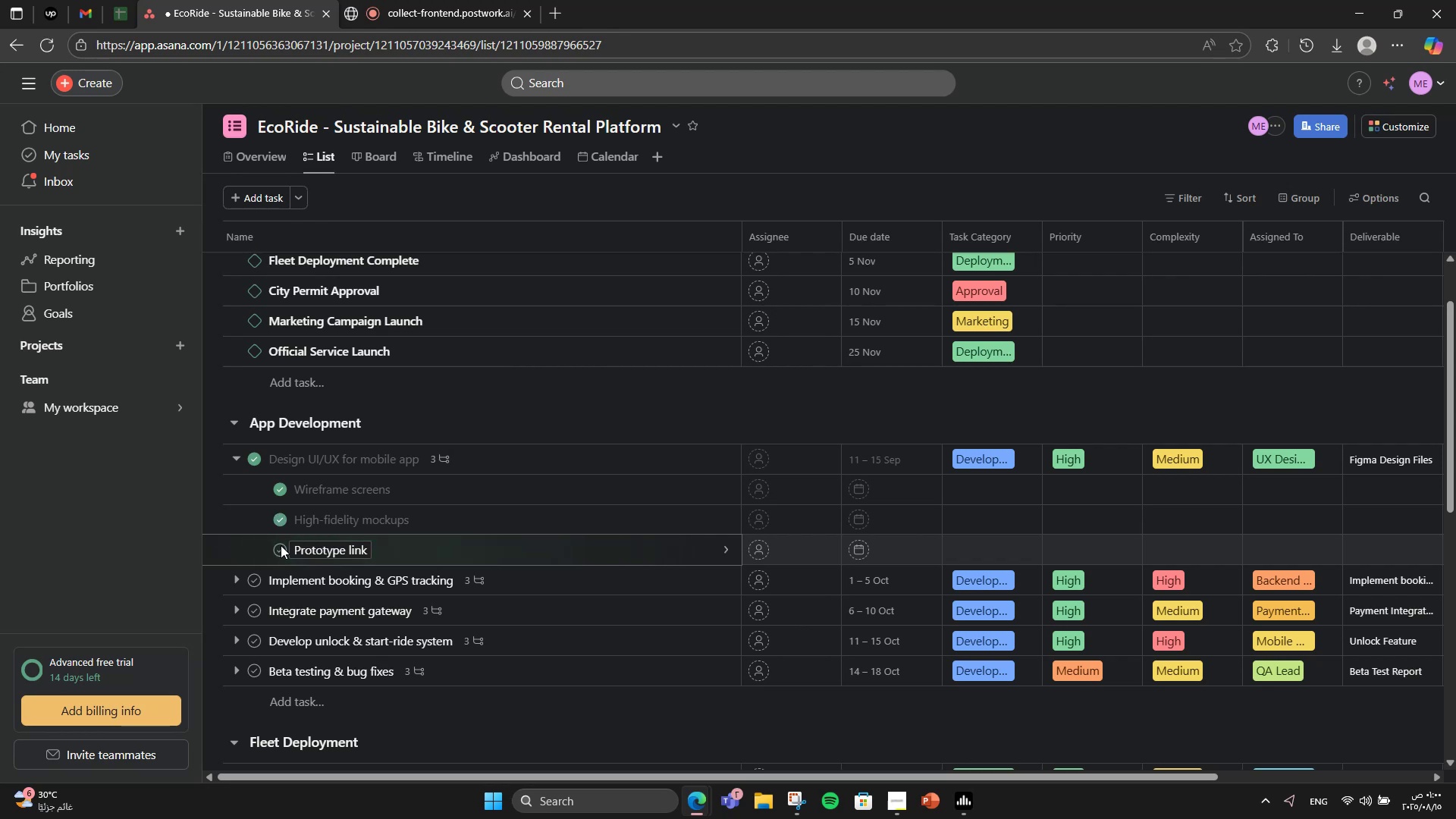 
triple_click([231, 579])
 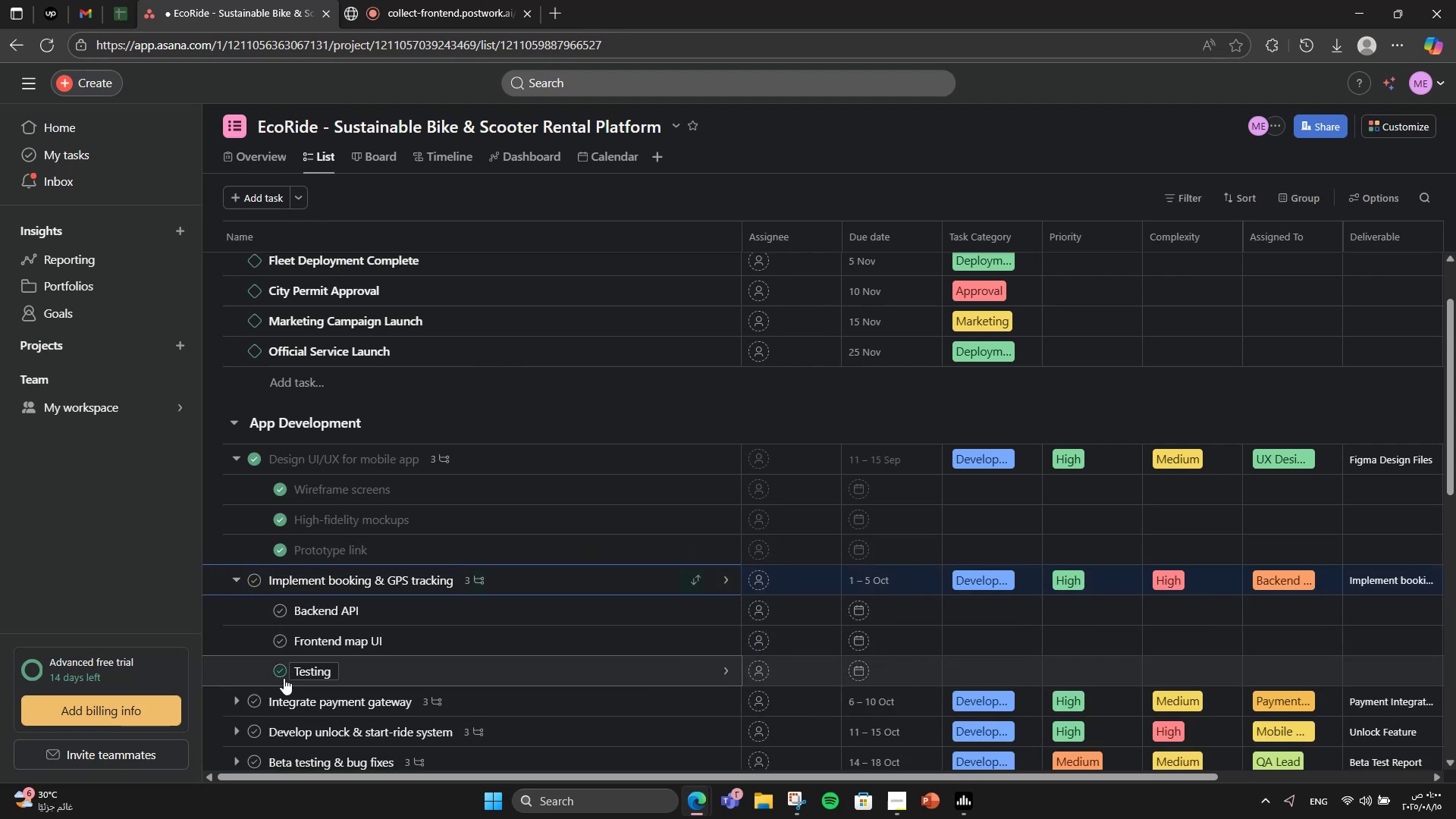 
left_click([282, 679])
 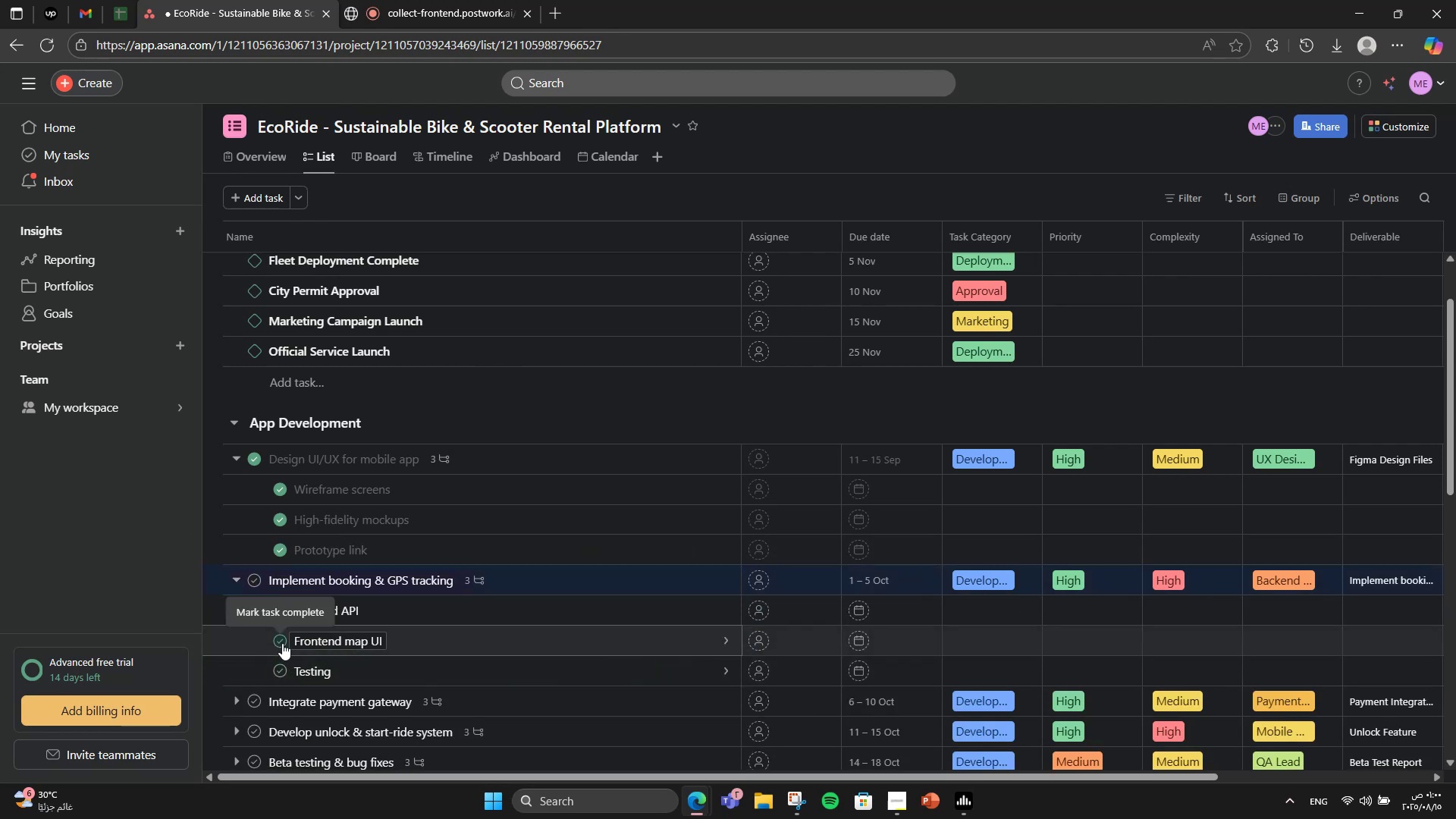 
left_click([282, 643])
 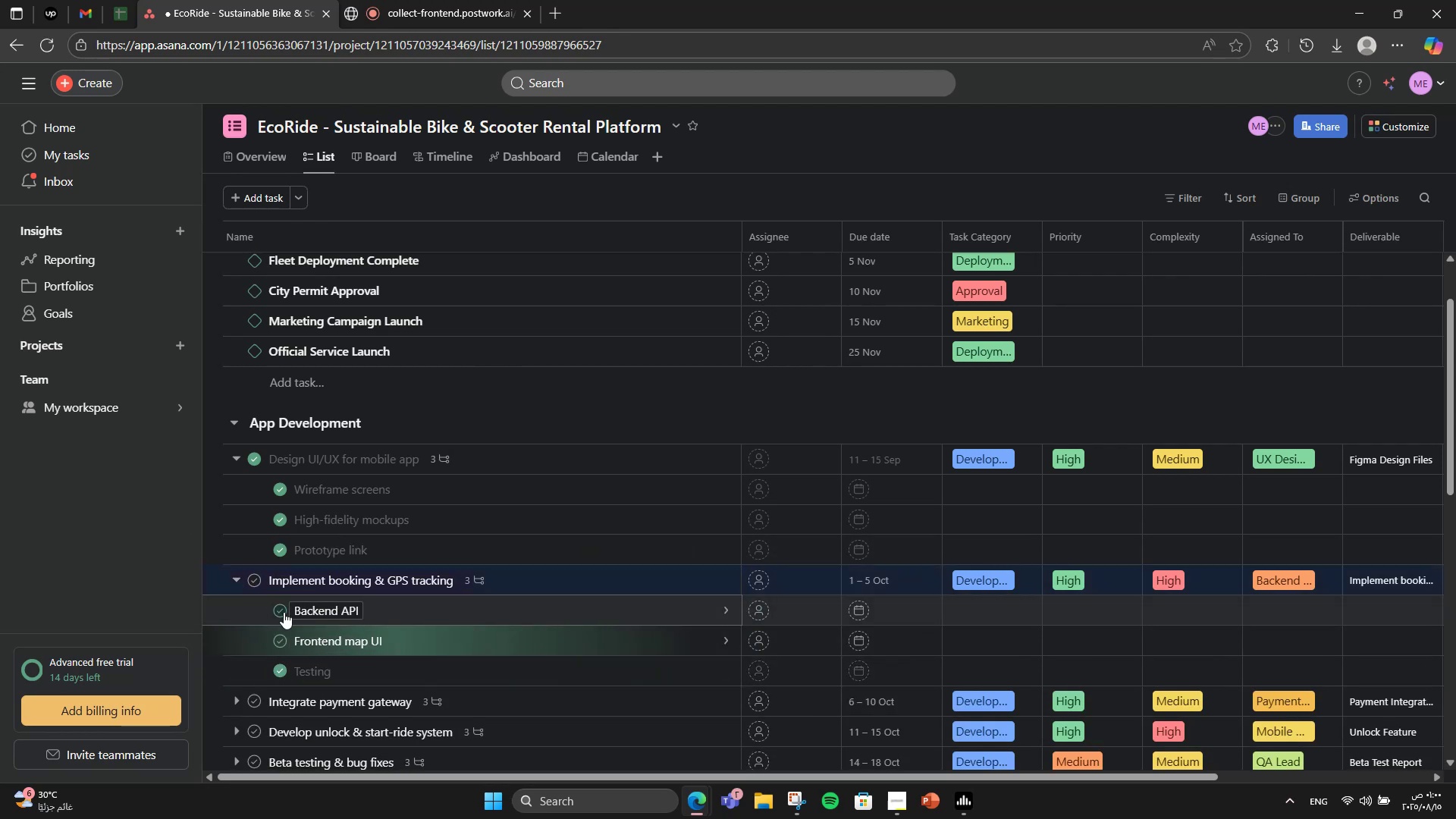 
left_click([284, 612])
 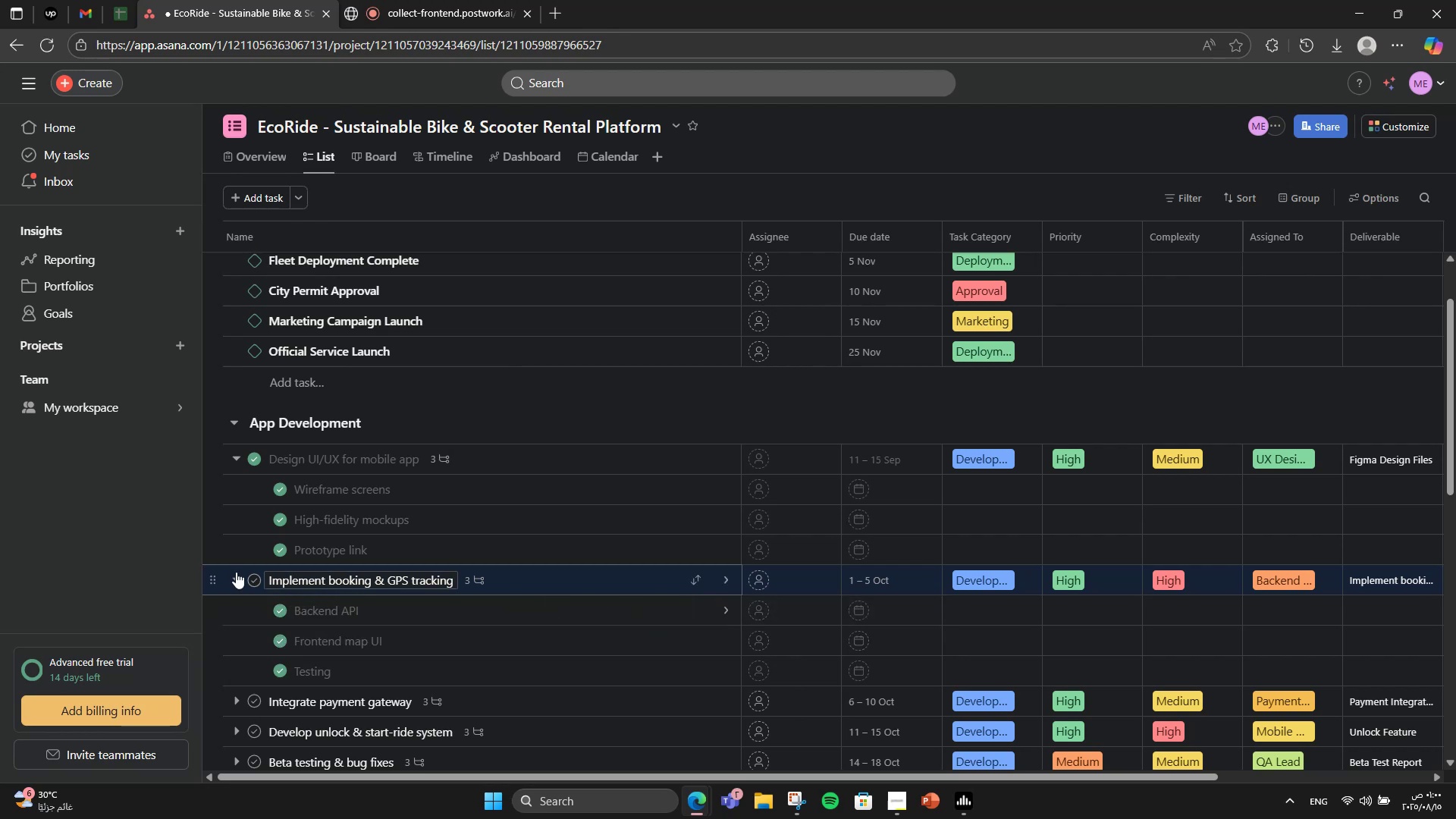 
left_click([253, 581])
 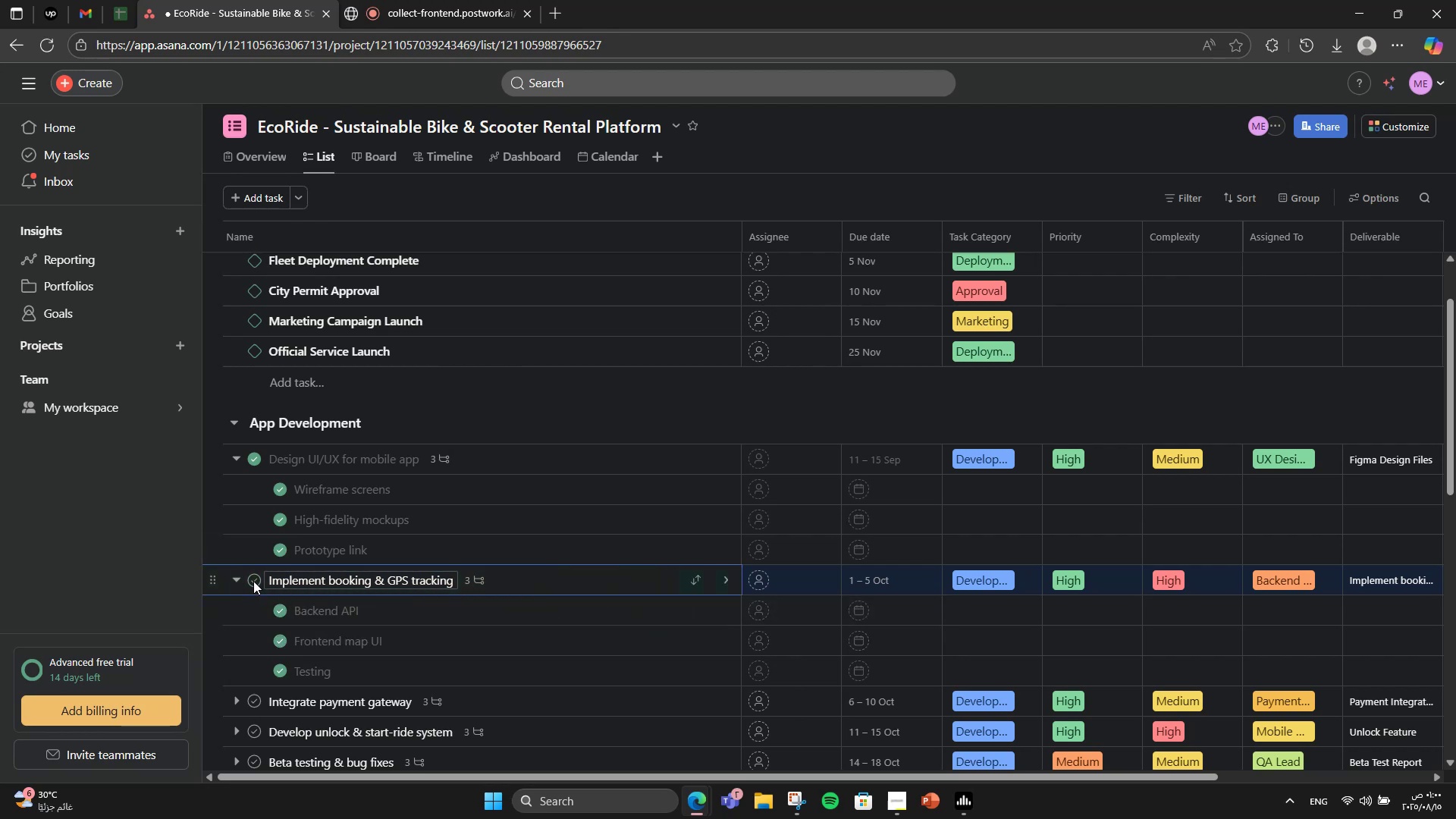 
scroll: coordinate [466, 664], scroll_direction: down, amount: 2.0
 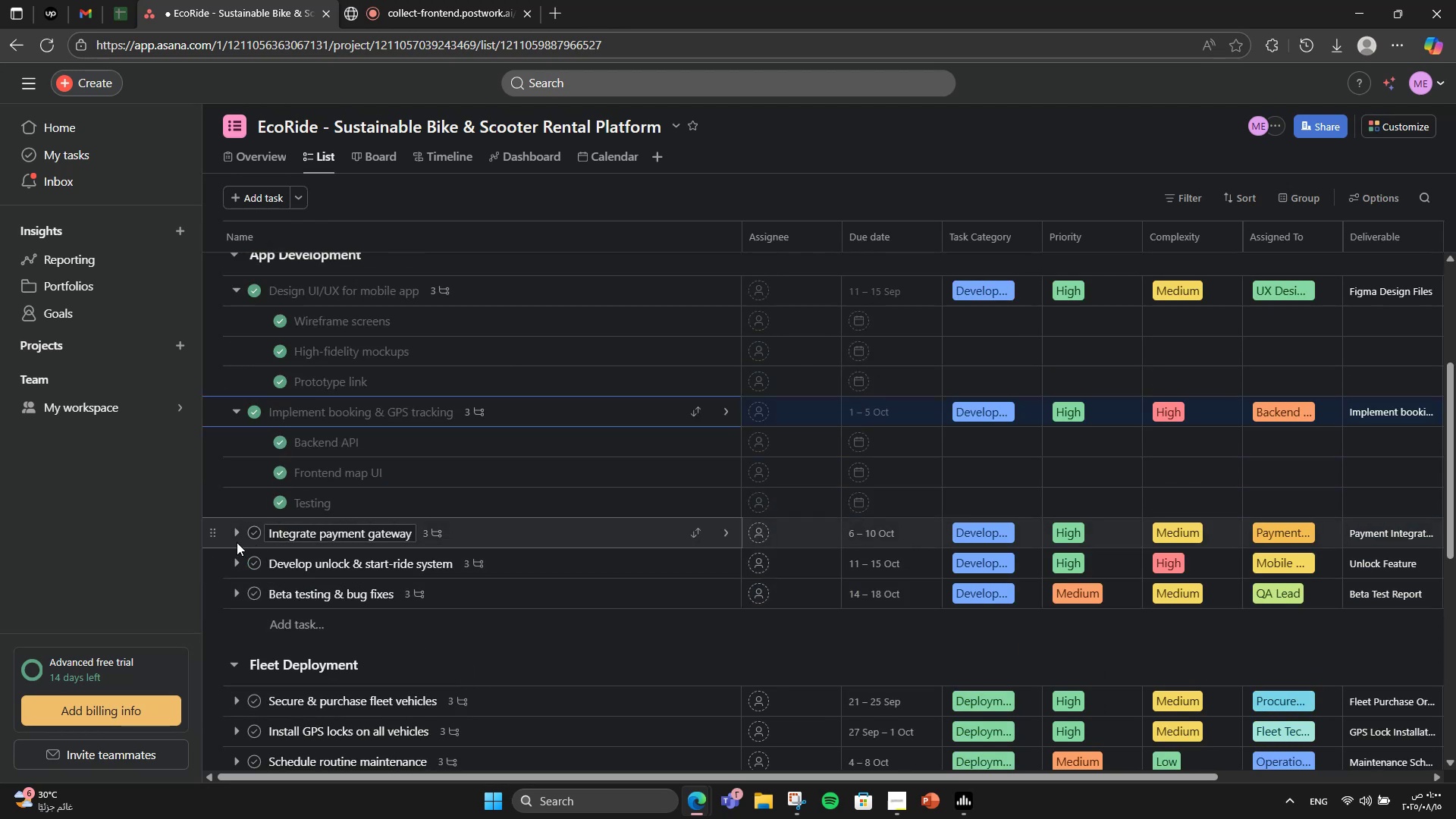 
left_click([237, 536])
 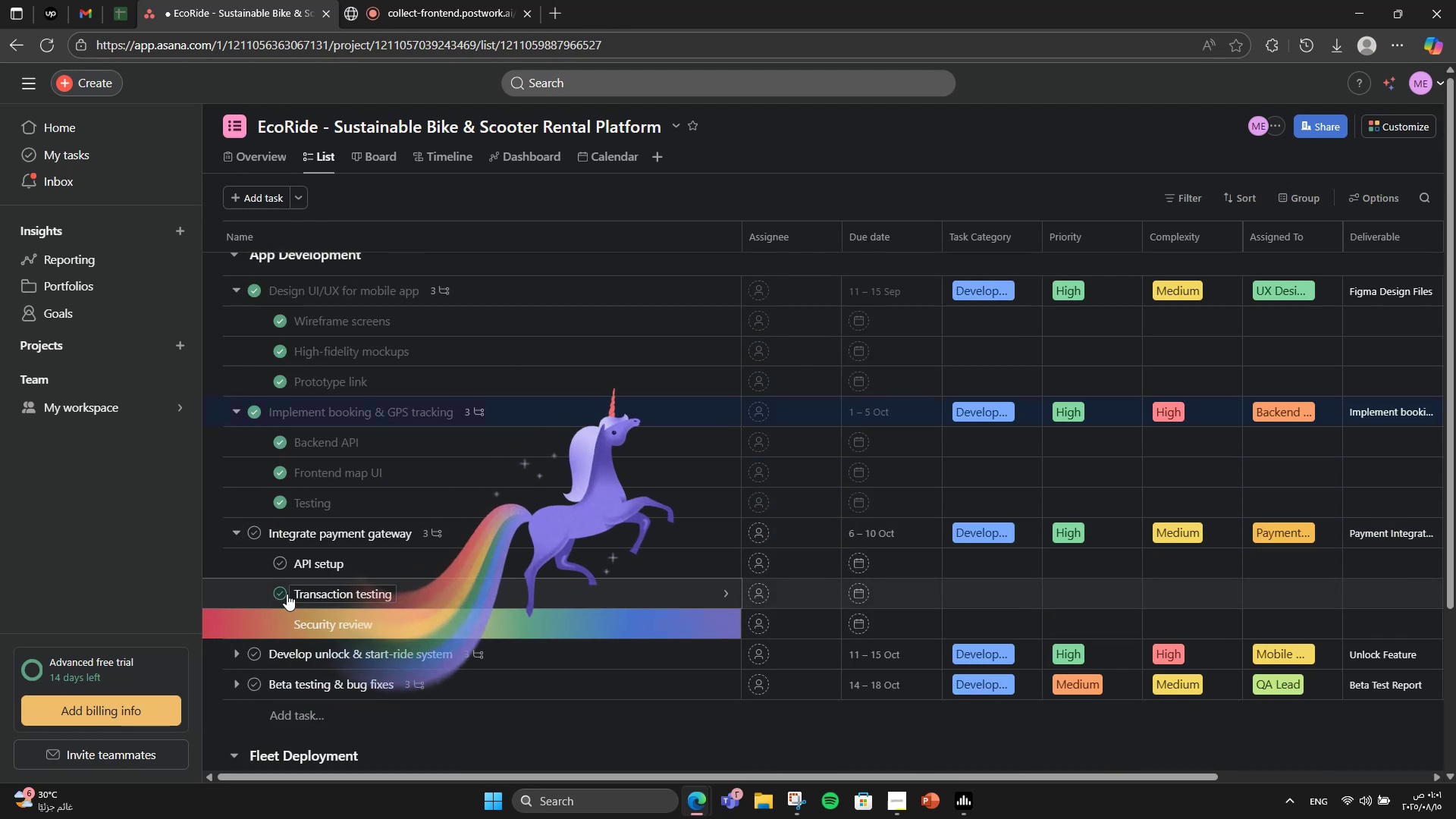 
left_click([287, 594])
 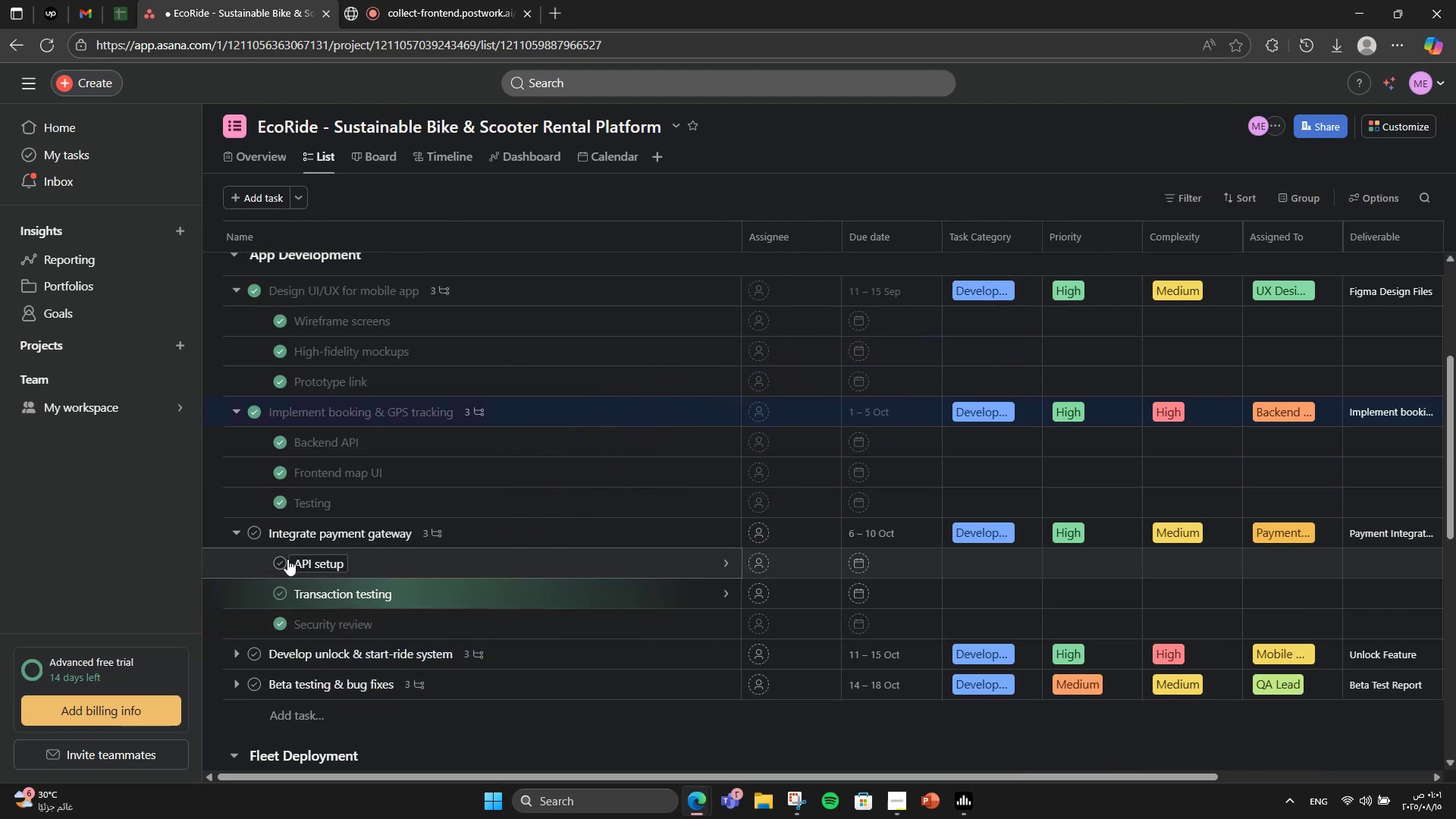 
left_click([287, 558])
 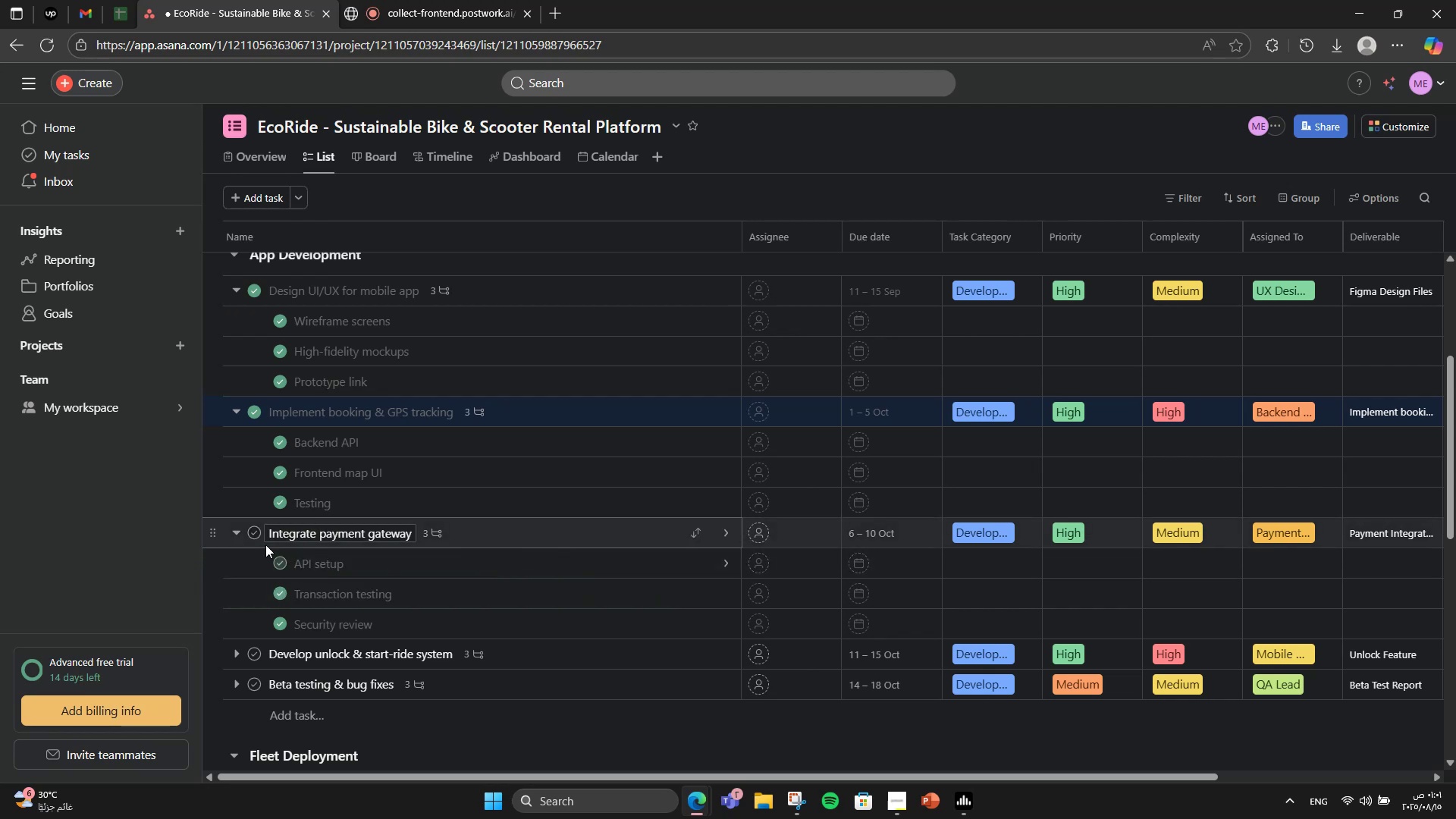 
left_click([258, 542])
 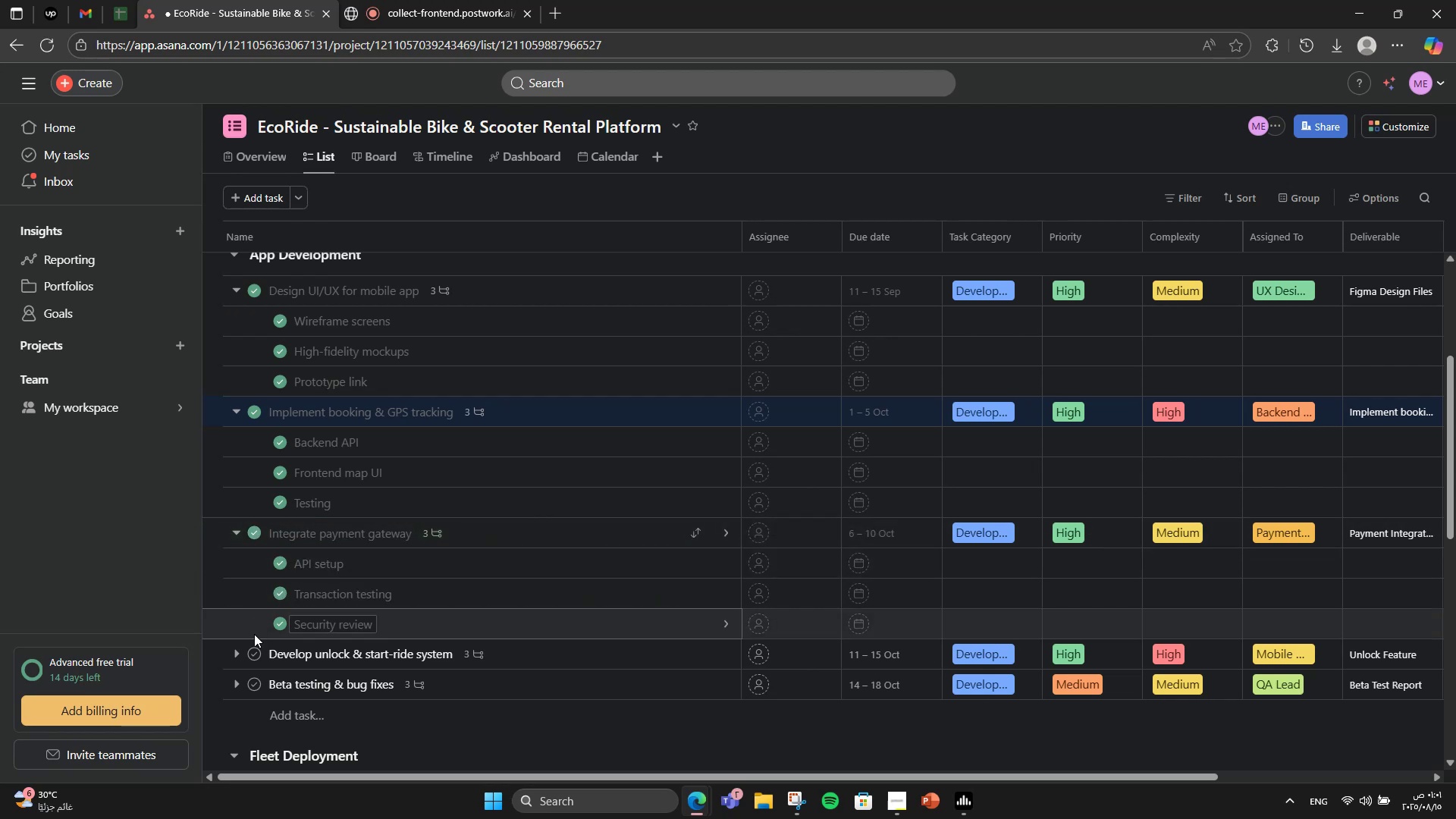 
left_click([234, 654])
 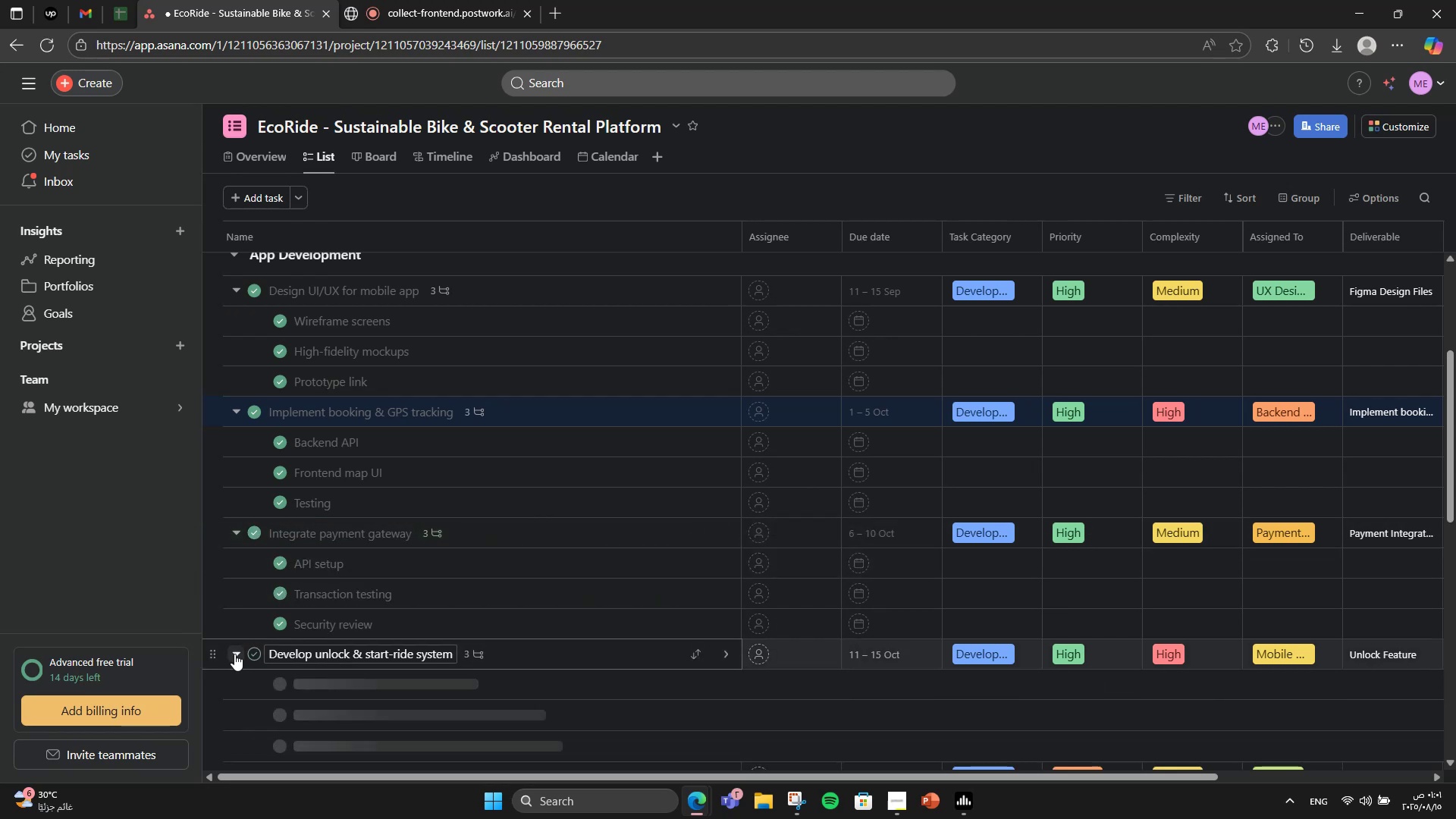 
scroll: coordinate [234, 654], scroll_direction: down, amount: 1.0
 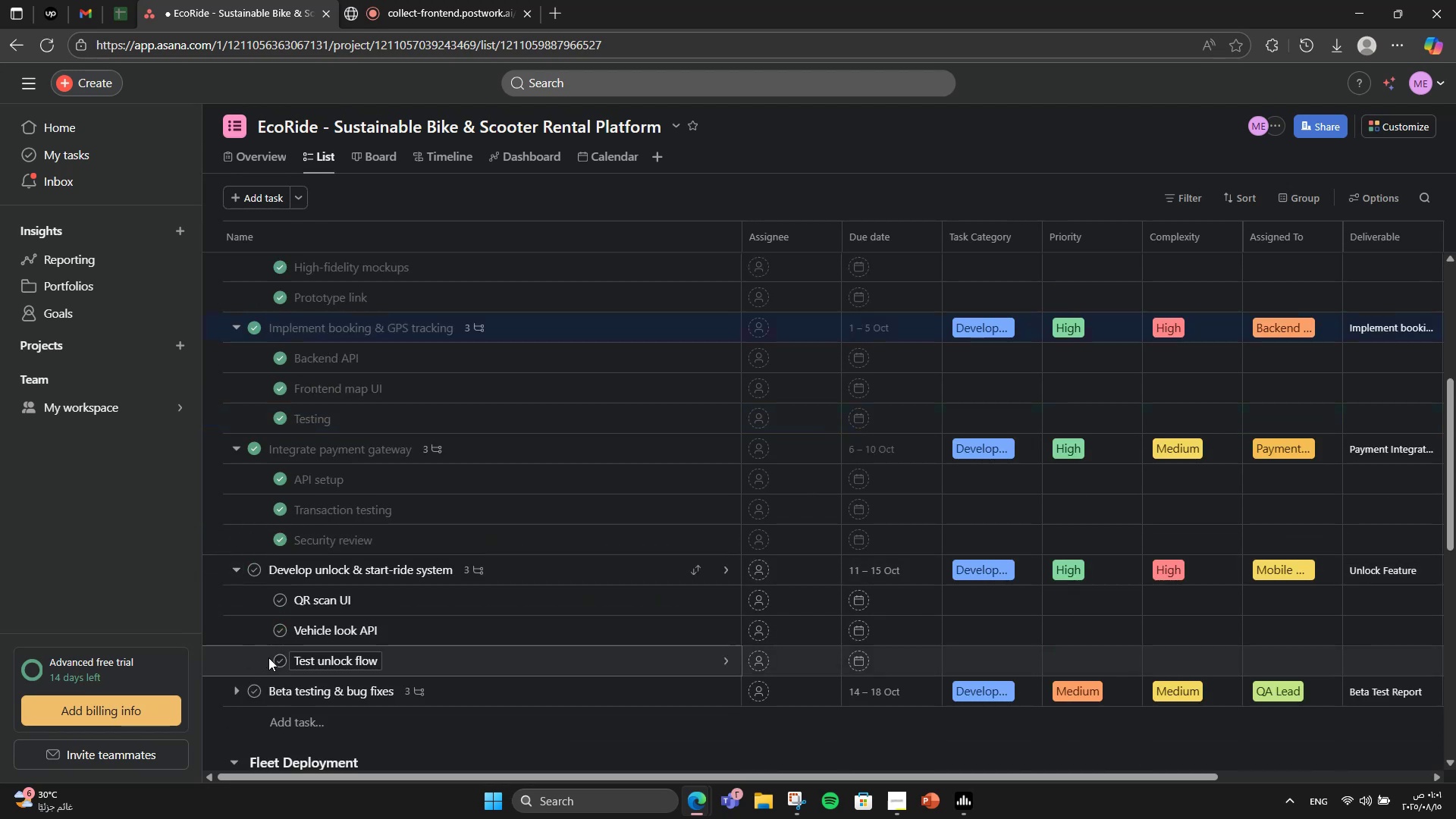 
left_click([271, 658])
 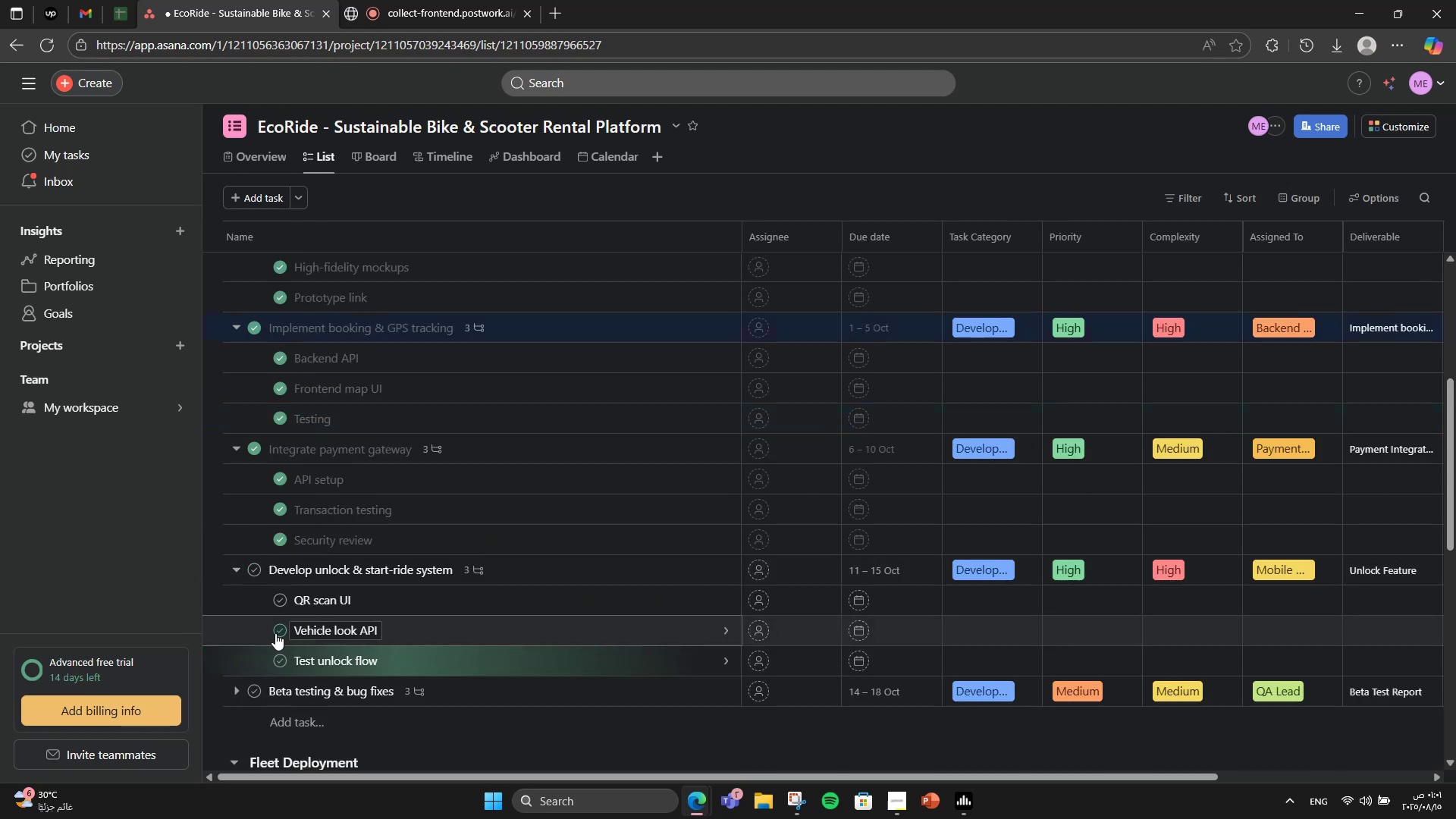 
left_click([275, 633])
 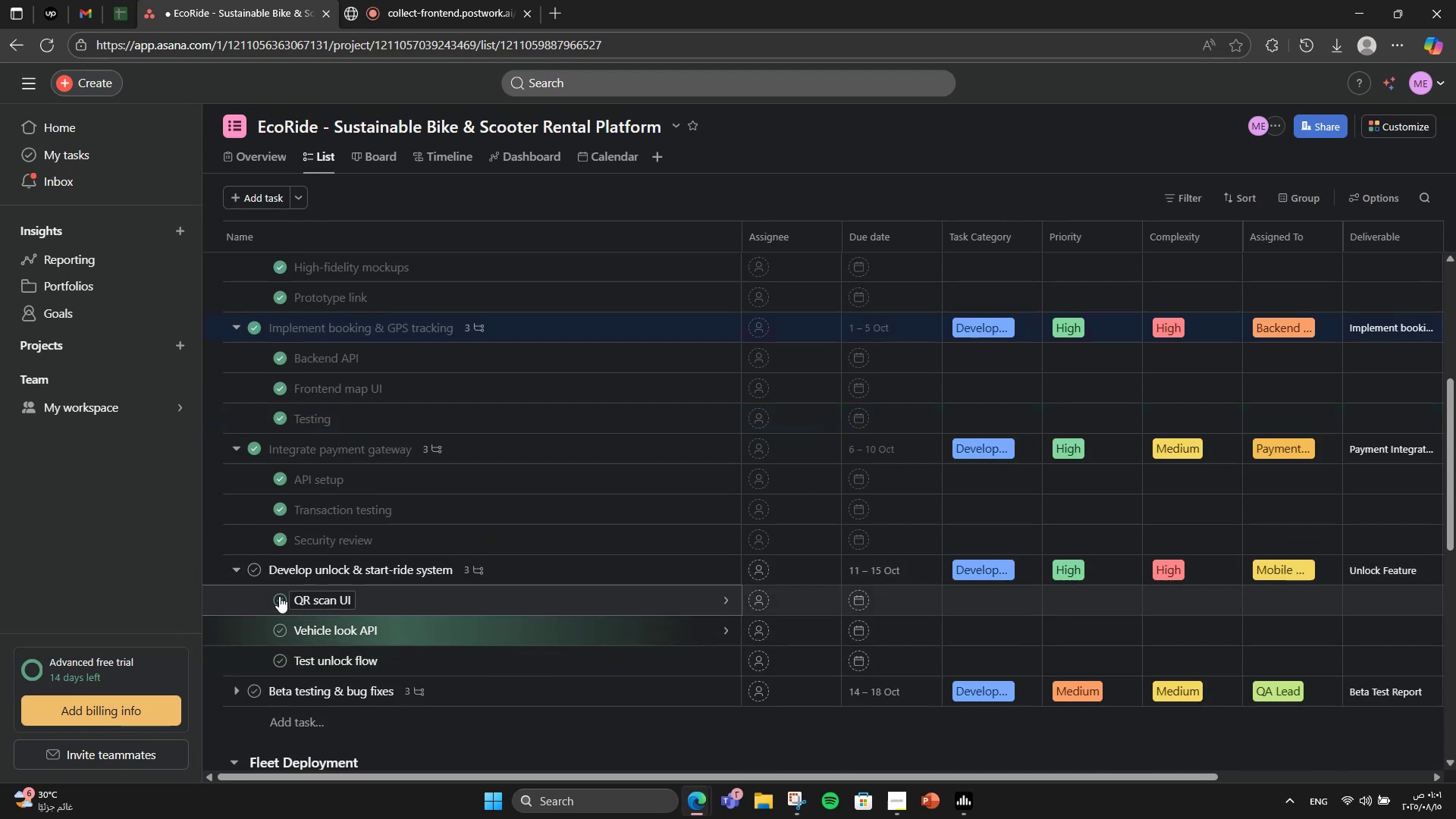 
left_click([279, 596])
 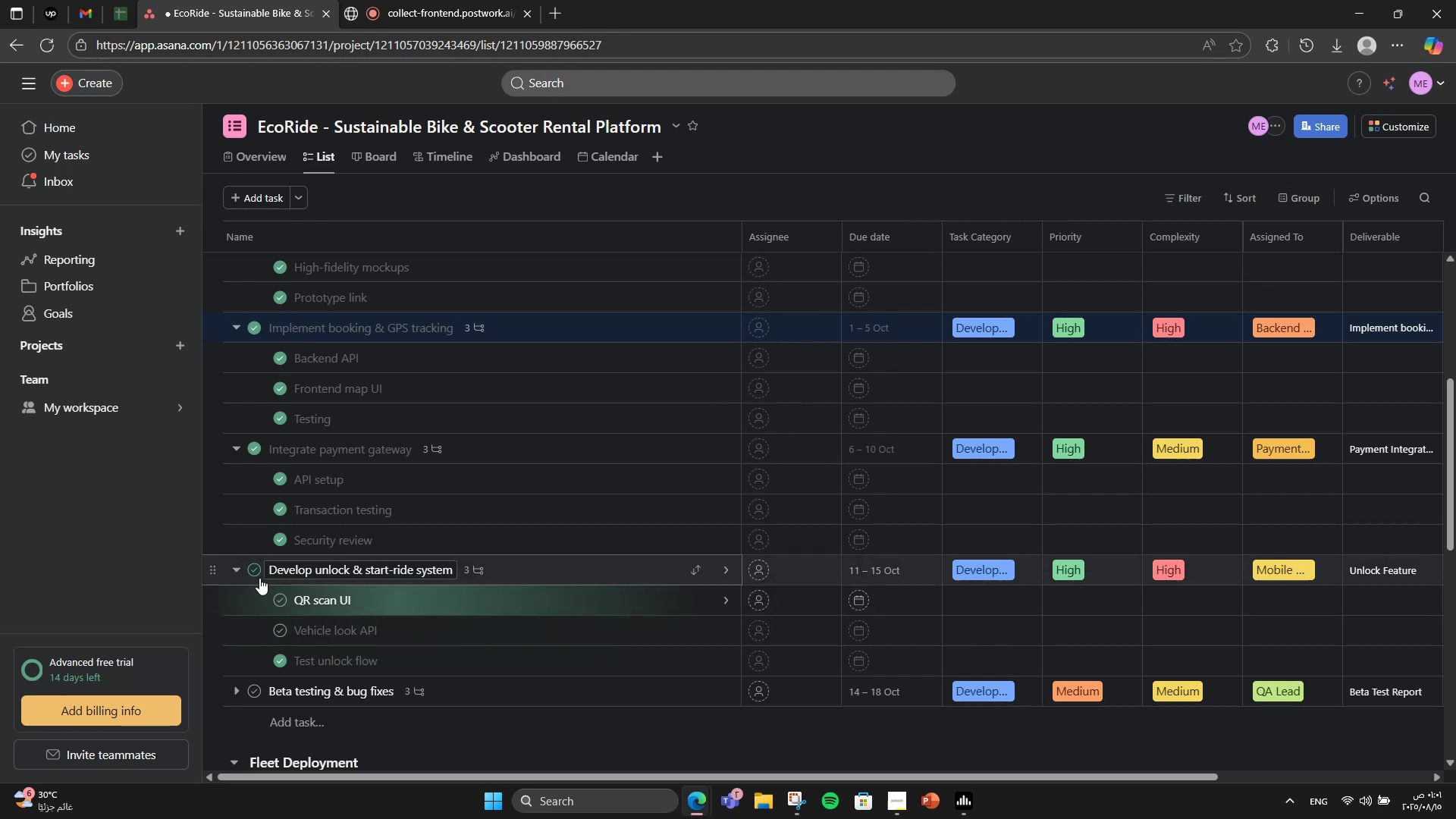 
left_click([259, 577])
 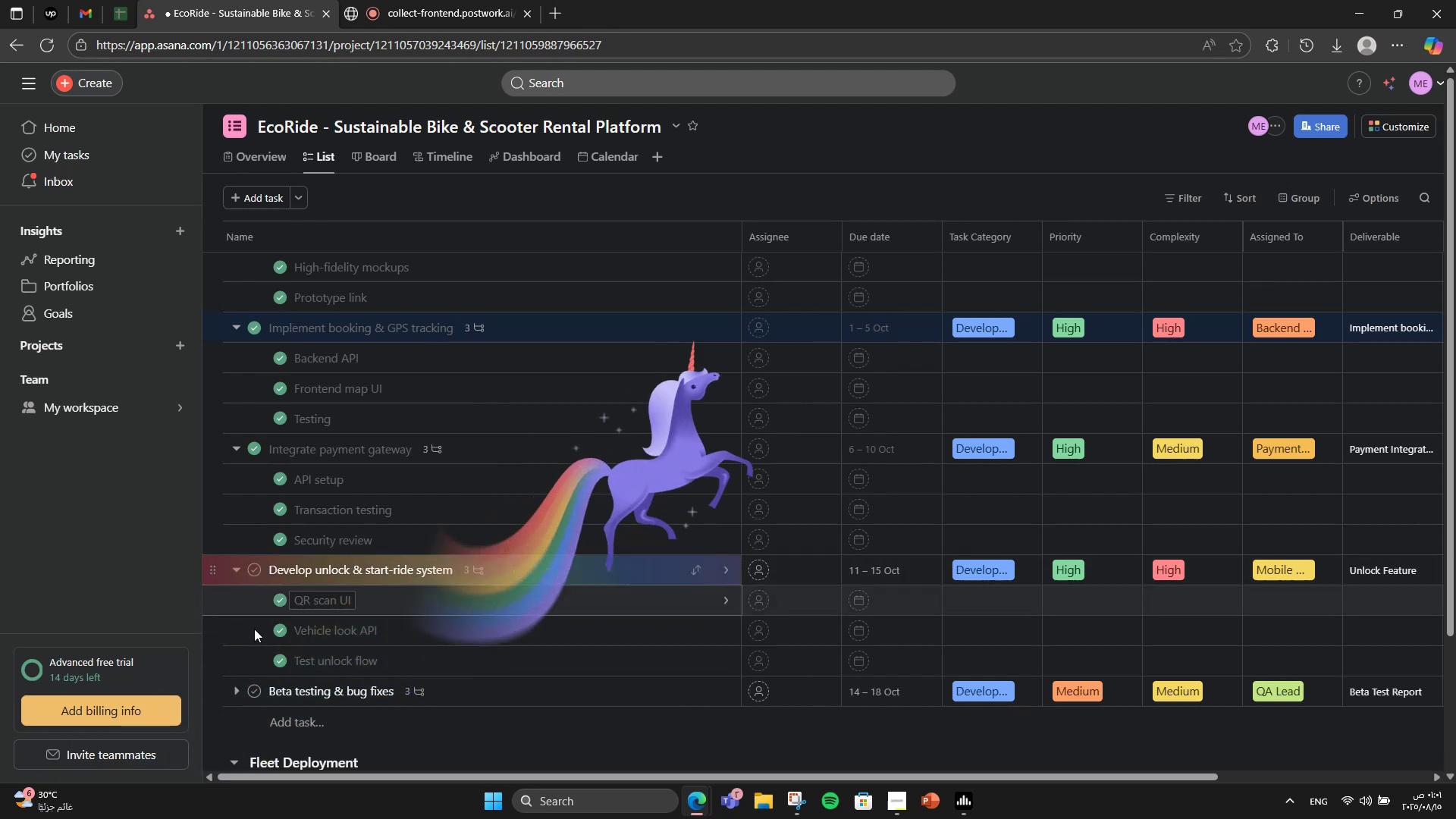 
left_click([231, 690])
 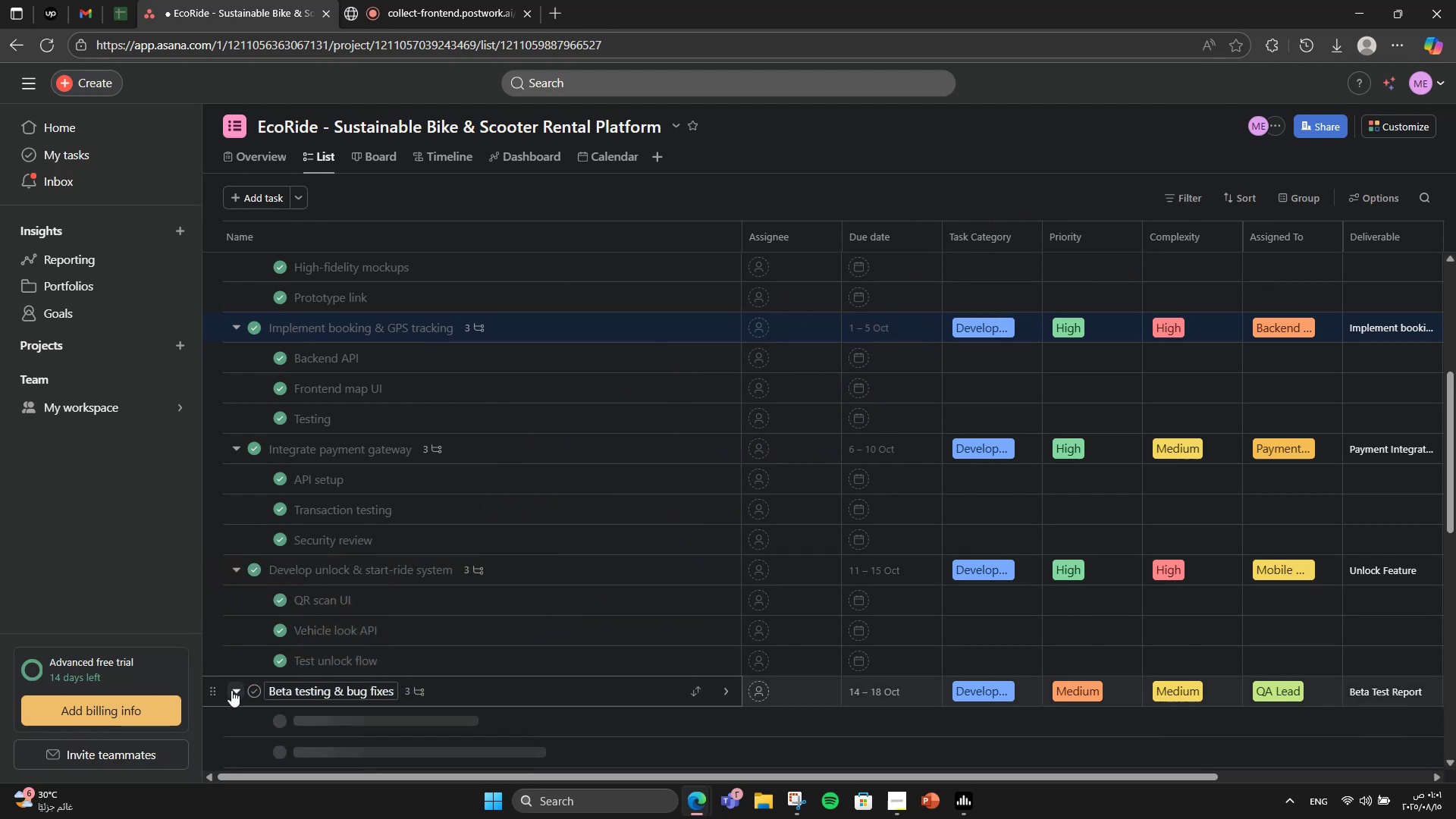 
scroll: coordinate [239, 686], scroll_direction: down, amount: 2.0
 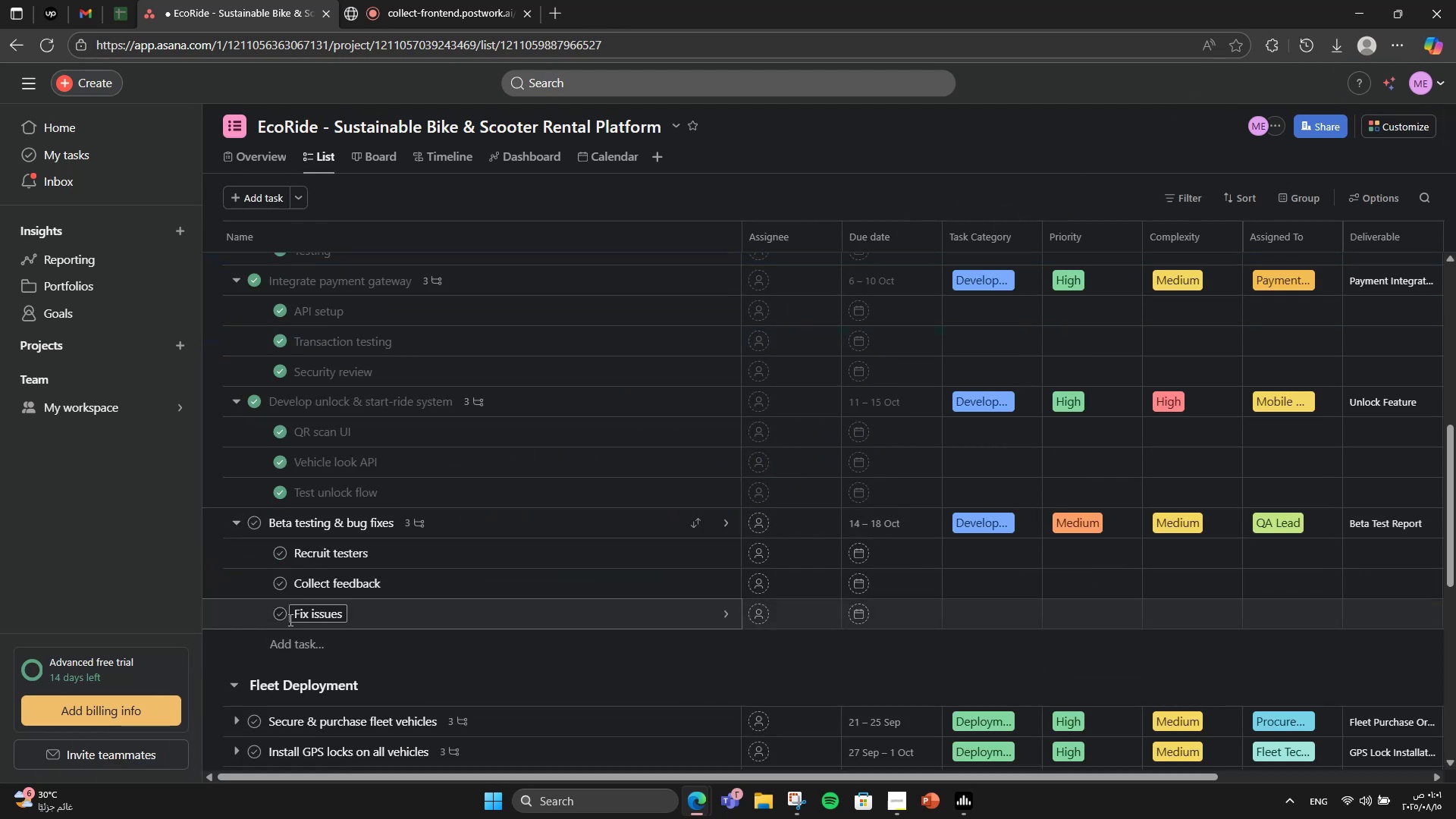 
left_click([283, 615])
 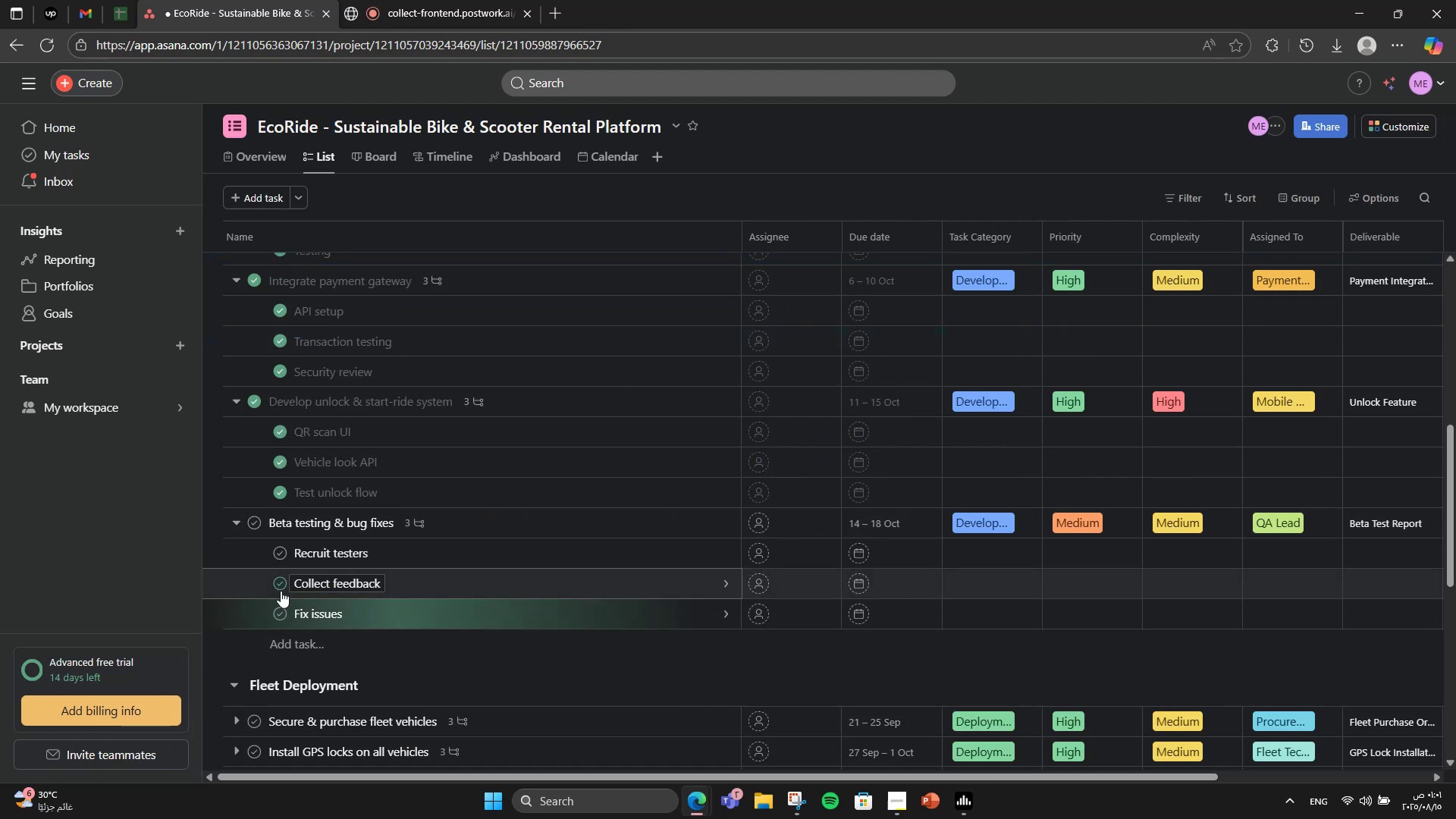 
left_click([281, 591])
 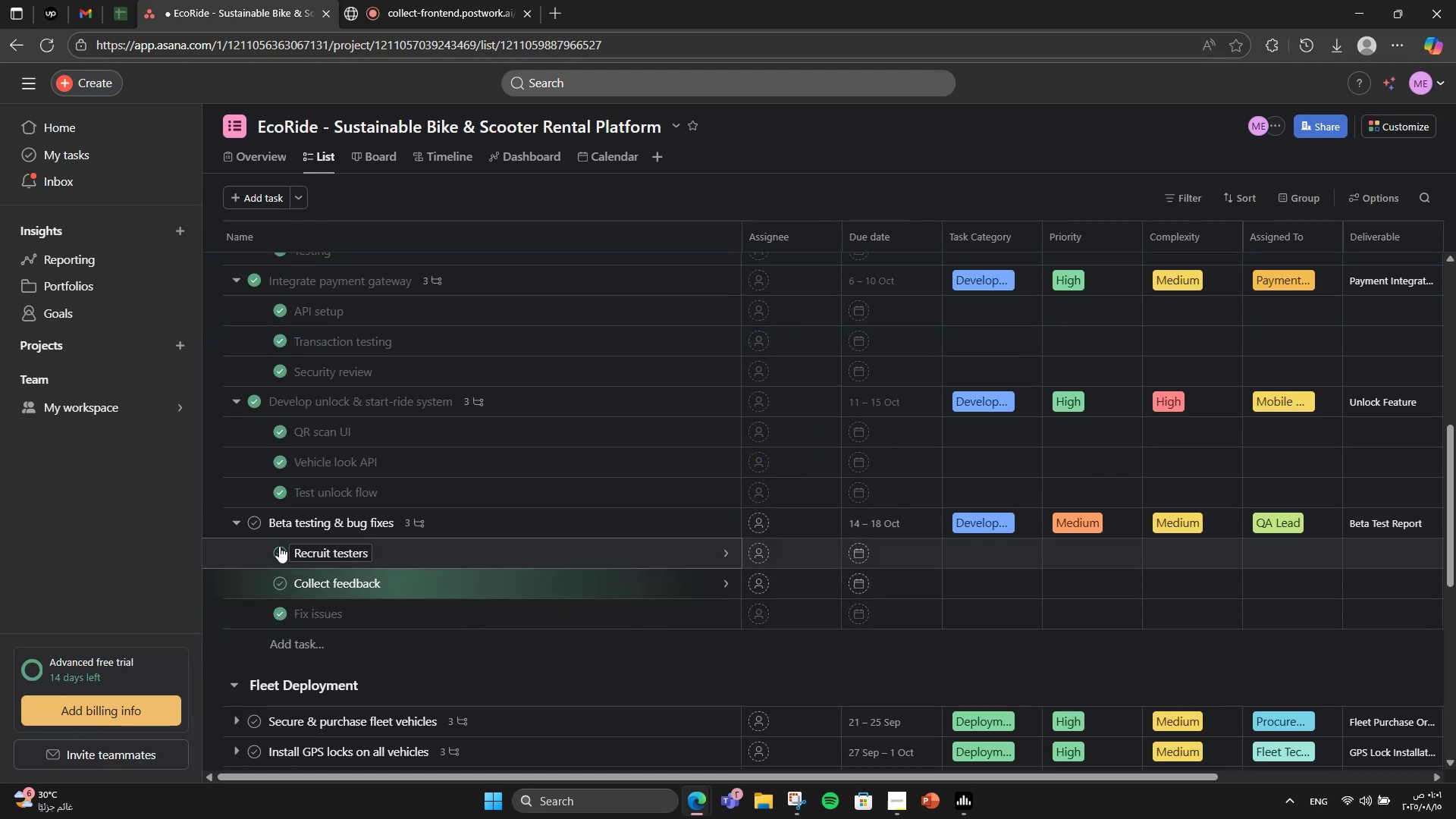 
left_click([279, 546])
 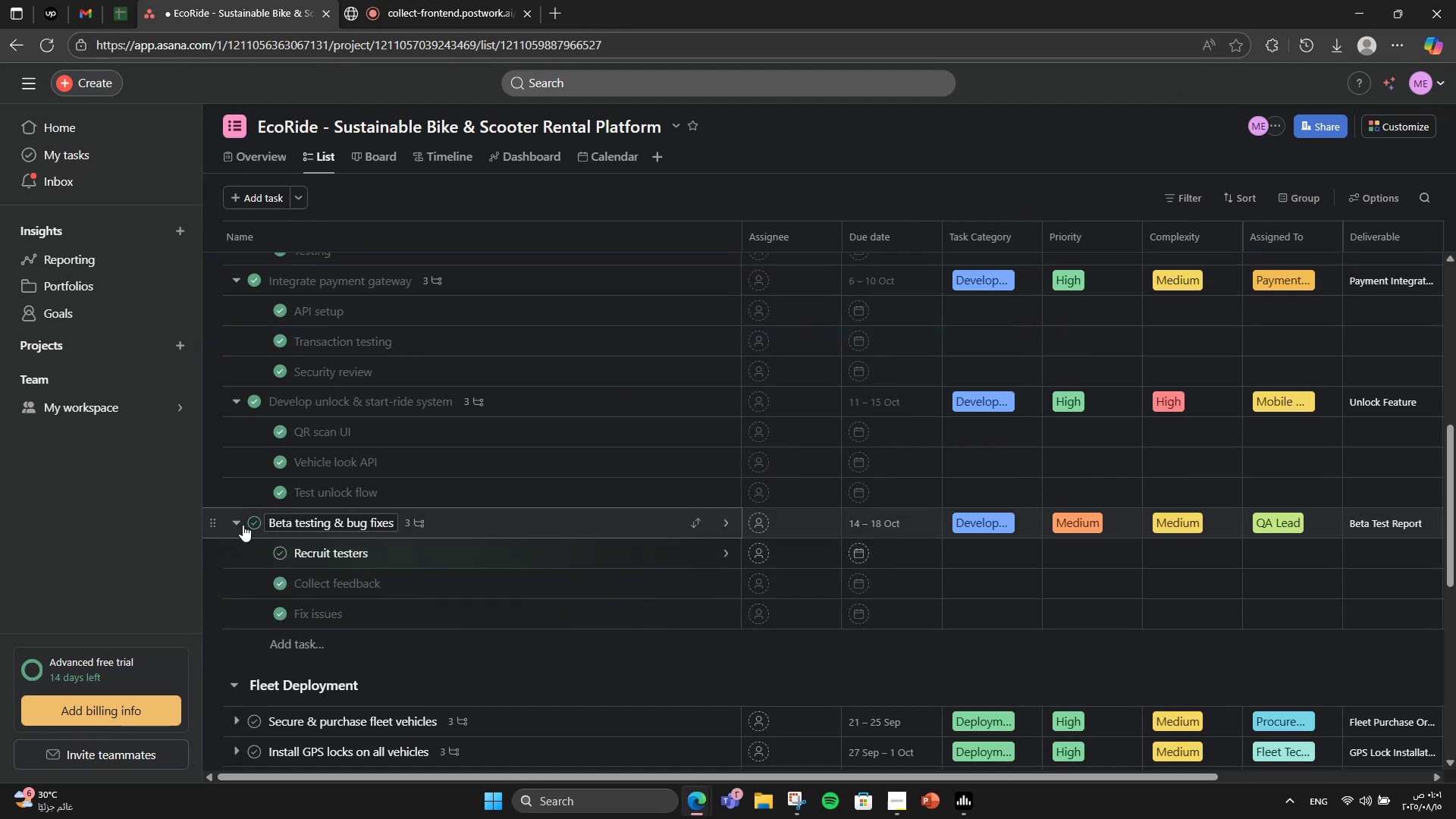 
left_click([251, 523])
 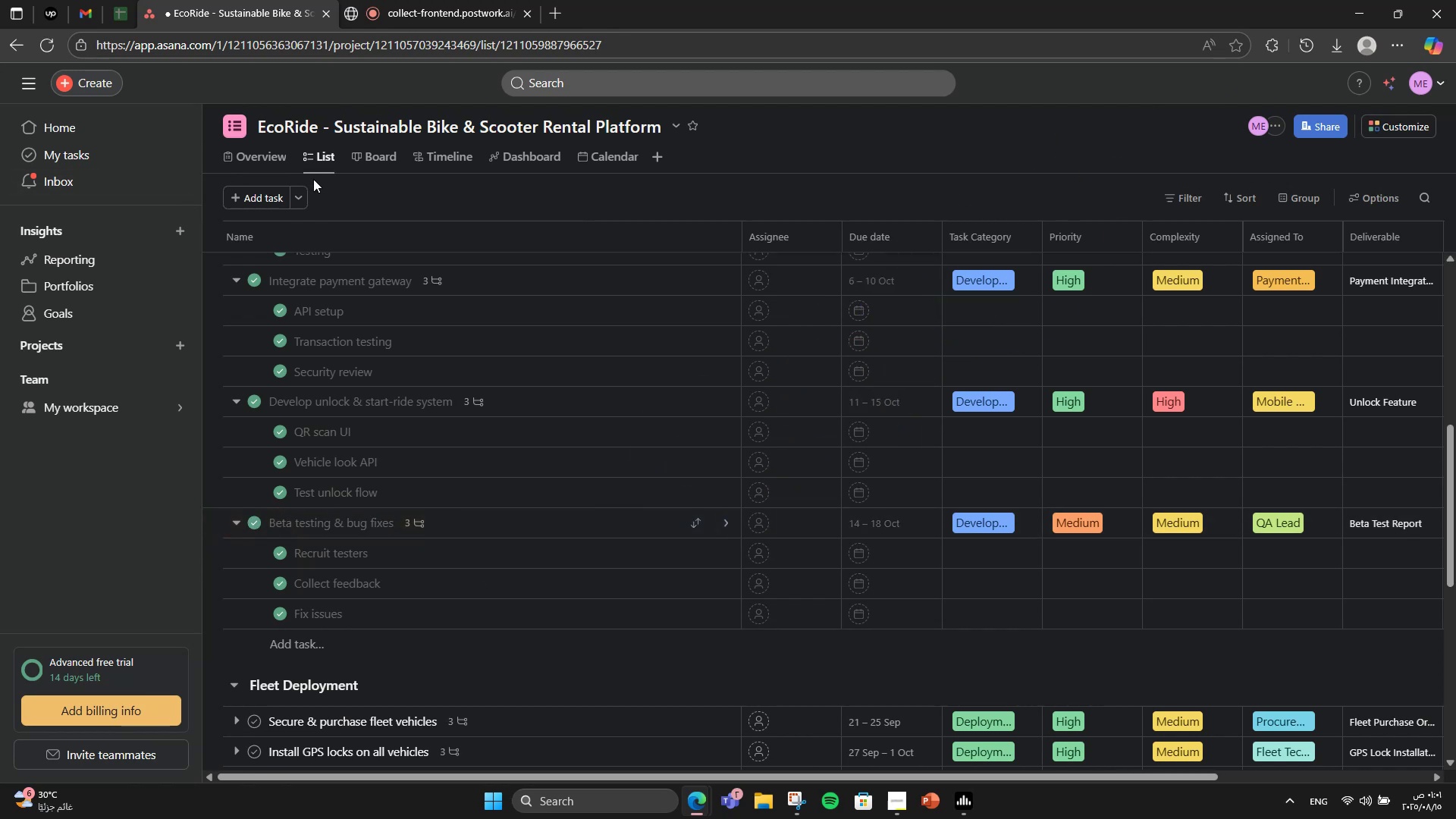 
double_click([347, 157])
 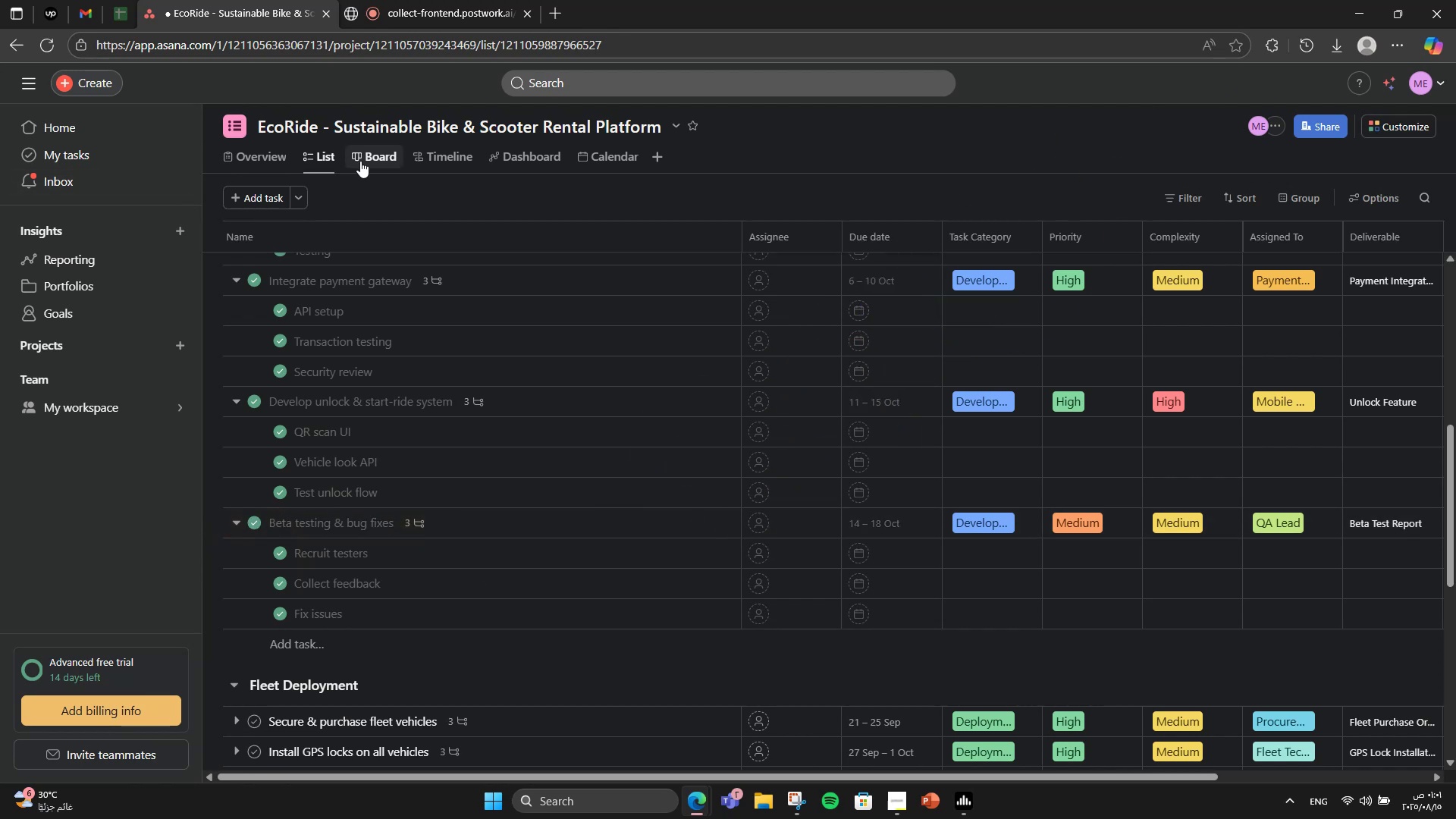 
left_click([360, 161])
 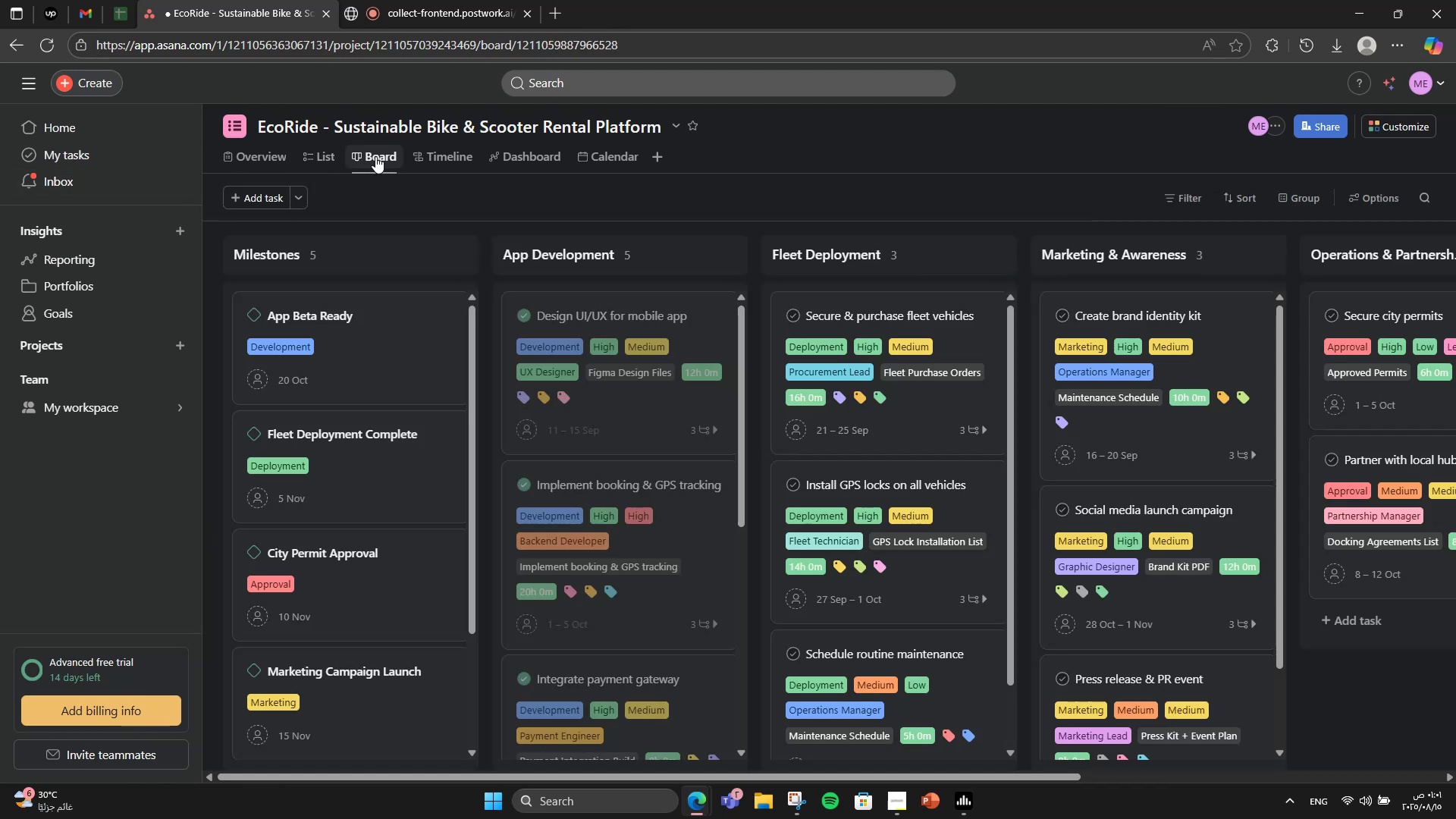 
left_click([429, 156])
 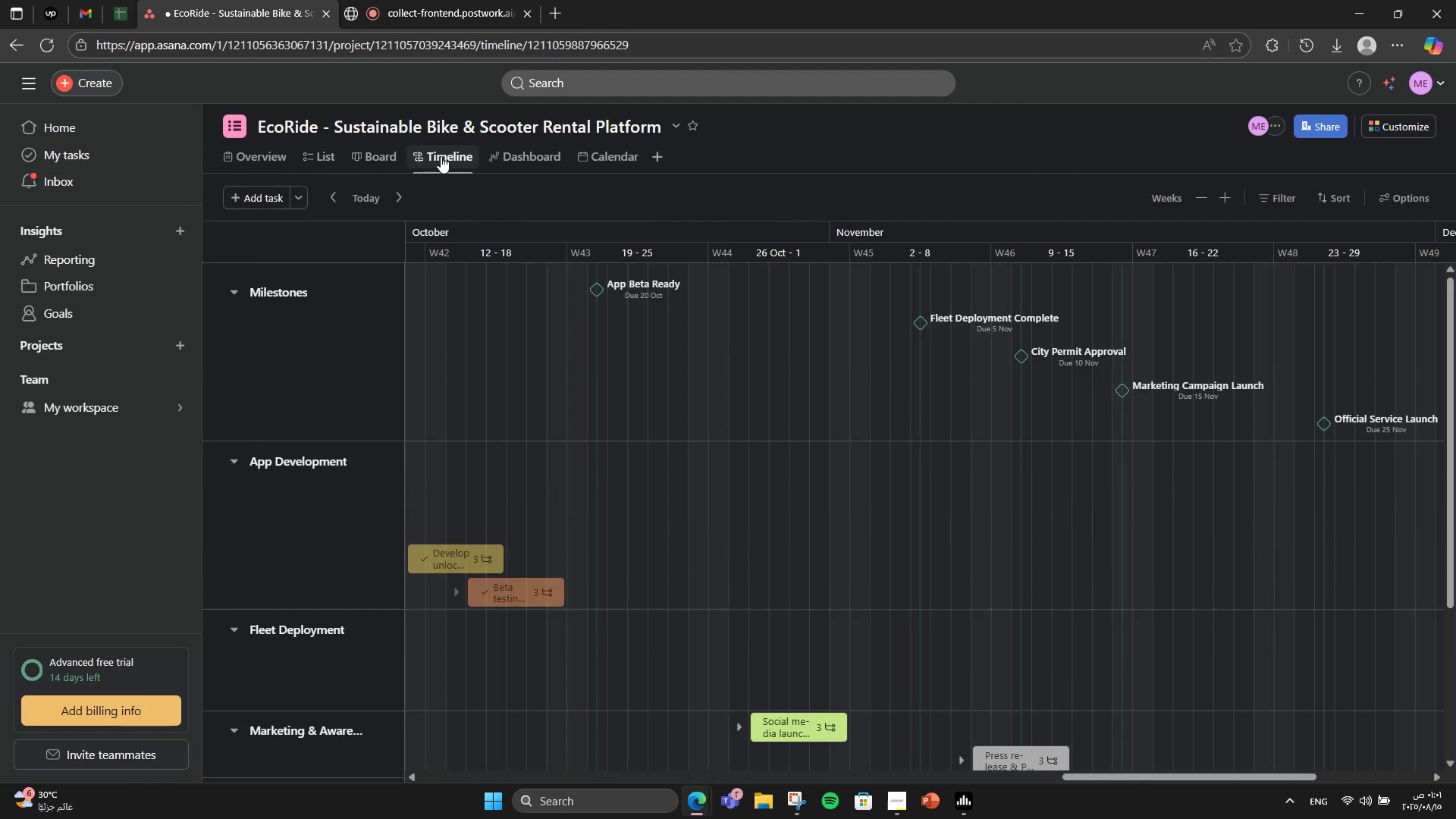 
left_click([513, 156])
 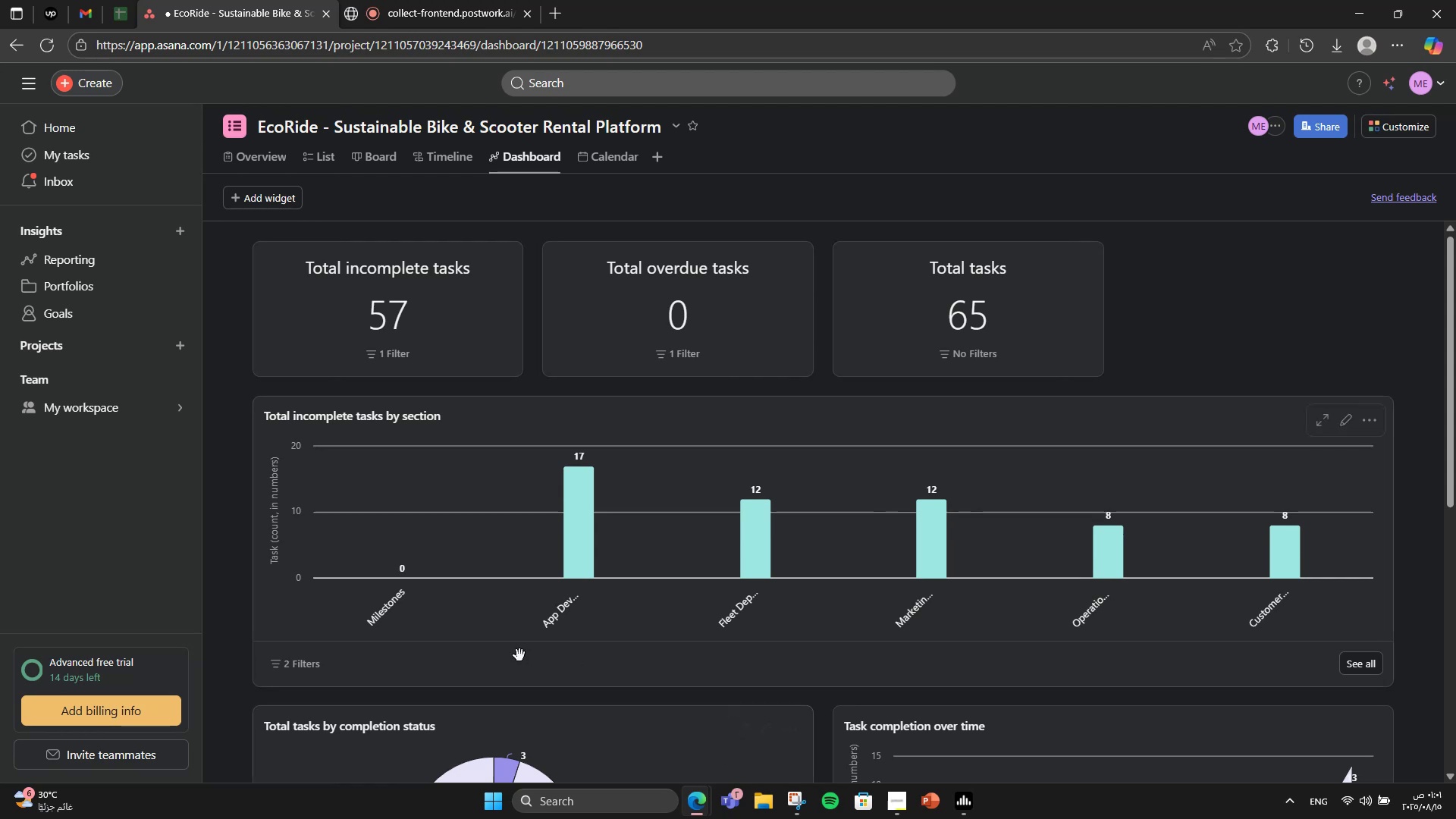 
left_click([268, 182])
 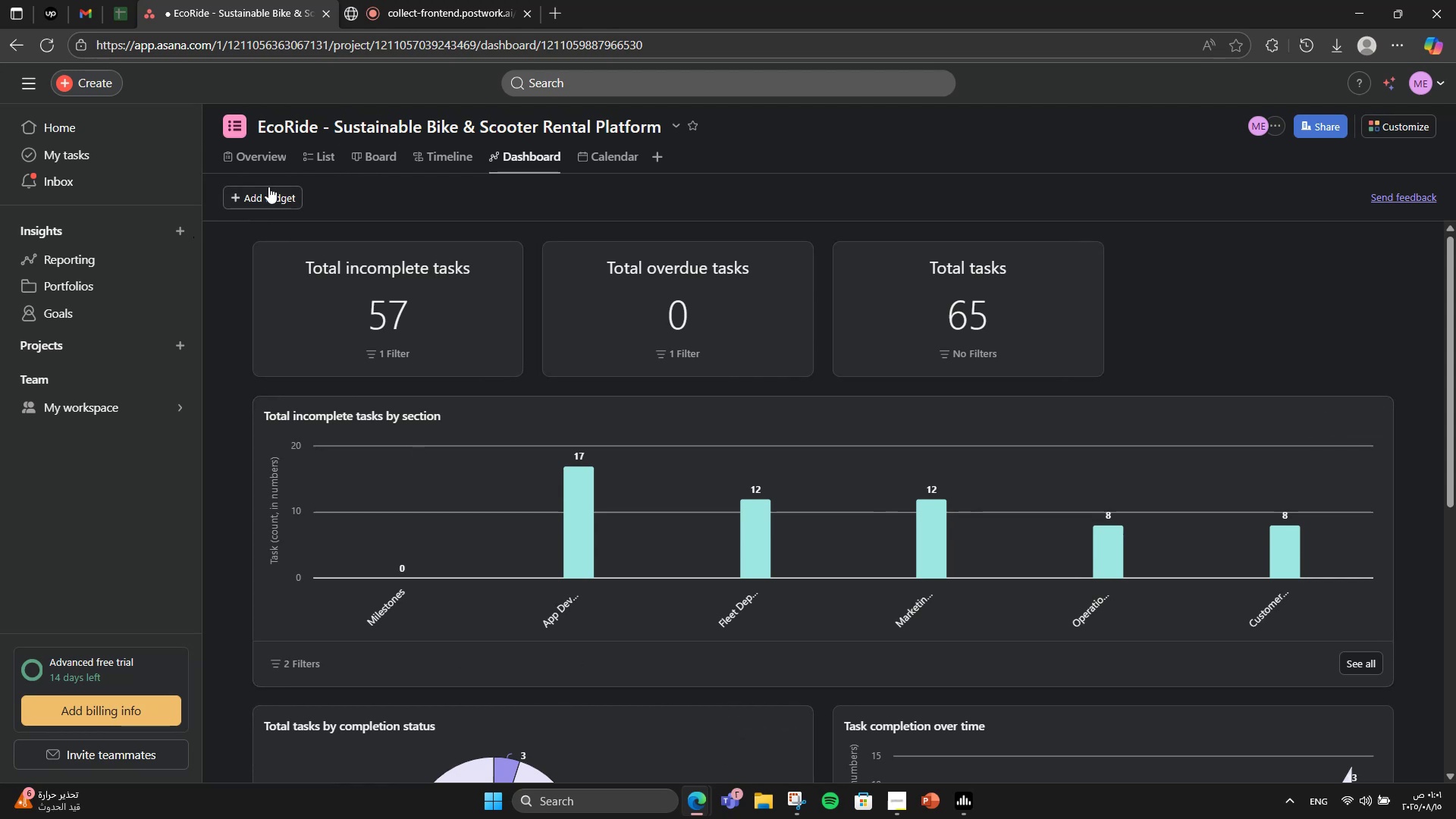 
left_click([268, 187])
 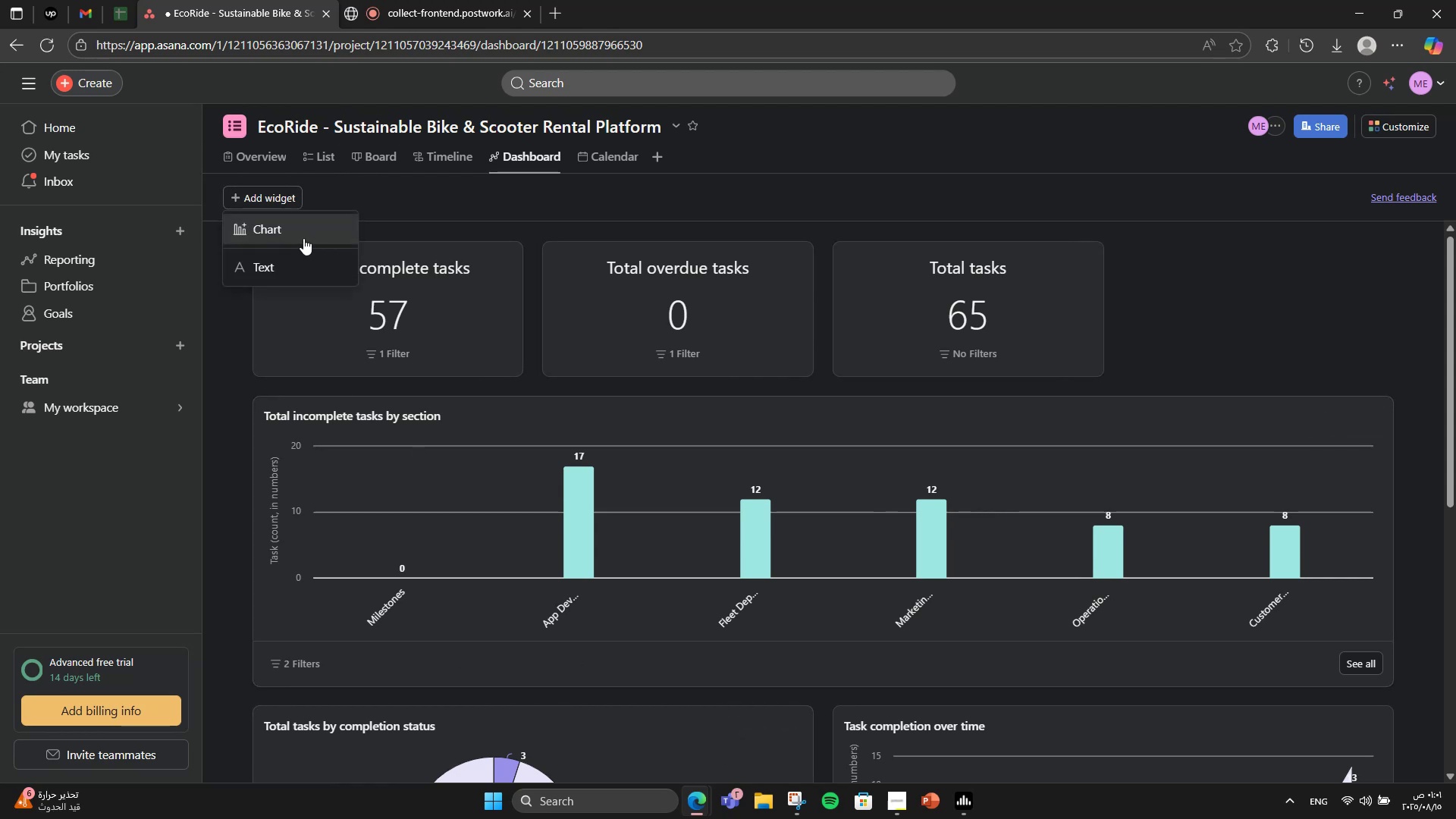 
left_click([300, 236])
 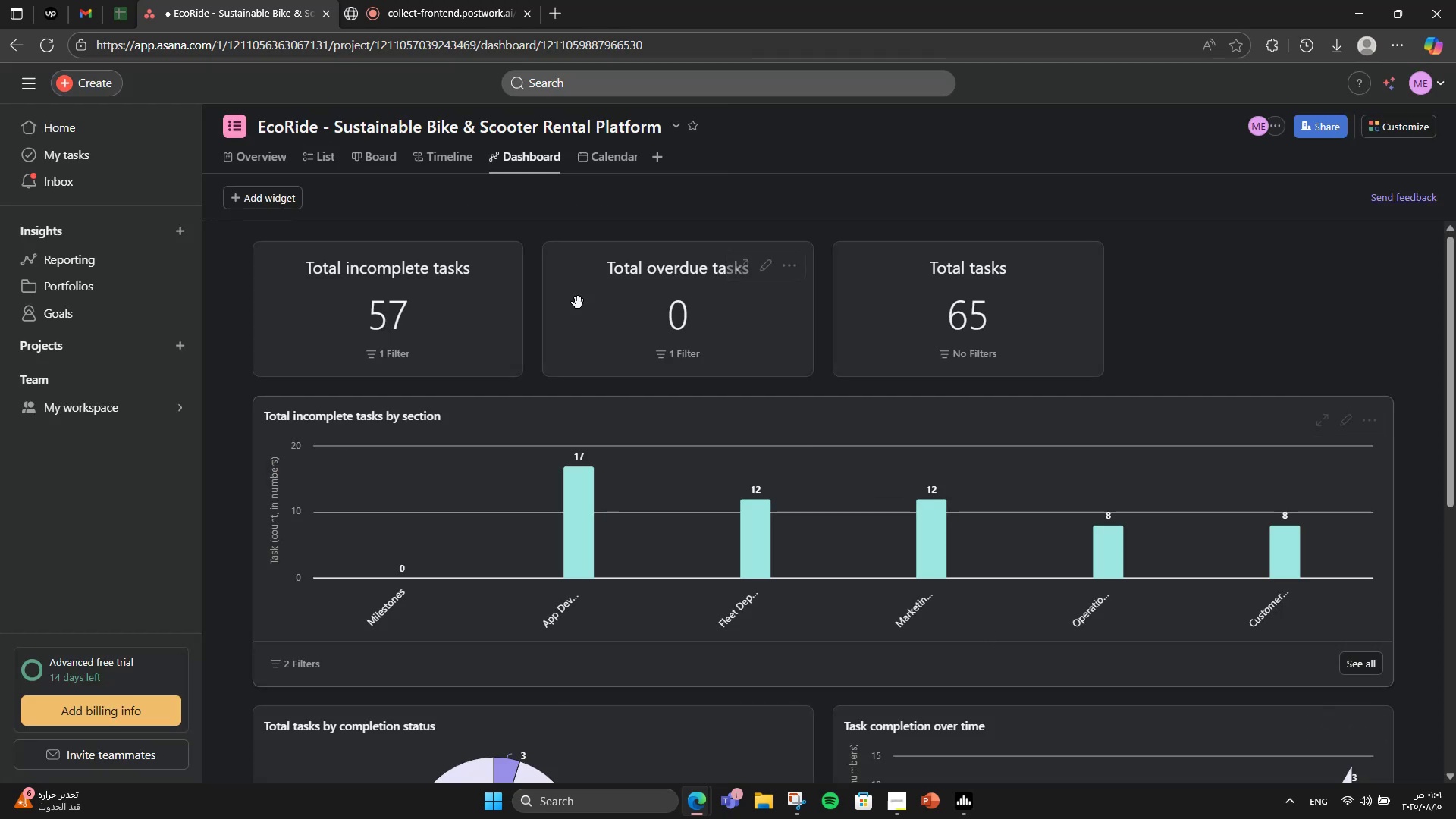 
left_click([288, 209])
 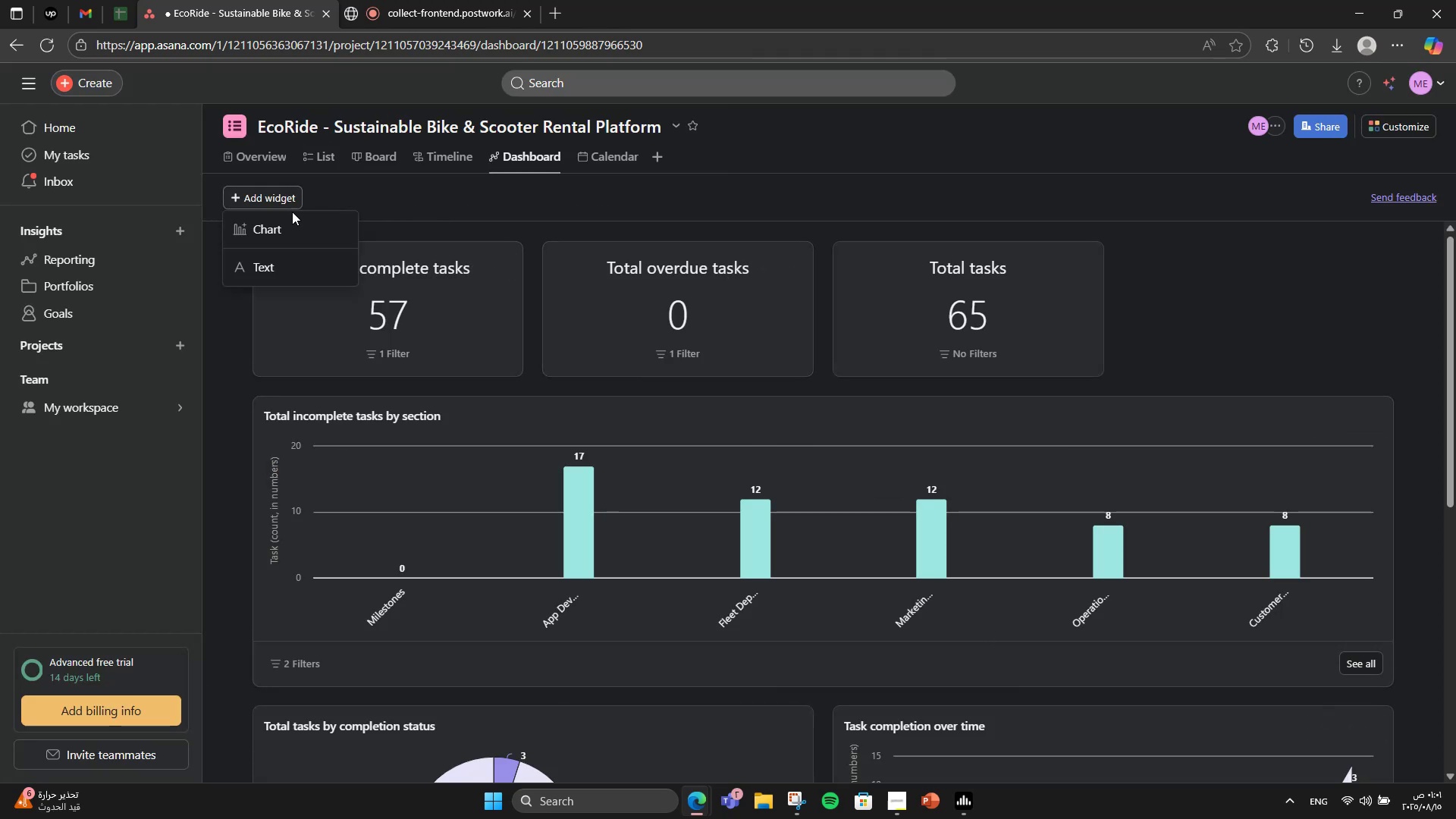 
left_click([294, 217])
 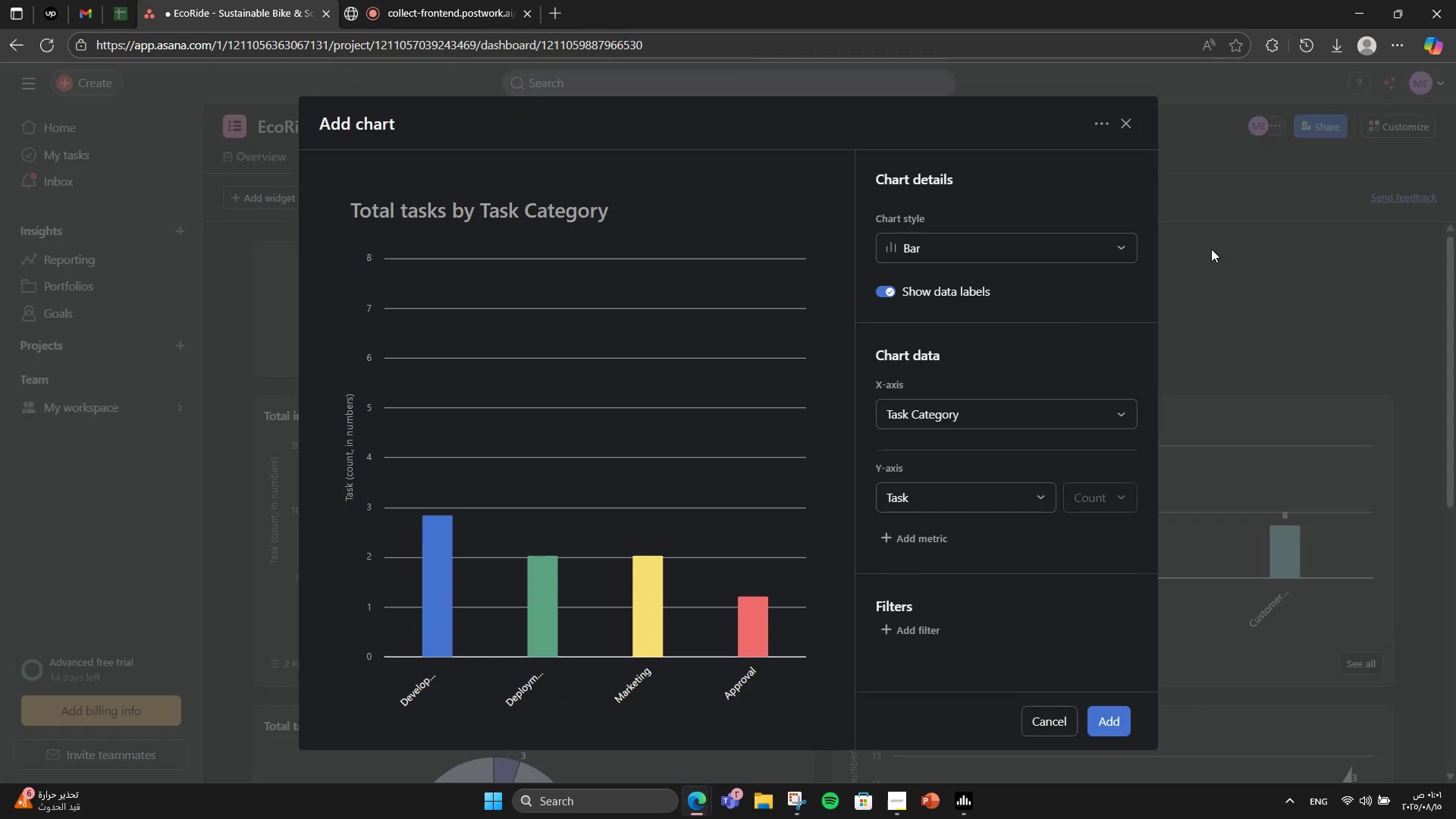 
left_click([1066, 242])
 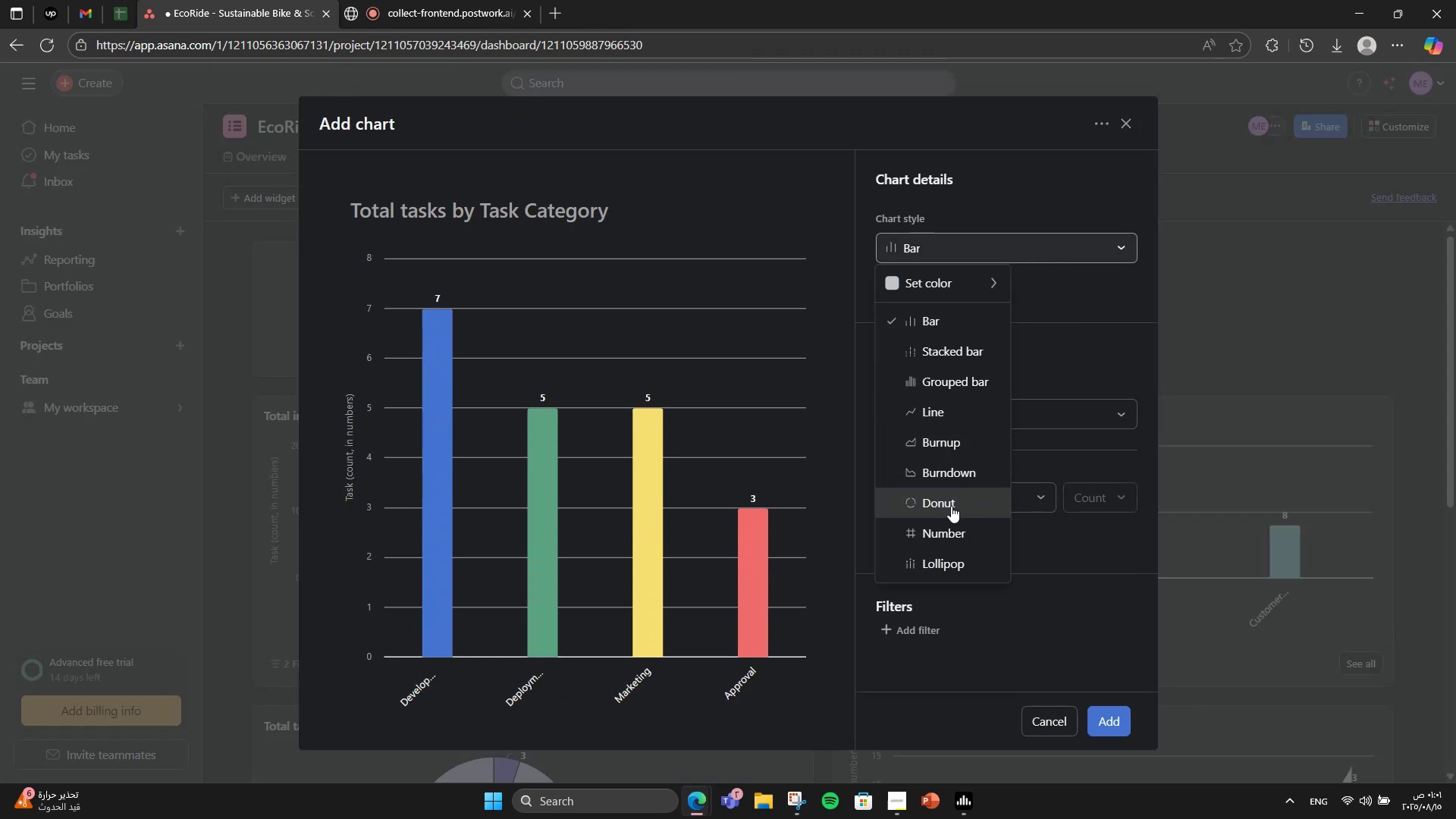 
left_click([951, 527])
 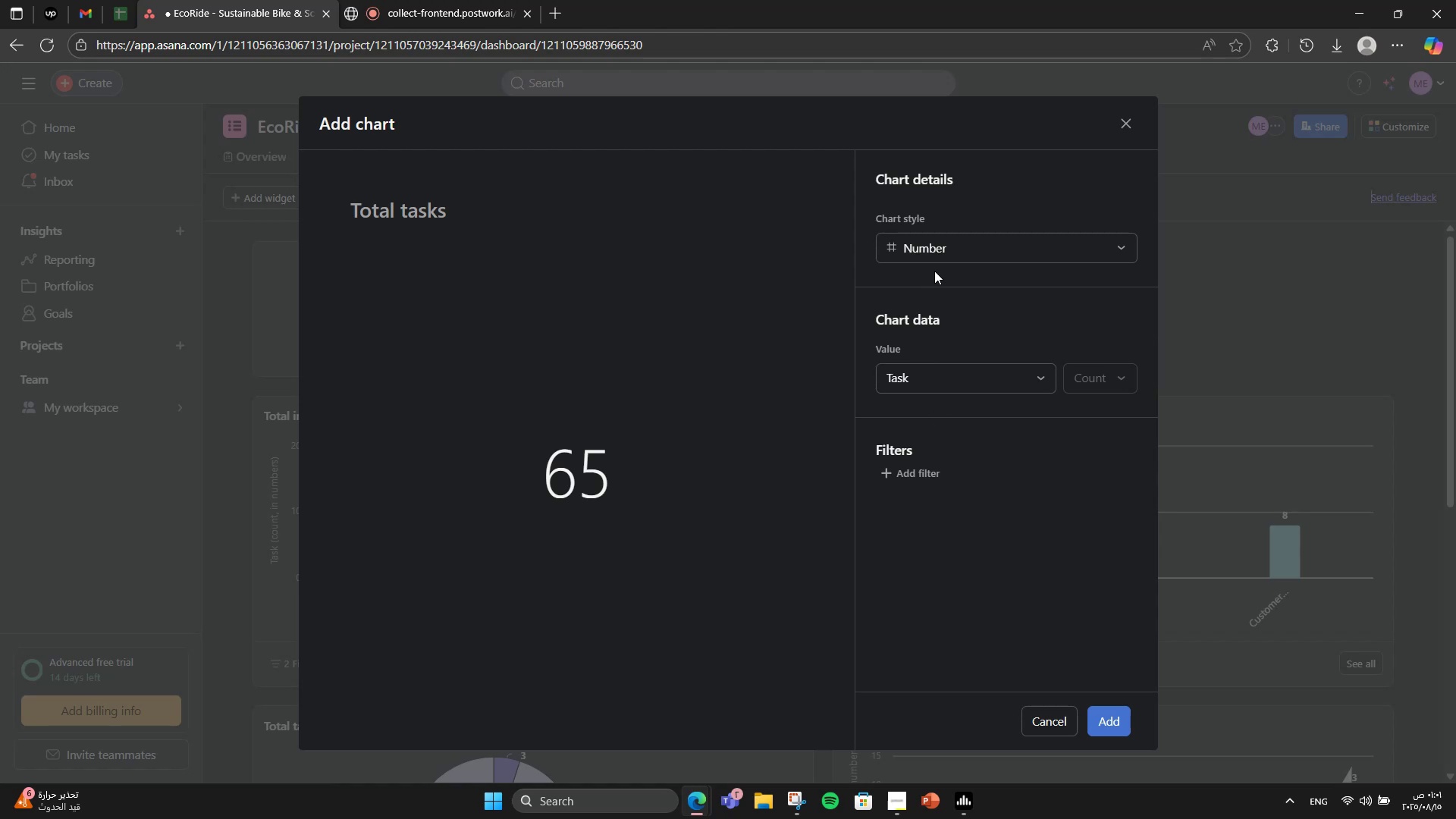 
double_click([930, 254])
 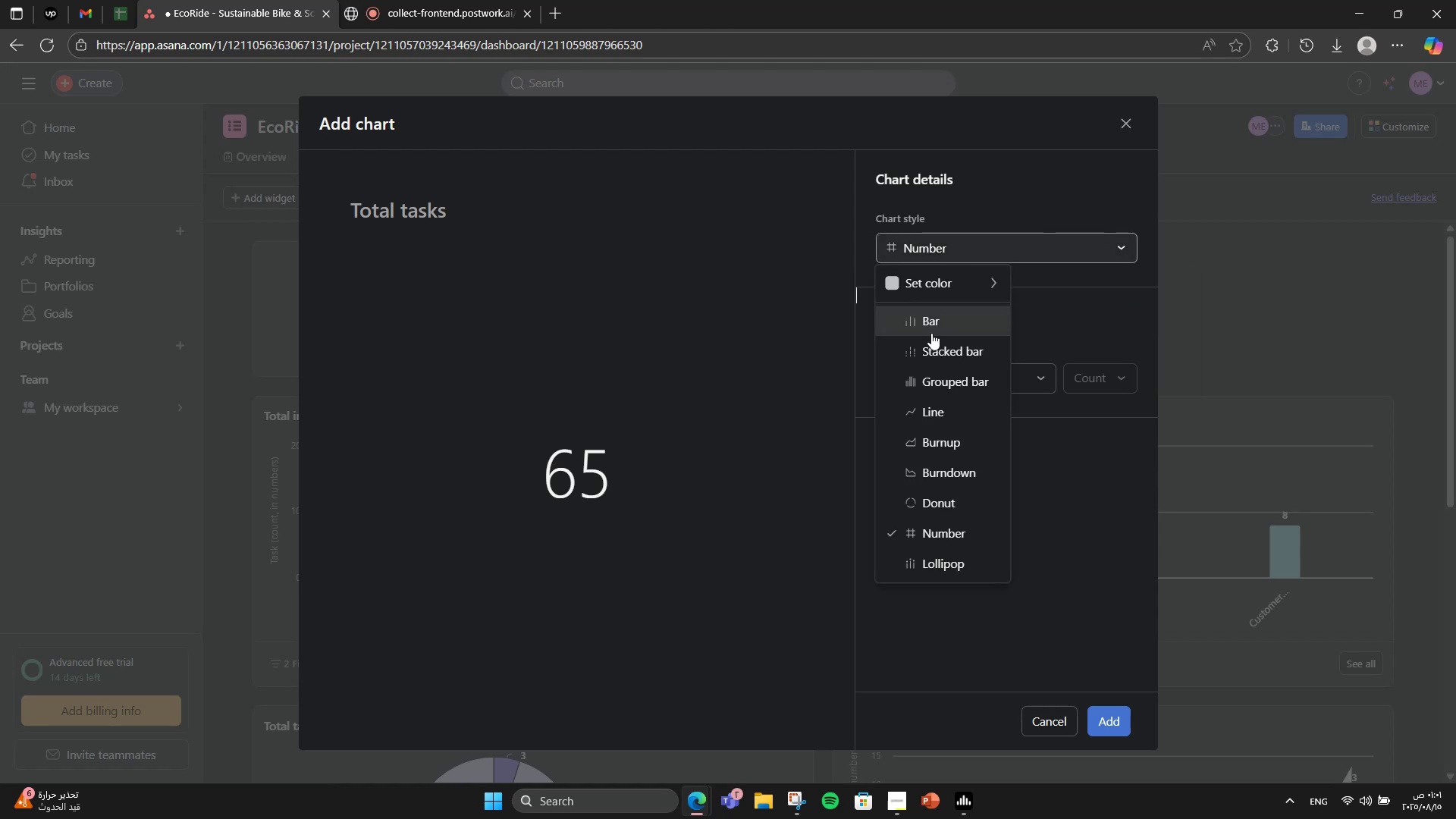 
left_click([931, 333])
 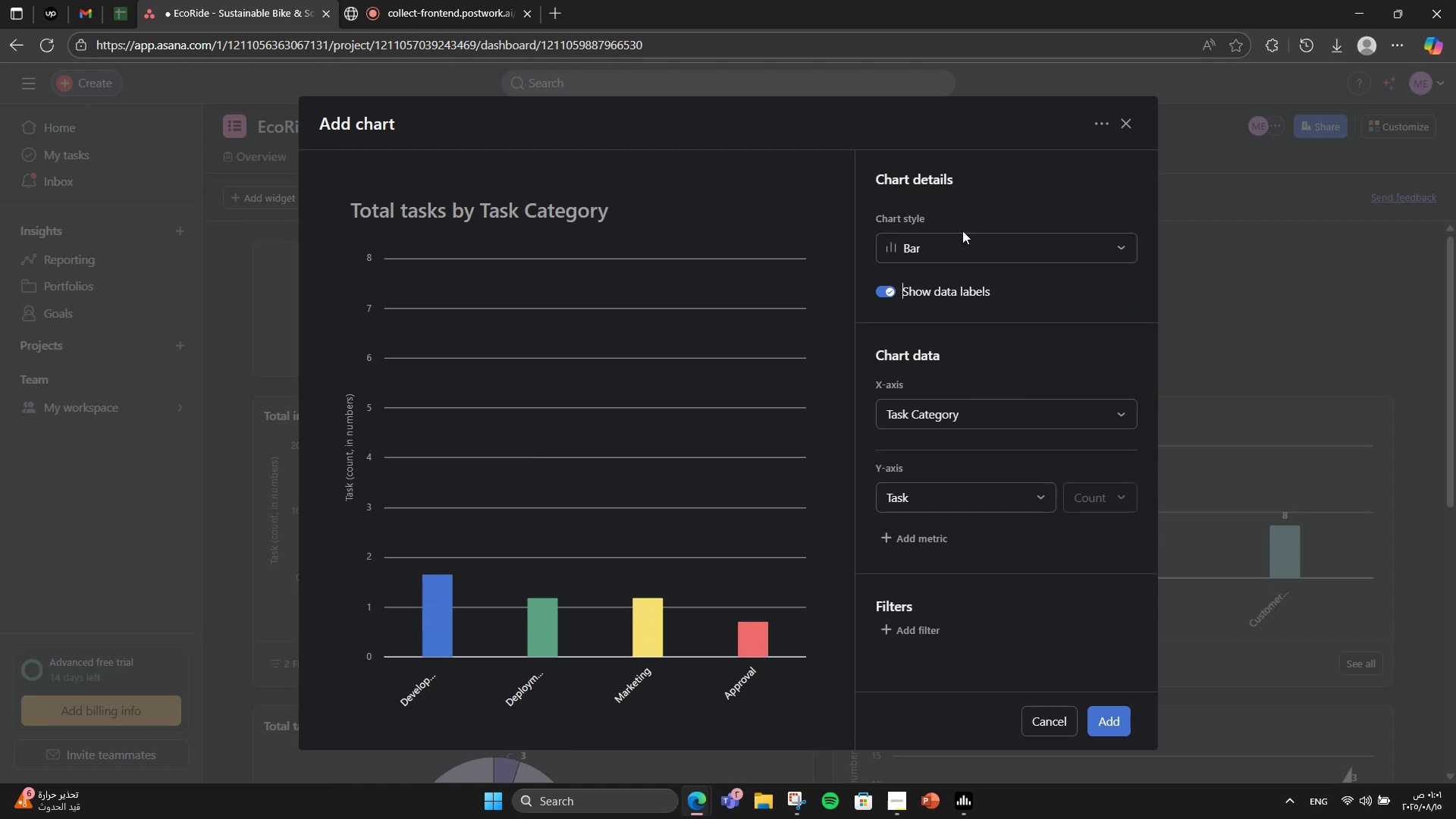 
double_click([962, 240])
 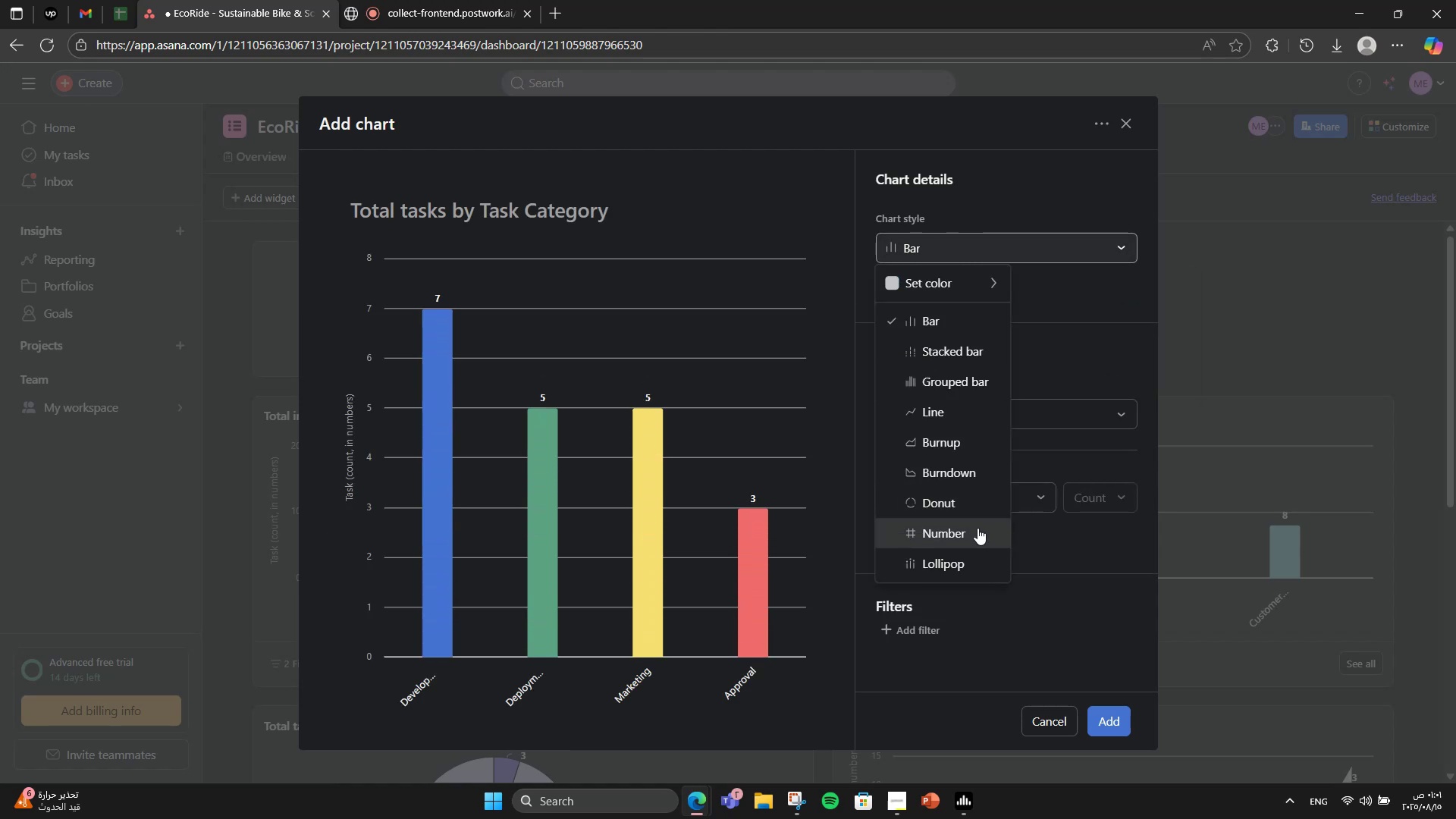 
left_click([977, 528])
 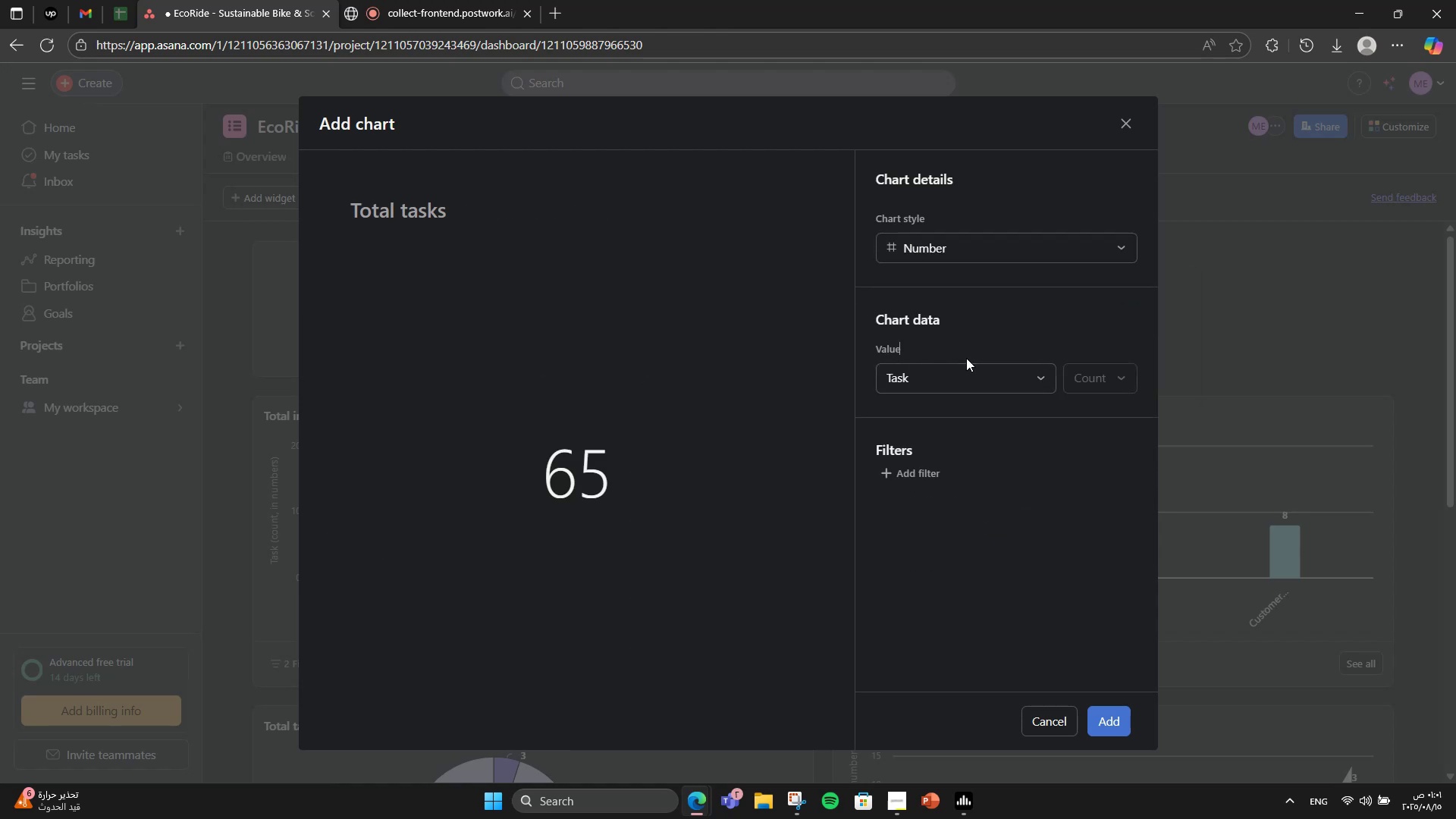 
double_click([966, 382])
 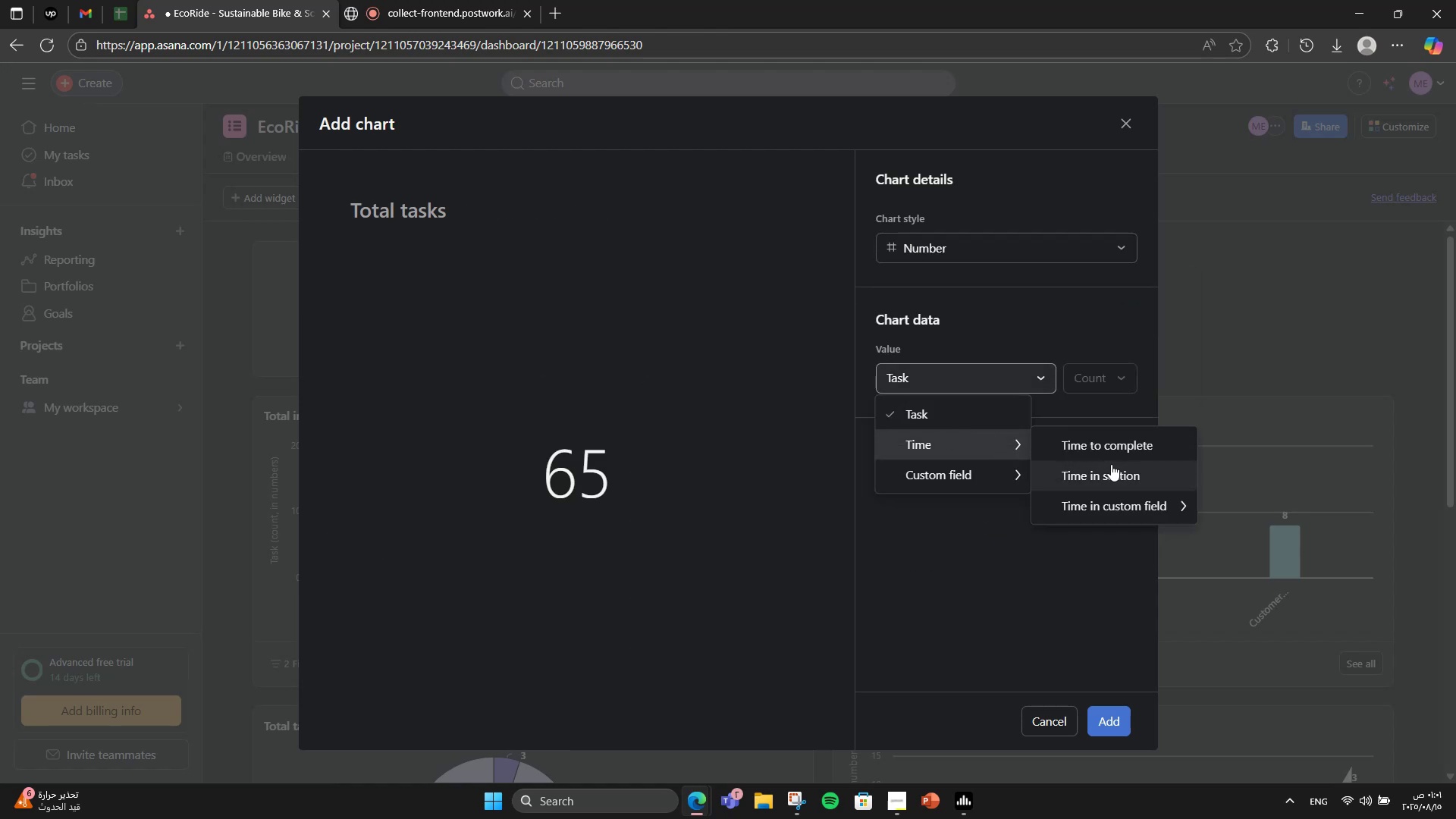 
left_click([1094, 459])
 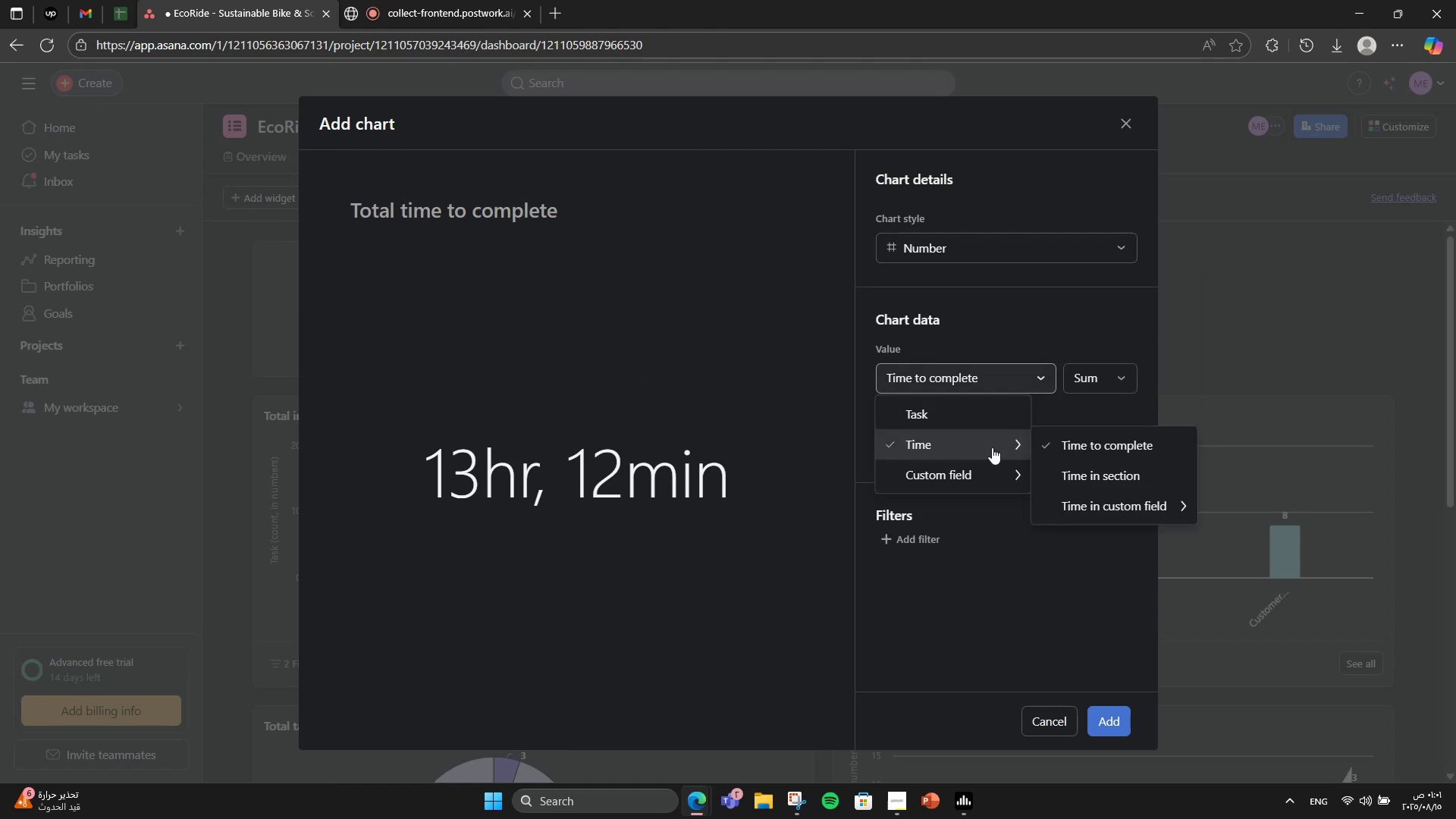 
left_click([1046, 480])
 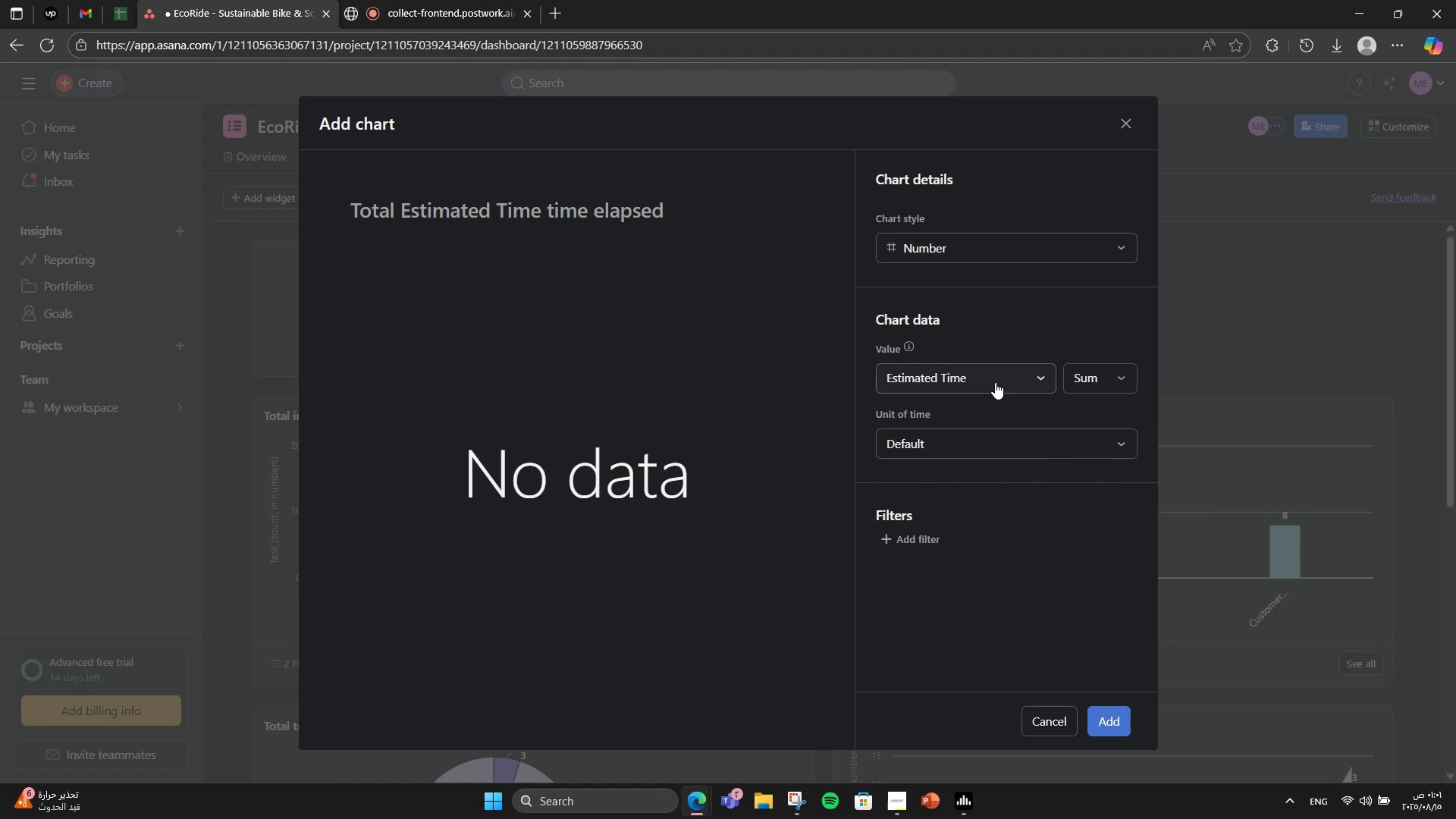 
left_click([995, 382])
 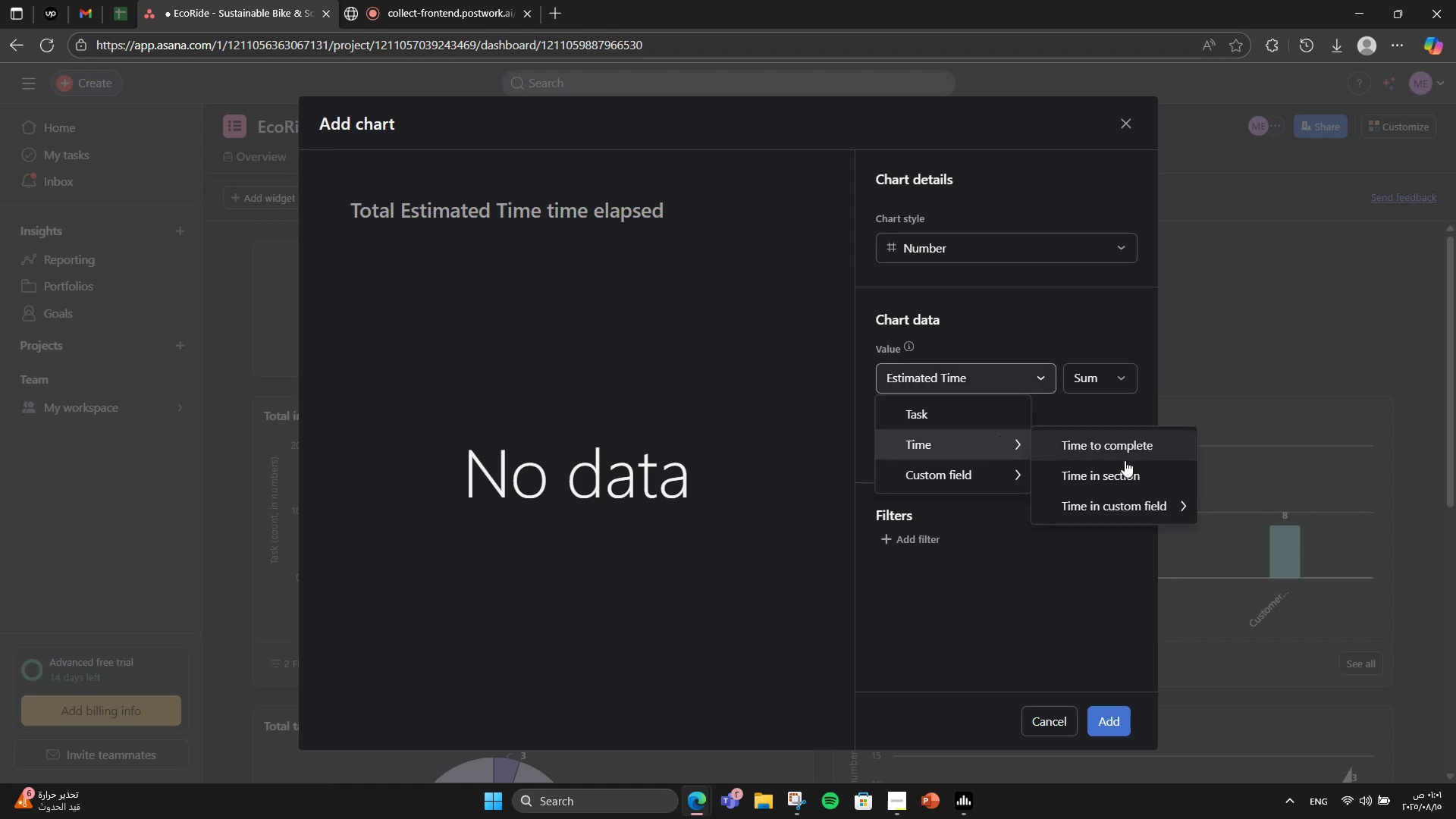 
left_click([1126, 465])
 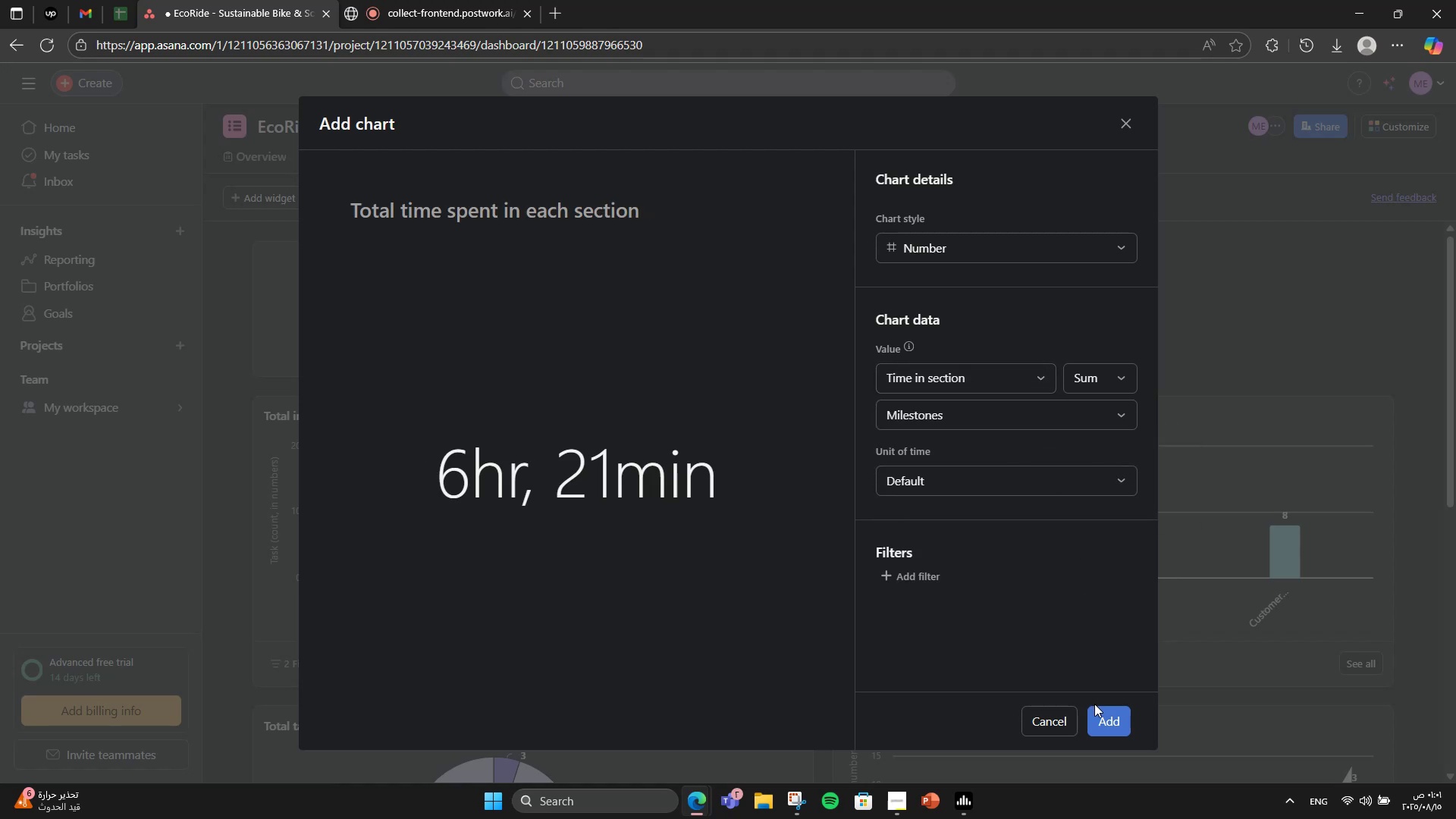 
left_click([1112, 715])
 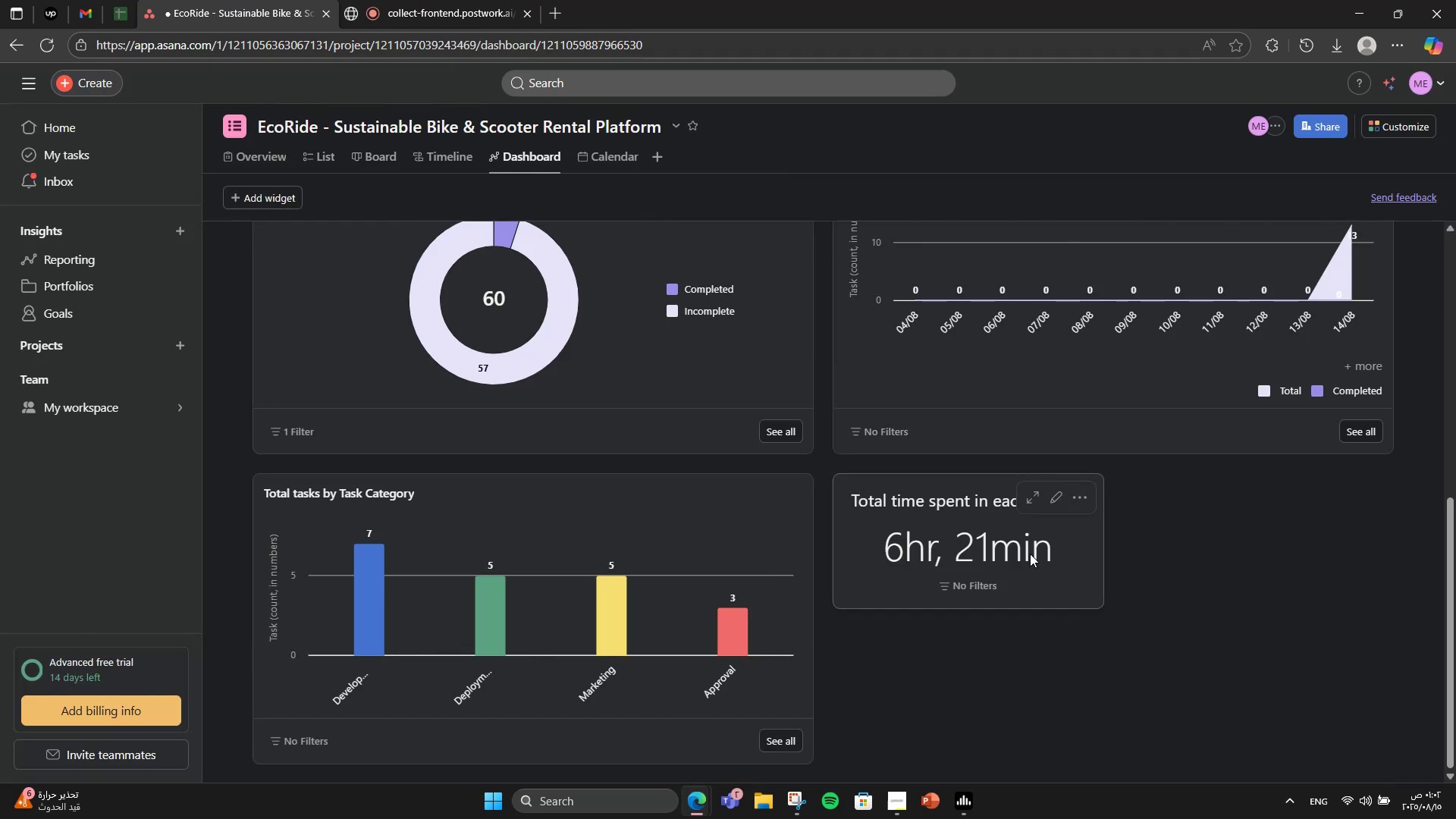 
left_click_drag(start_coordinate=[999, 594], to_coordinate=[1015, 312])
 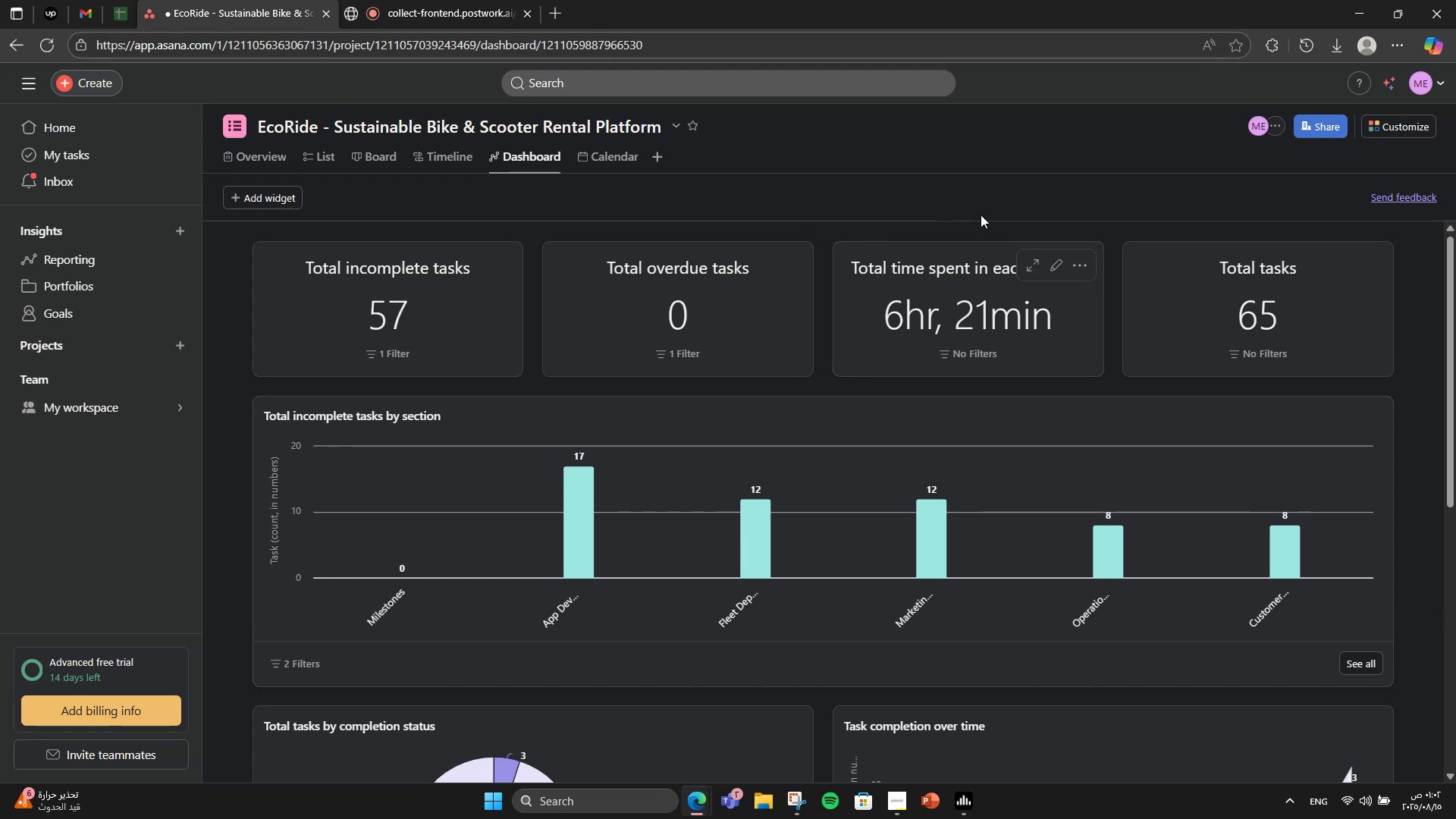 
scroll: coordinate [883, 620], scroll_direction: down, amount: 3.0
 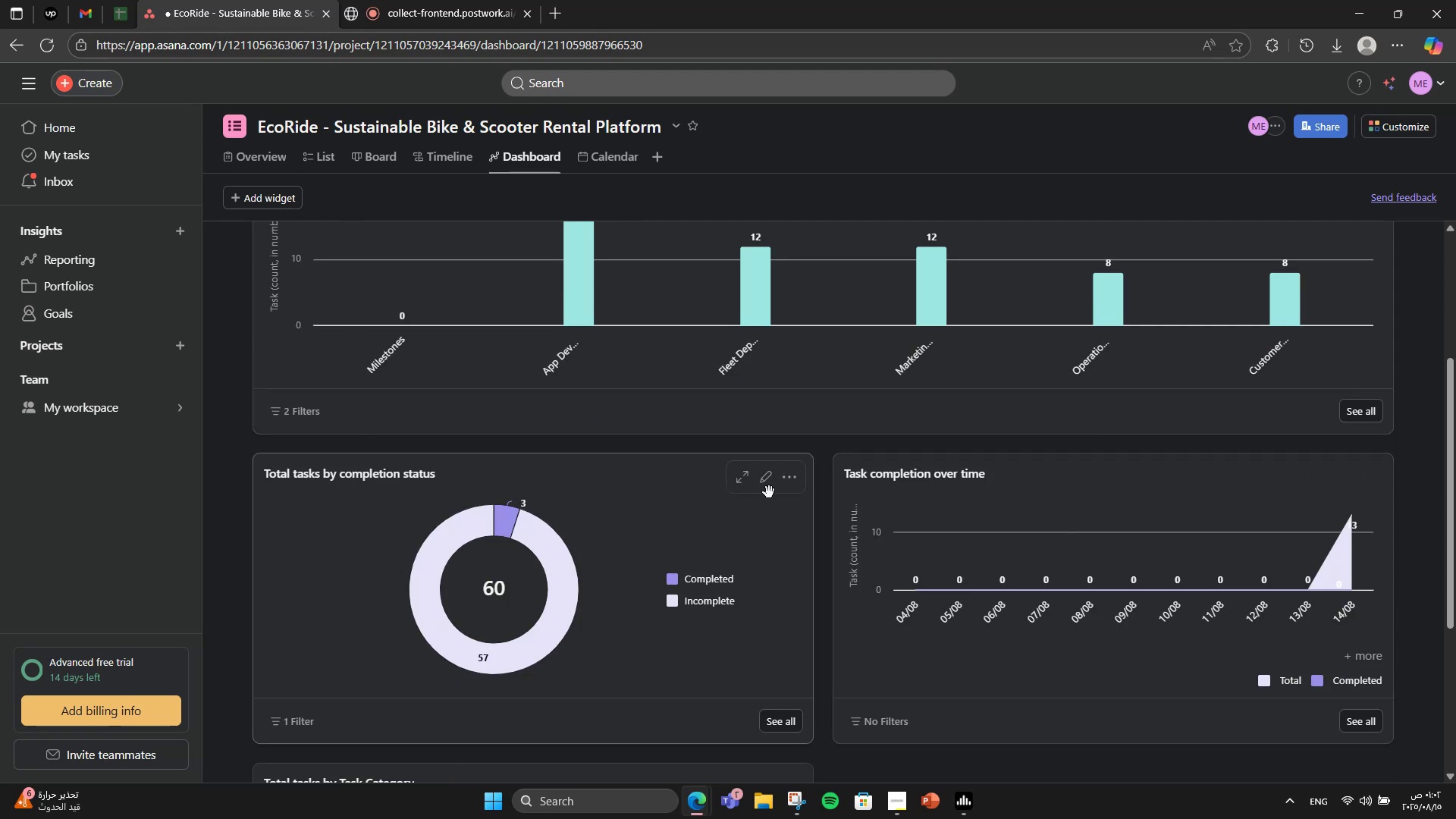 
left_click([767, 482])
 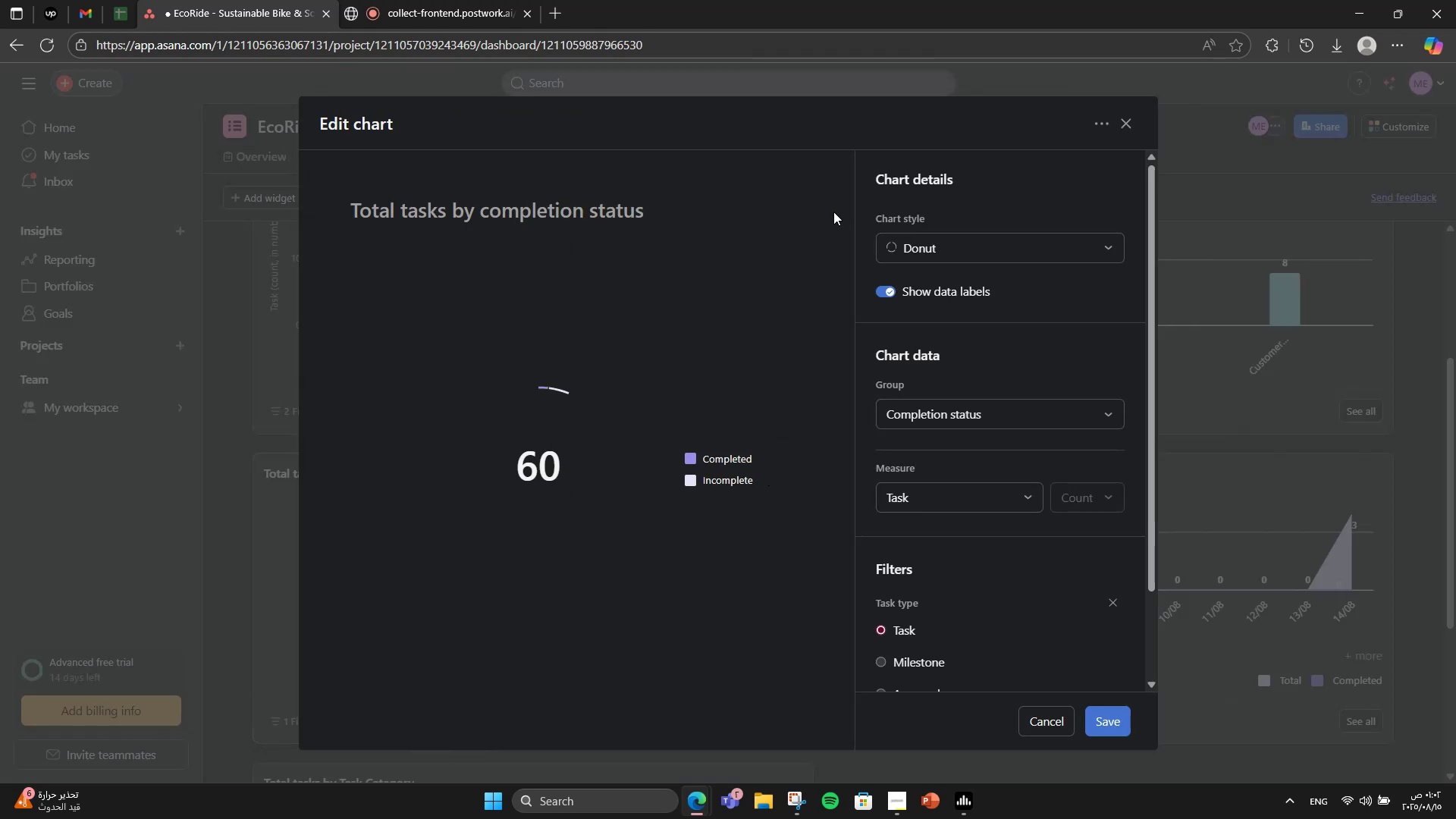 
left_click([908, 255])
 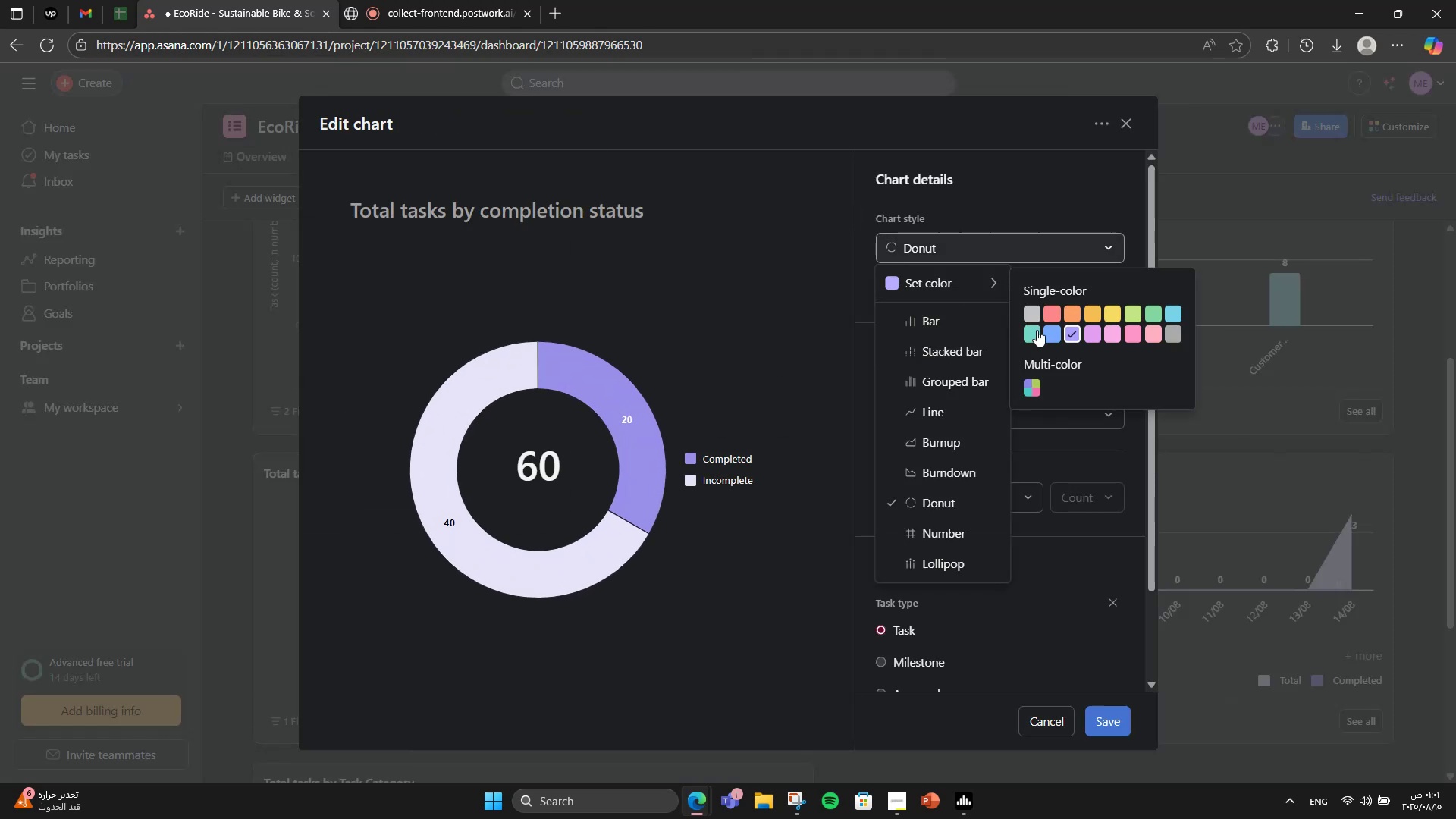 
double_click([1028, 208])
 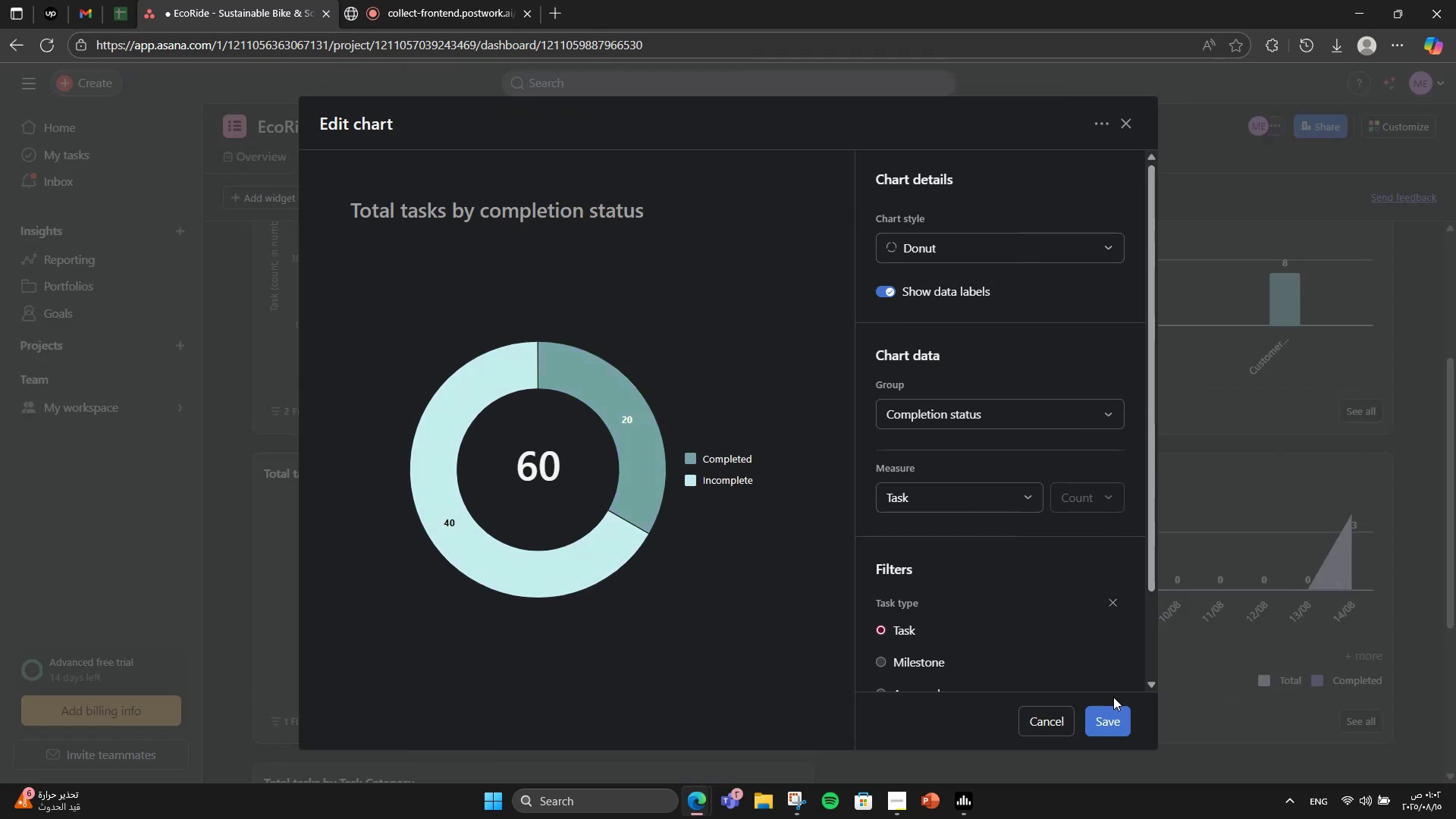 
left_click([1120, 719])
 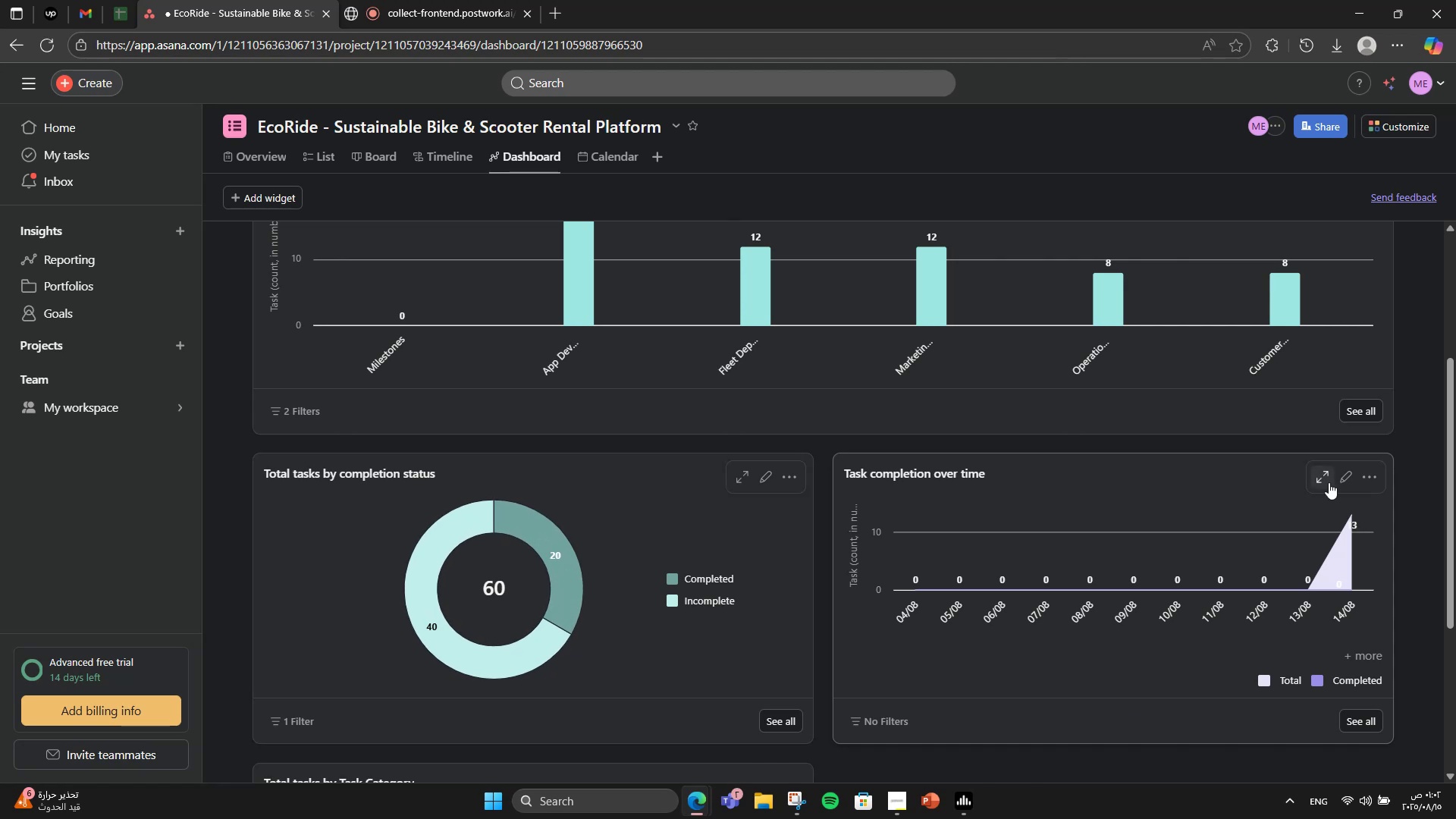 
left_click([1338, 483])
 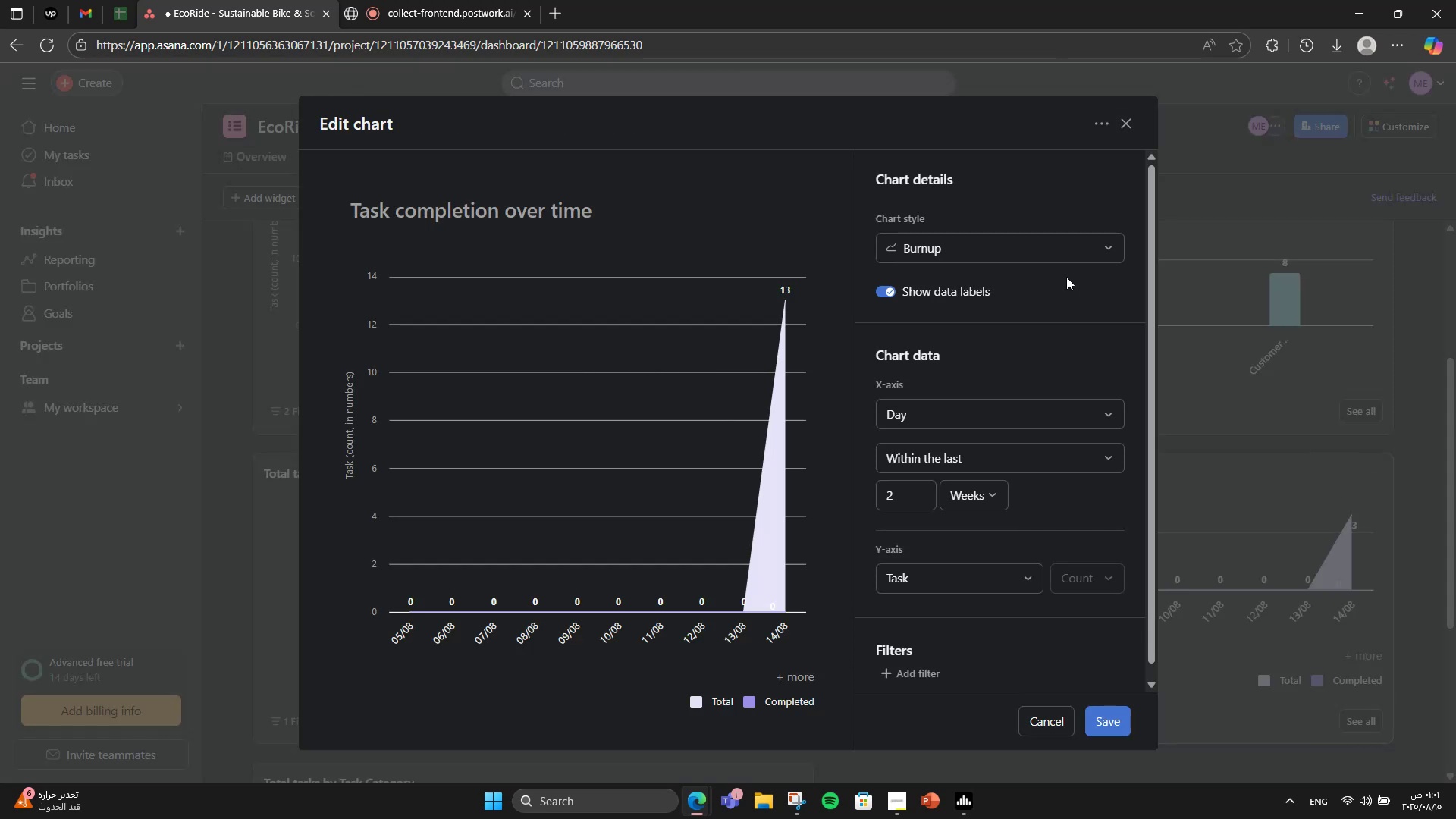 
left_click([1030, 253])
 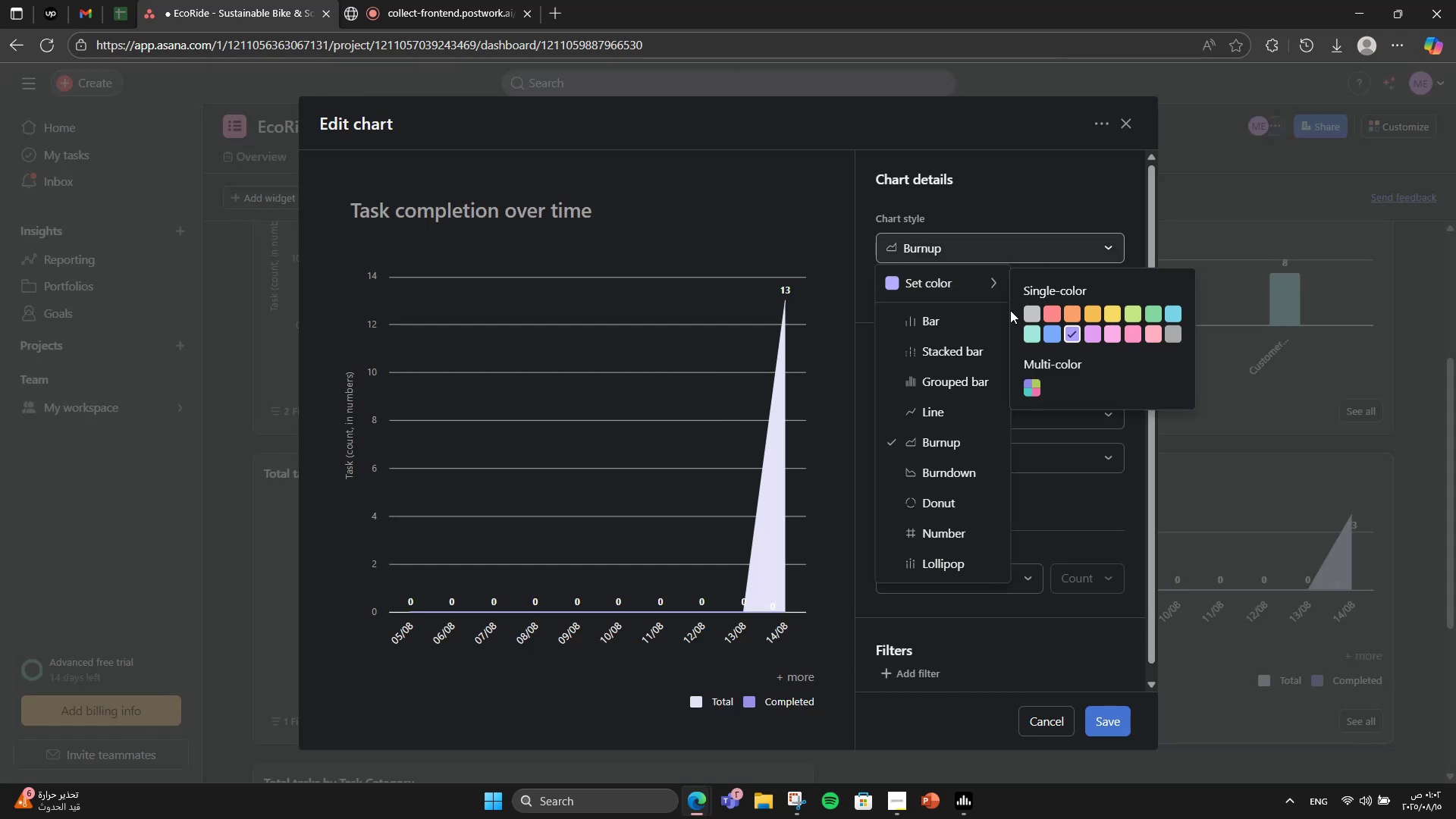 
left_click([1037, 339])
 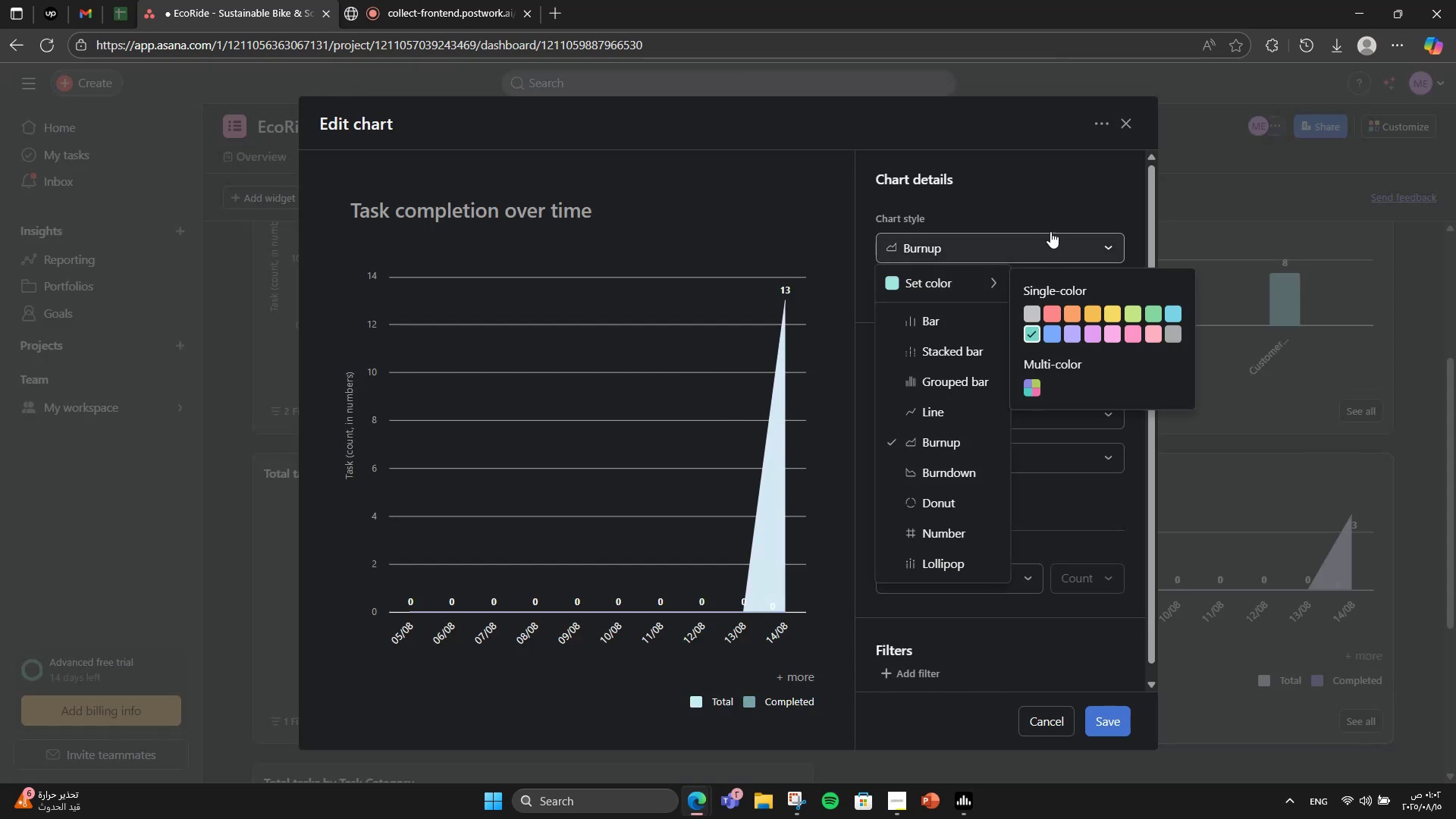 
left_click([1046, 211])
 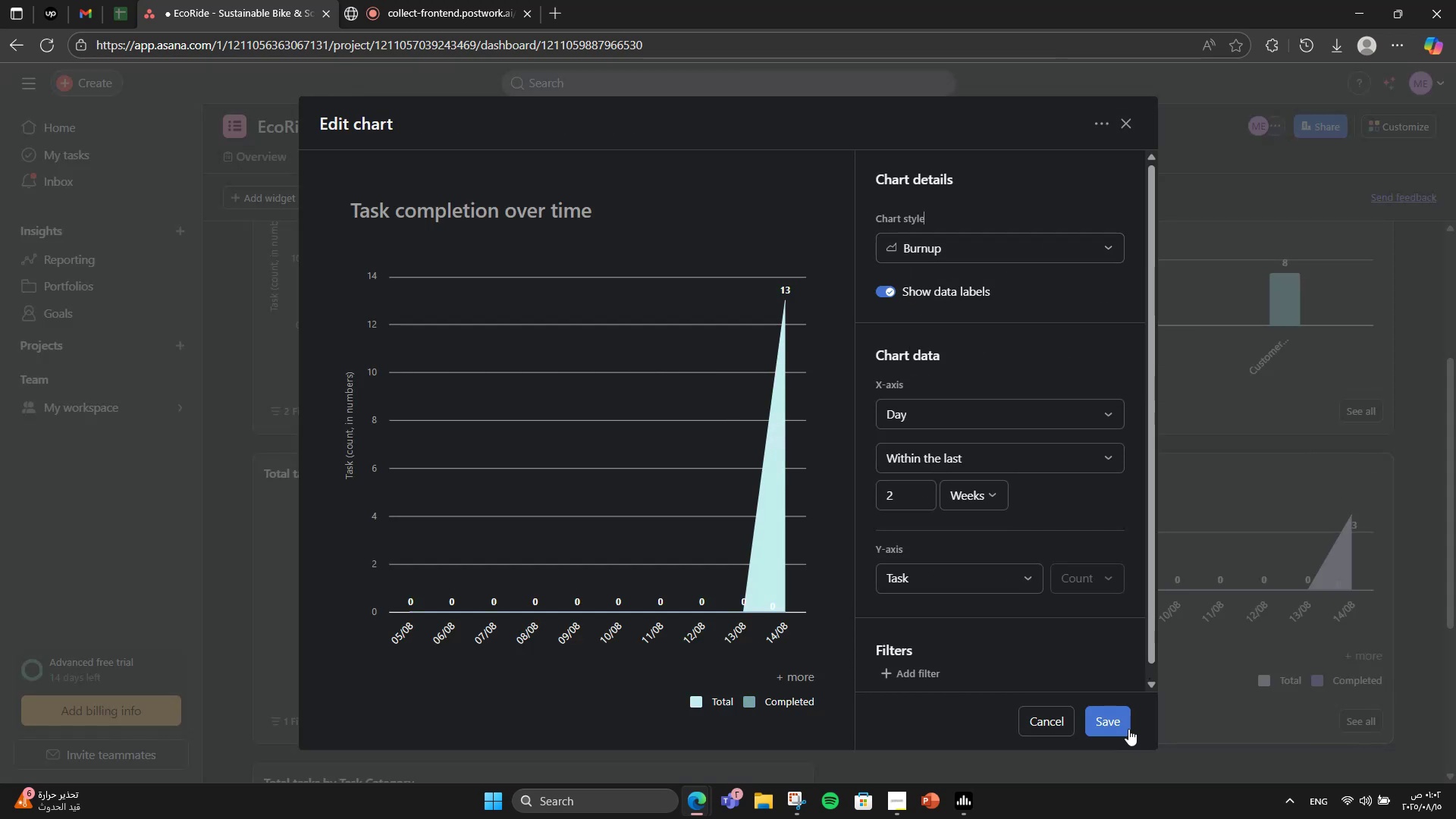 
left_click([1128, 729])
 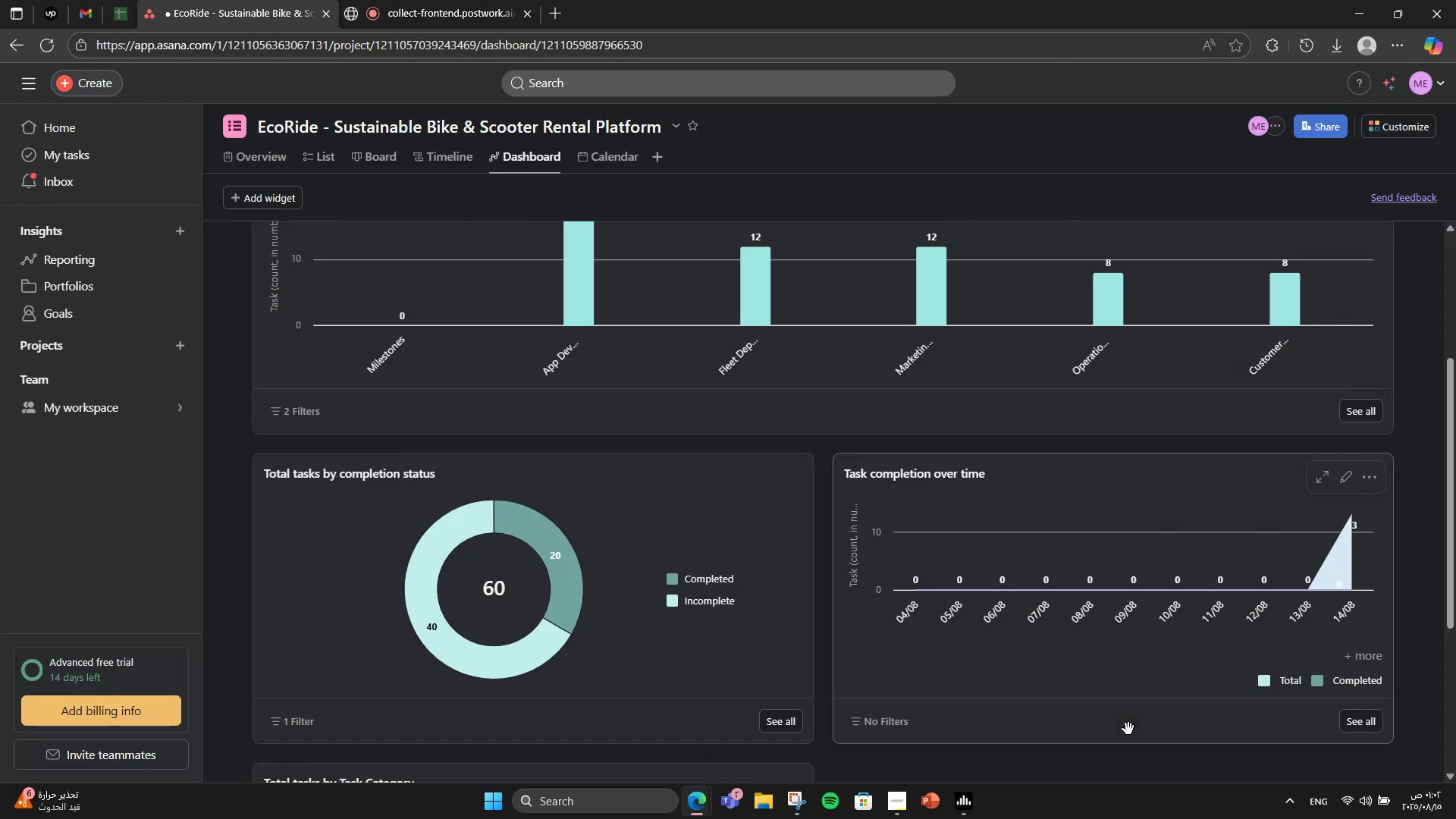 
scroll: coordinate [1002, 460], scroll_direction: down, amount: 4.0
 